 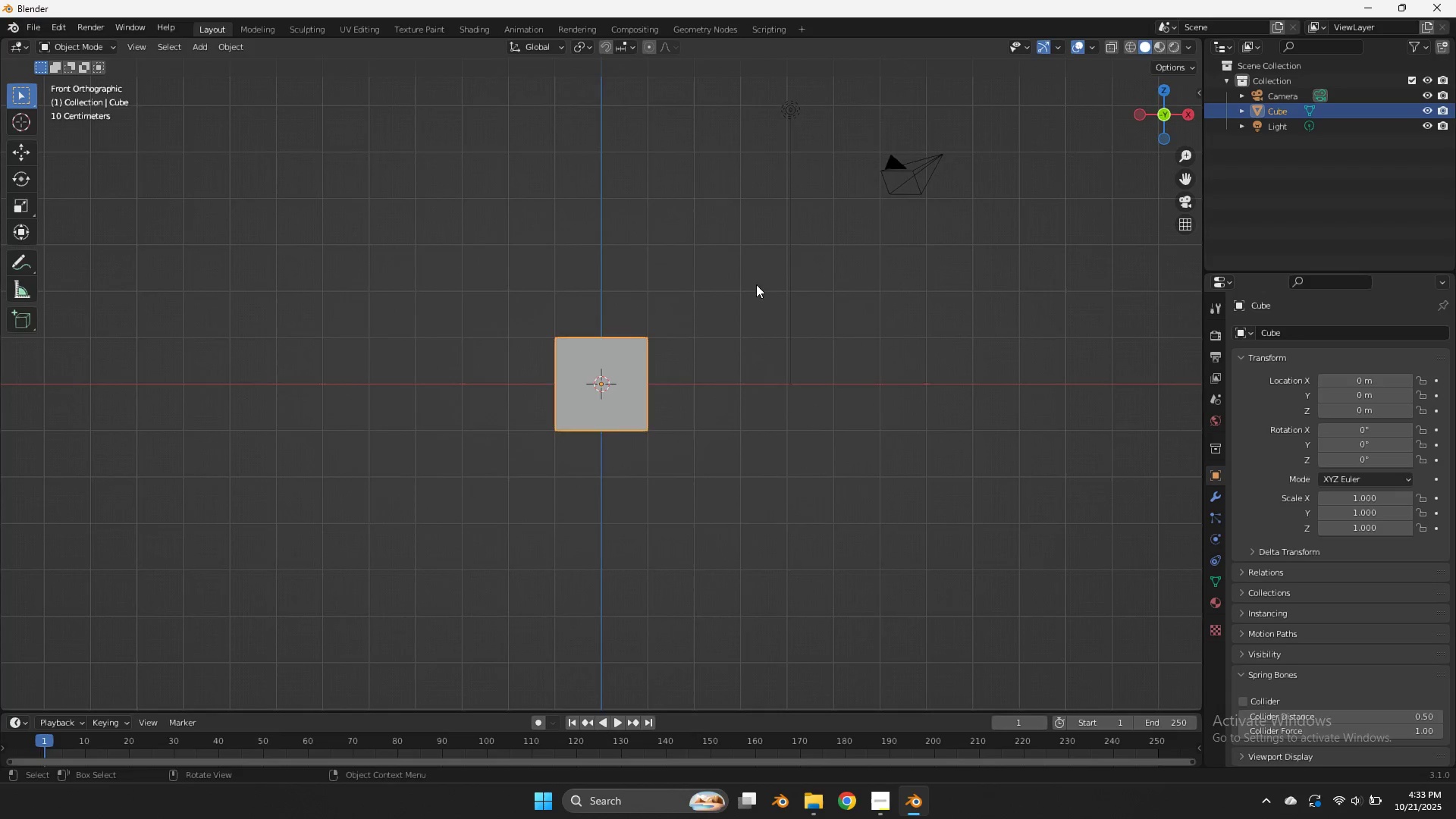 
key(Tab)
 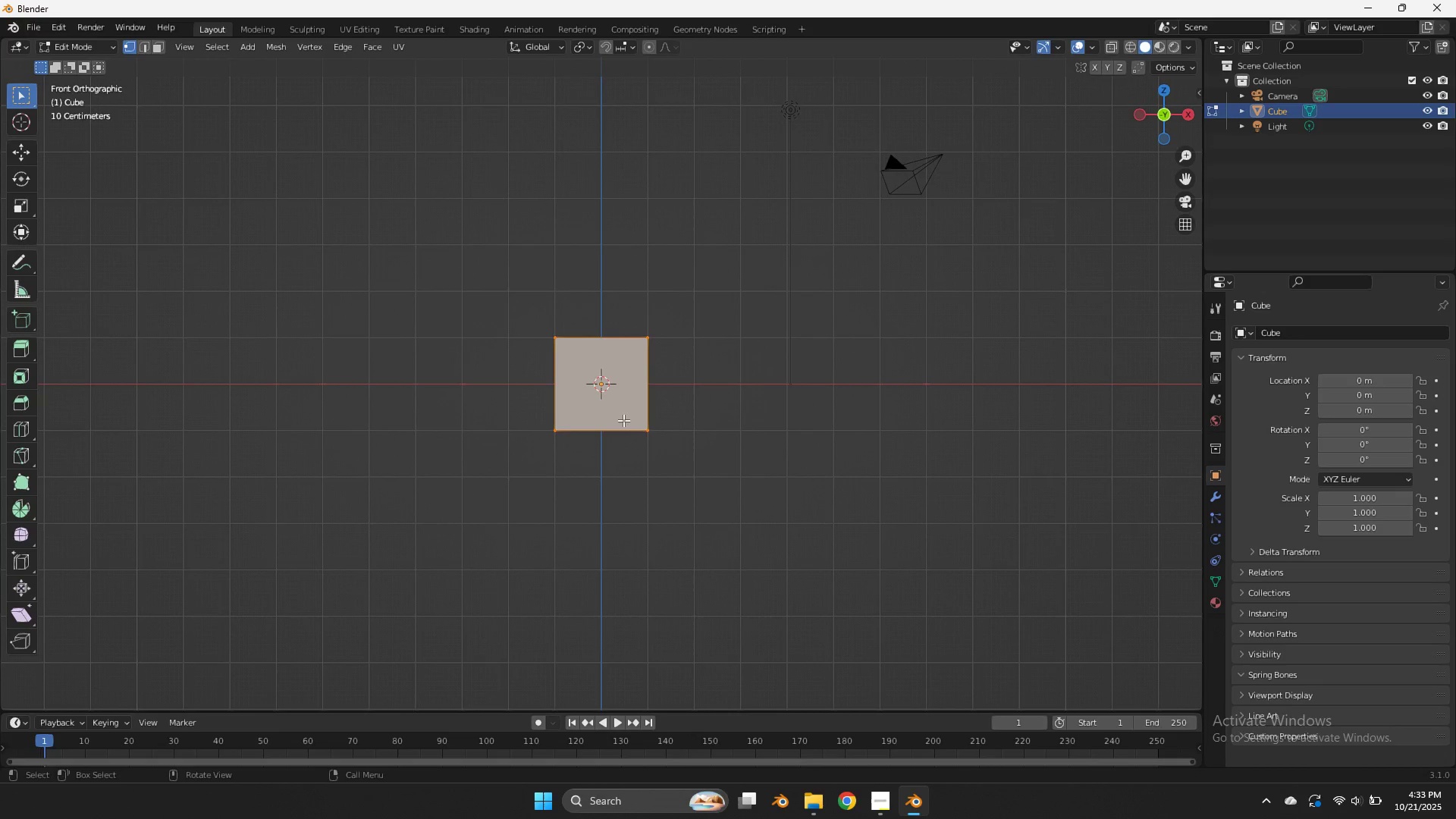 
key(Control+R)
 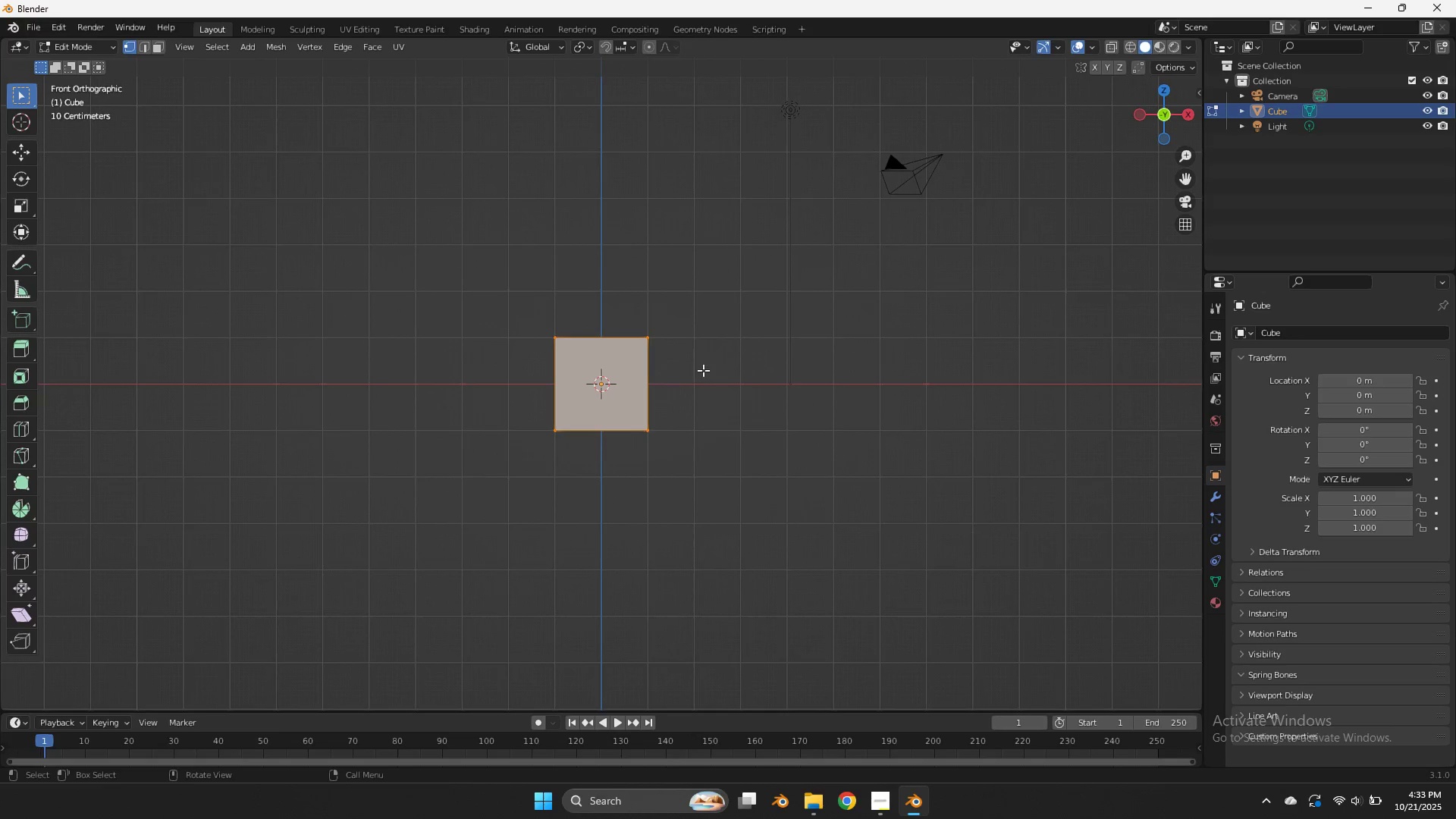 
key(Control+ControlLeft)
 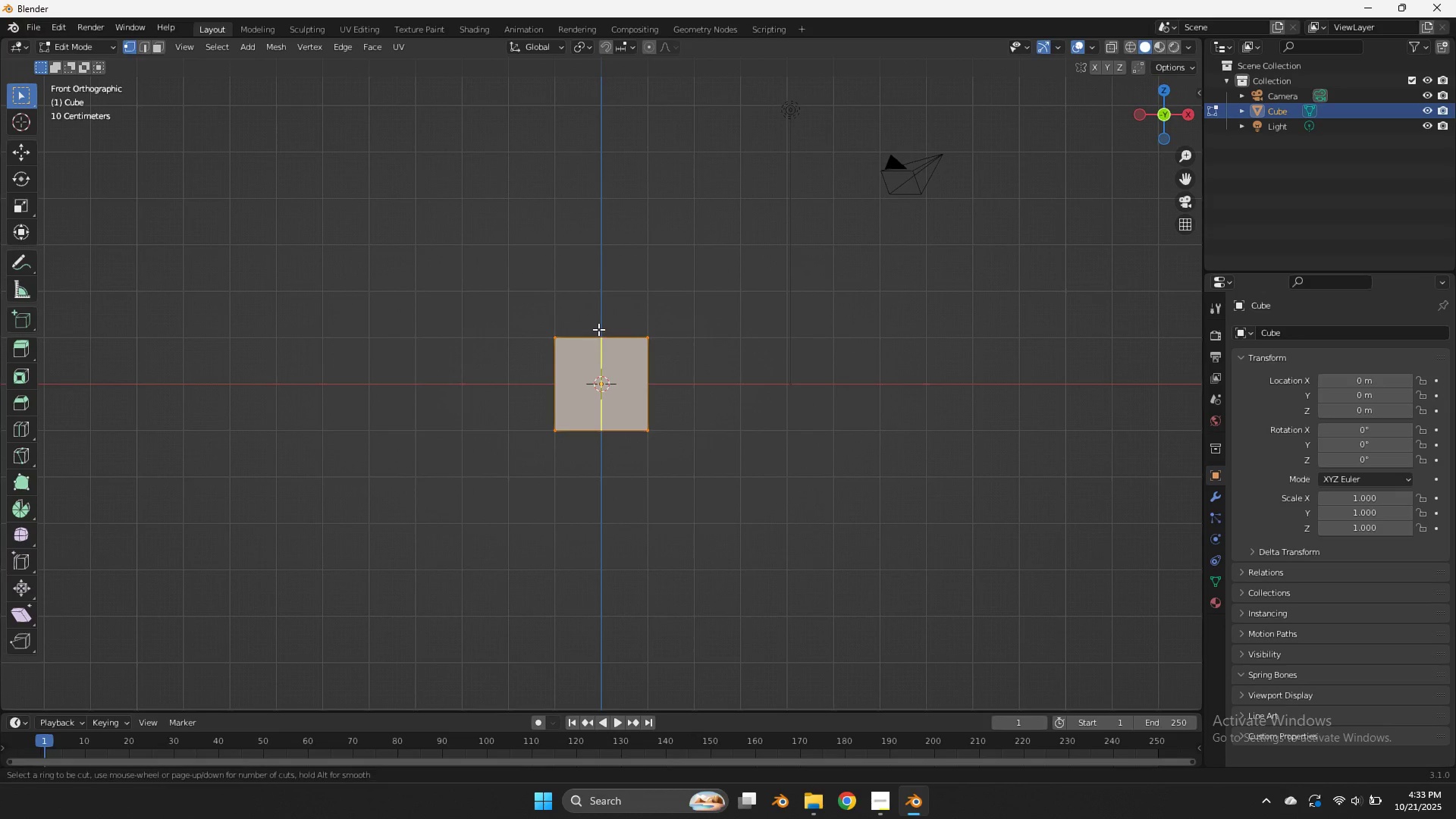 
key(Control+R)
 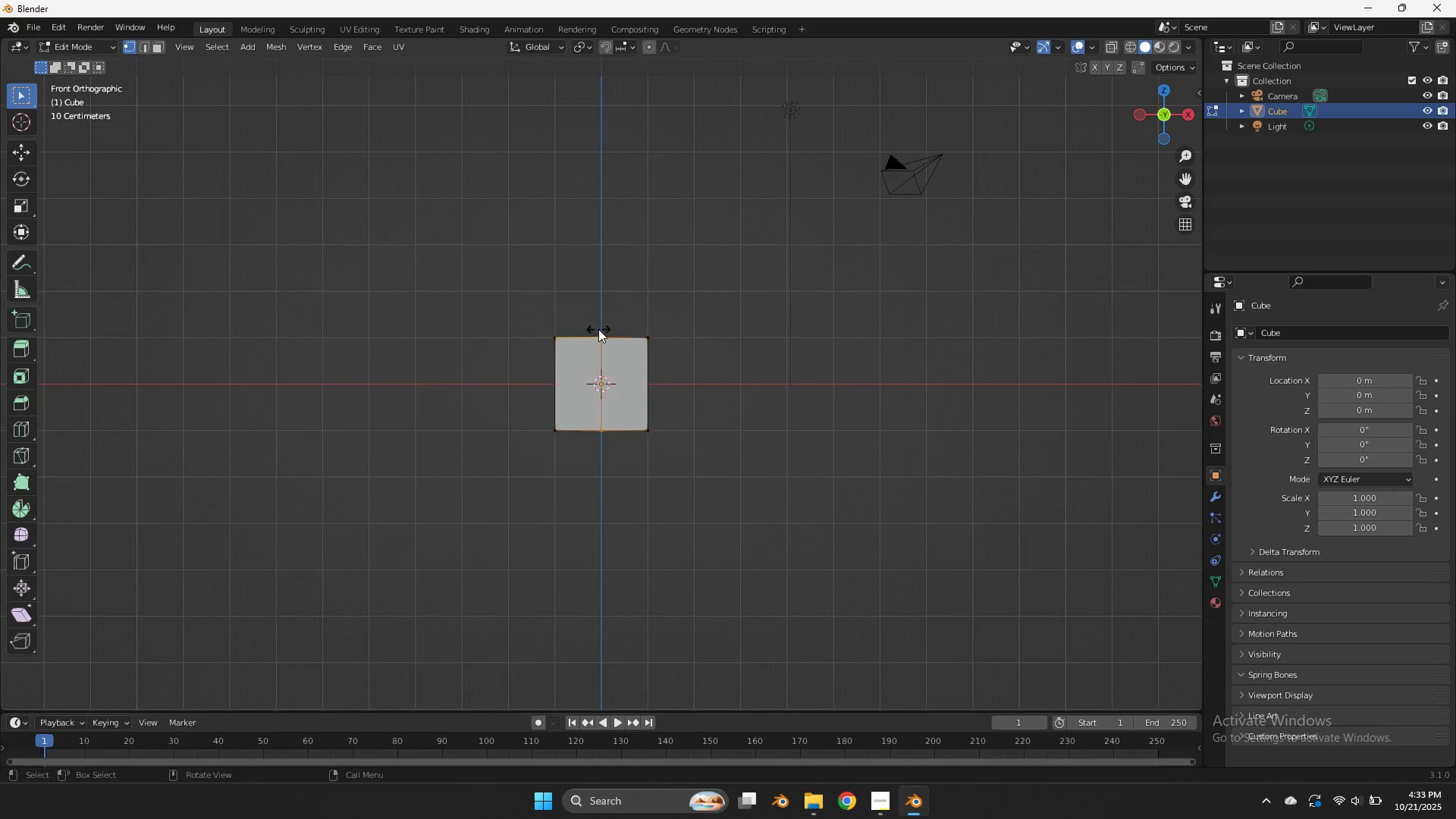 
left_click([598, 329])
 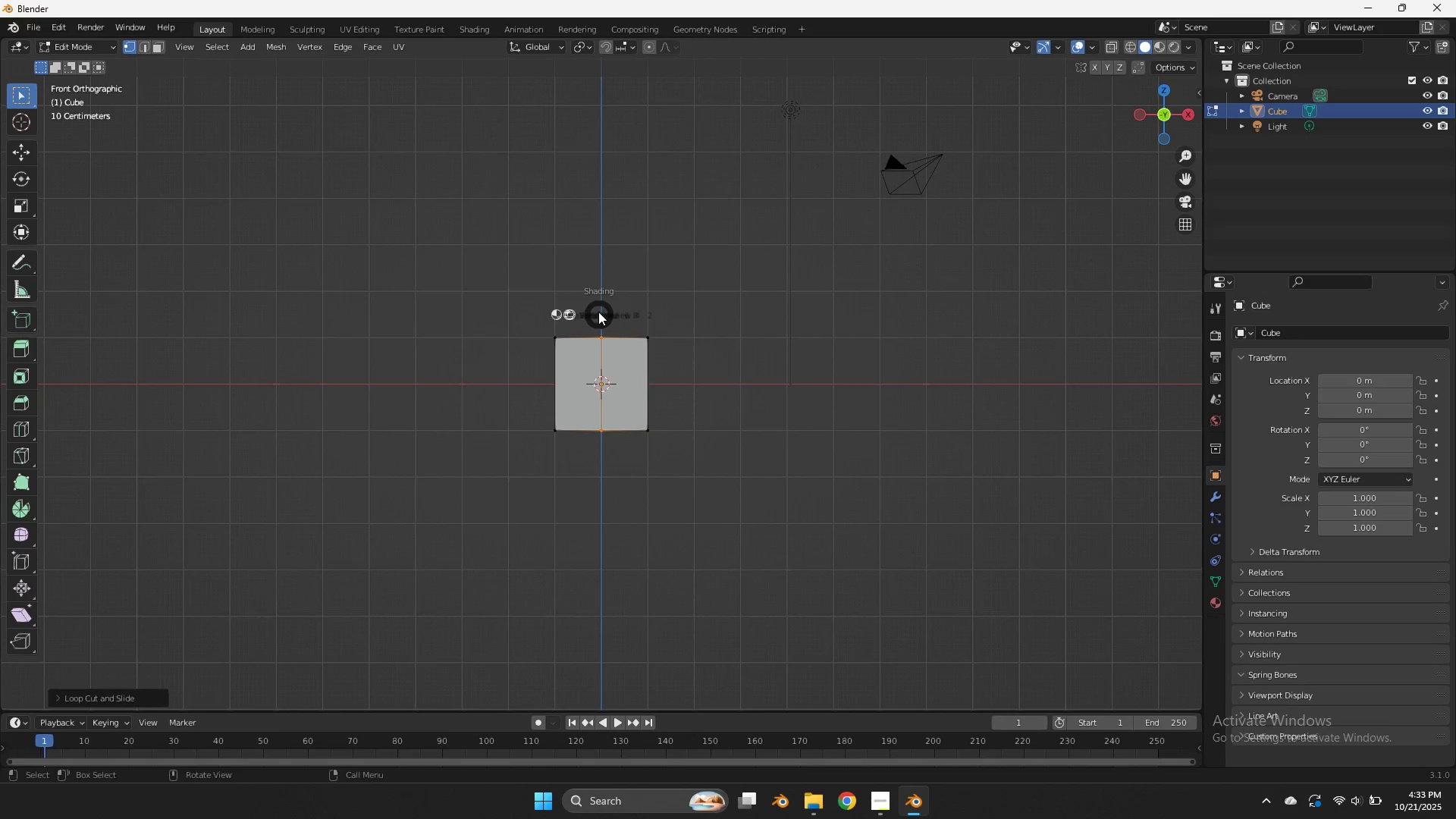 
type(zx)
 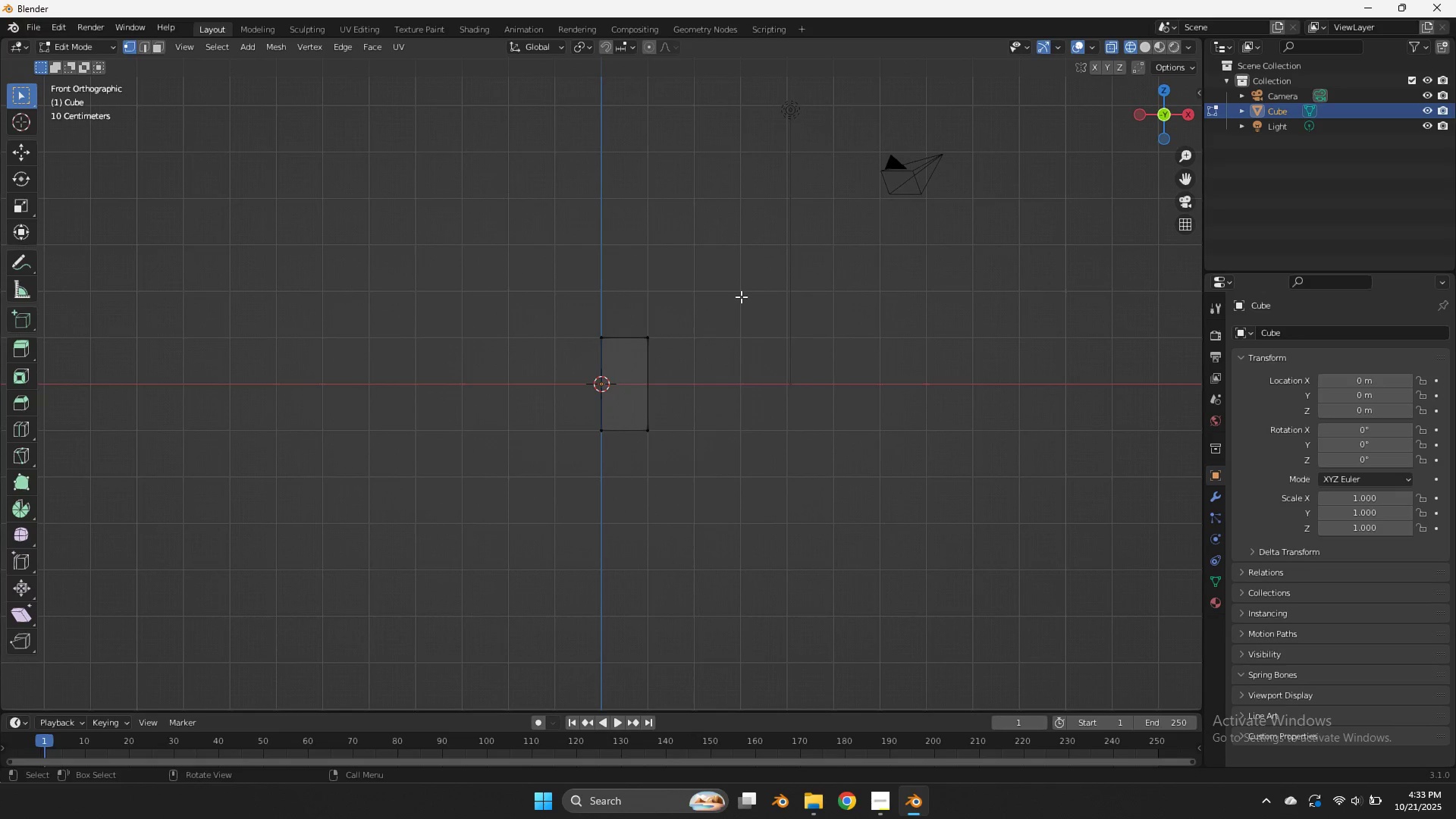 
left_click_drag(start_coordinate=[577, 292], to_coordinate=[491, 577])
 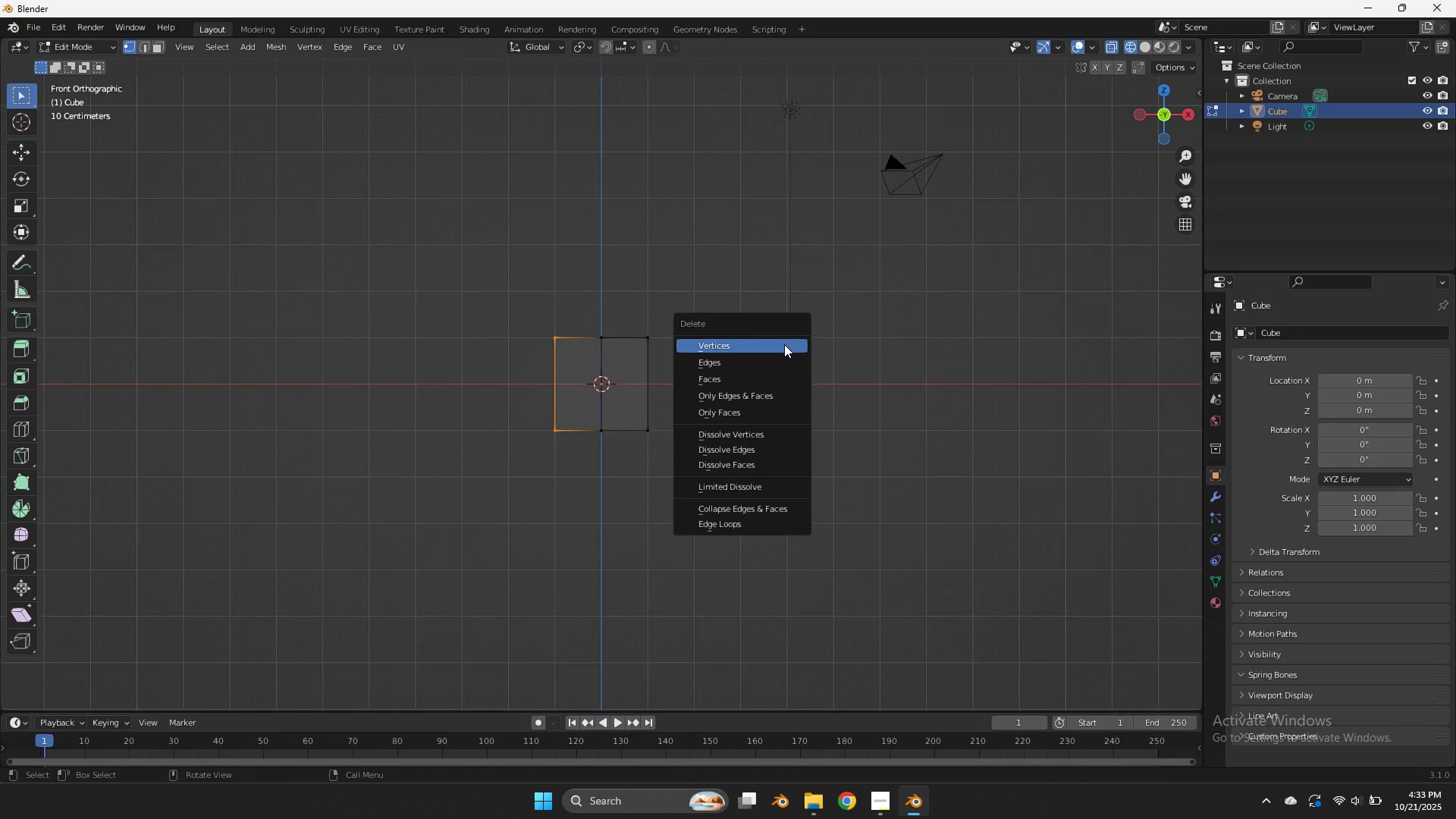 
left_click([784, 344])
 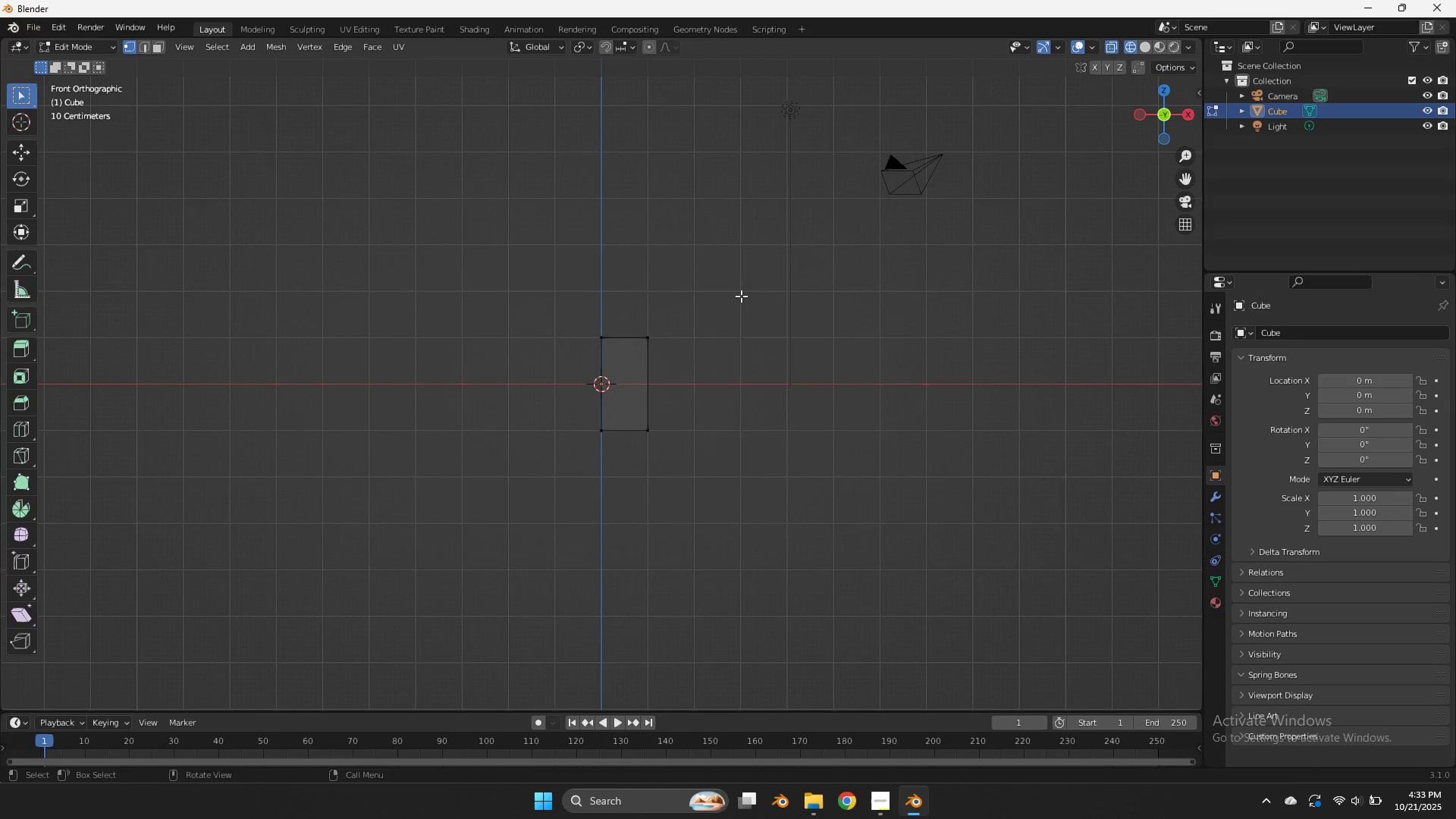 
left_click_drag(start_coordinate=[741, 296], to_coordinate=[589, 506])
 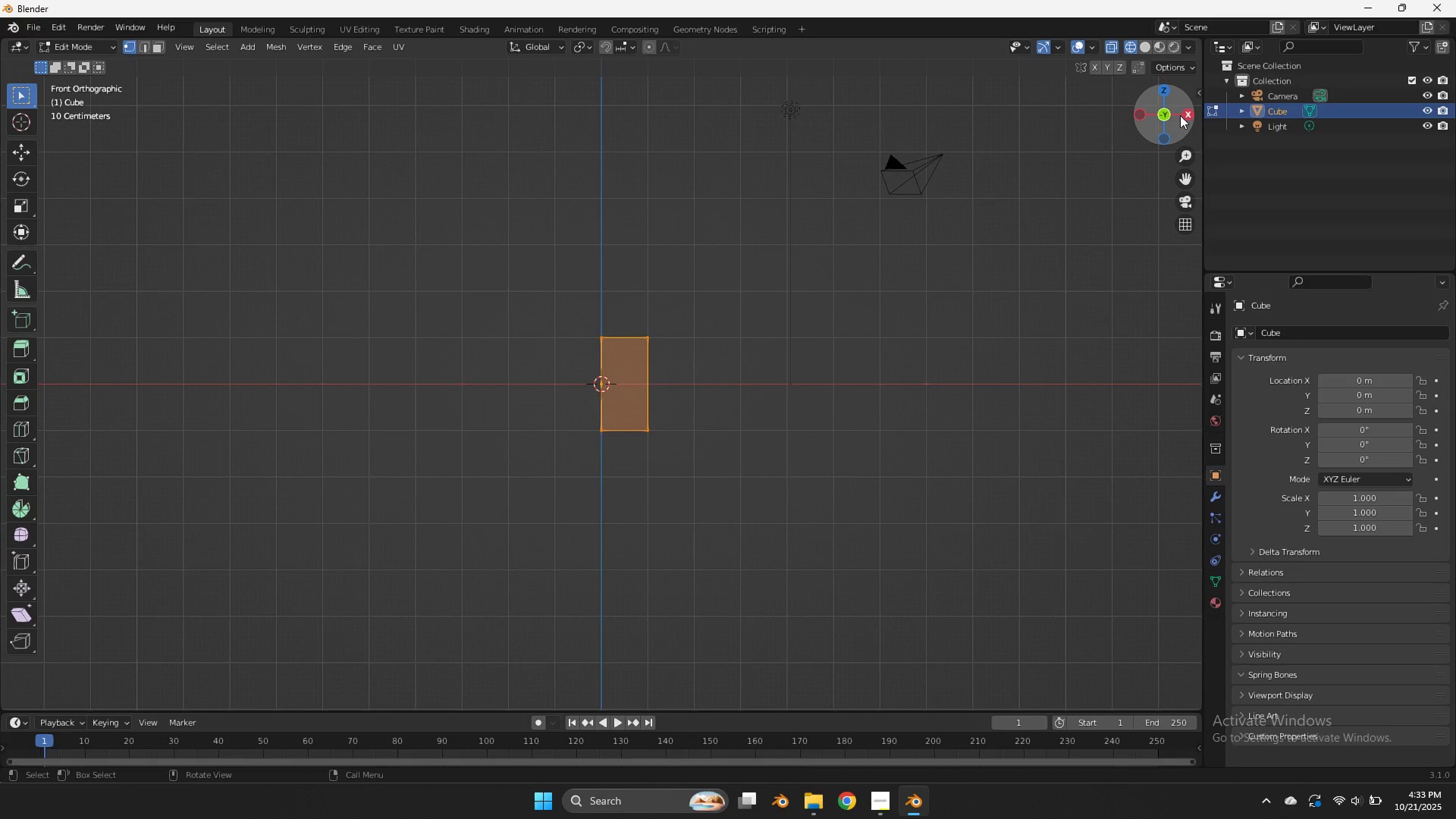 
left_click([1180, 115])
 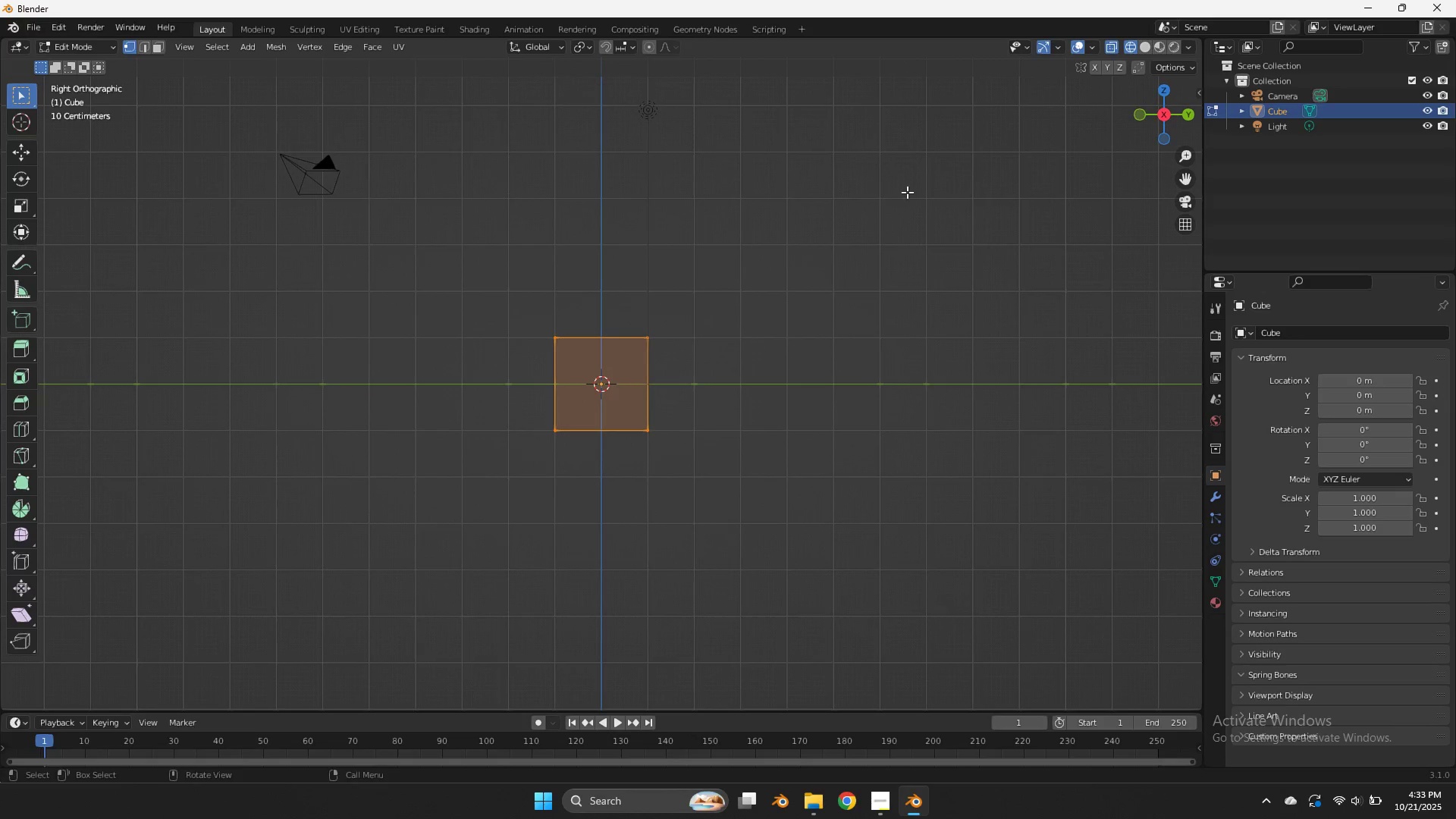 
left_click_drag(start_coordinate=[886, 202], to_coordinate=[614, 480])
 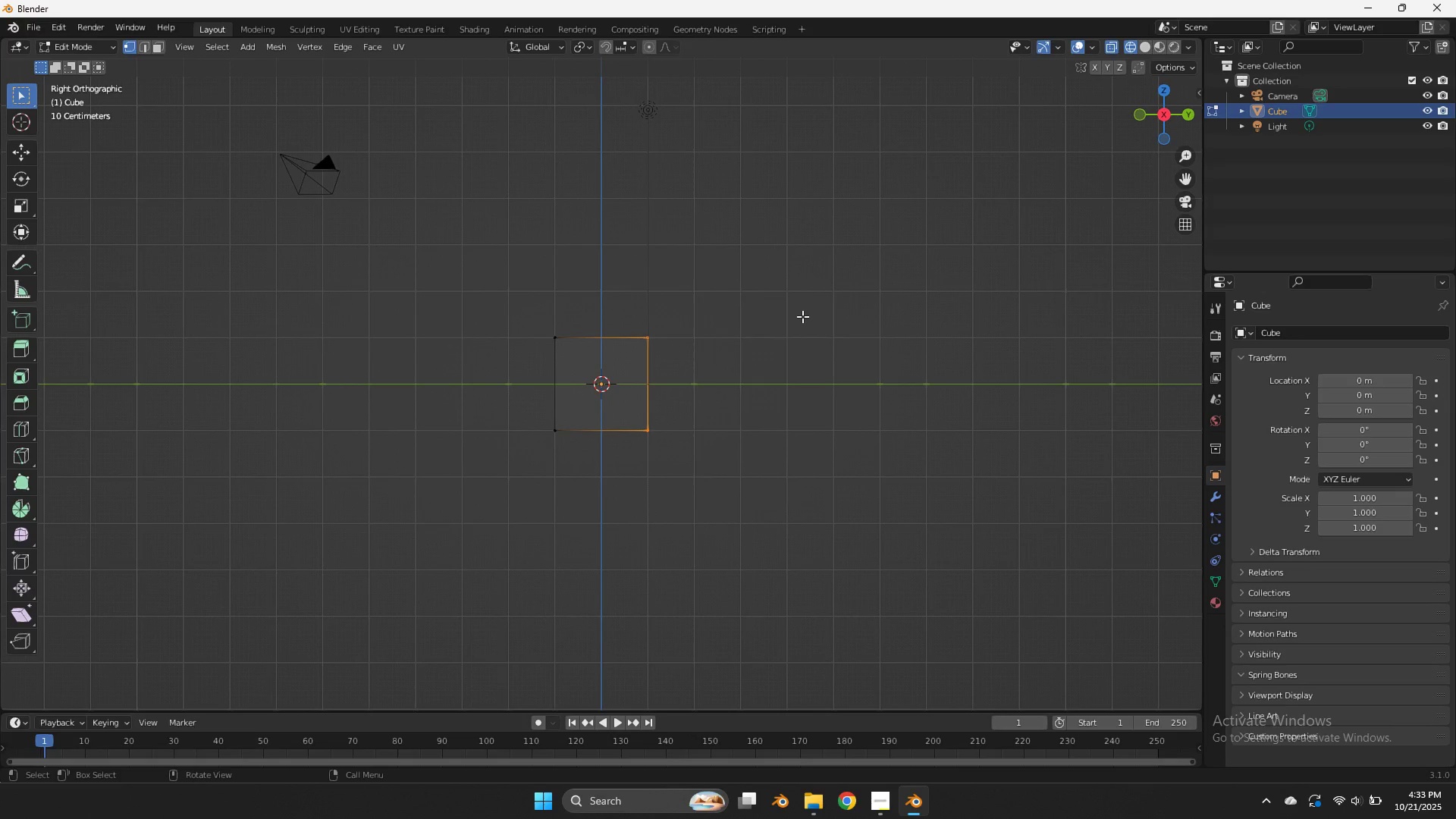 
key(X)
 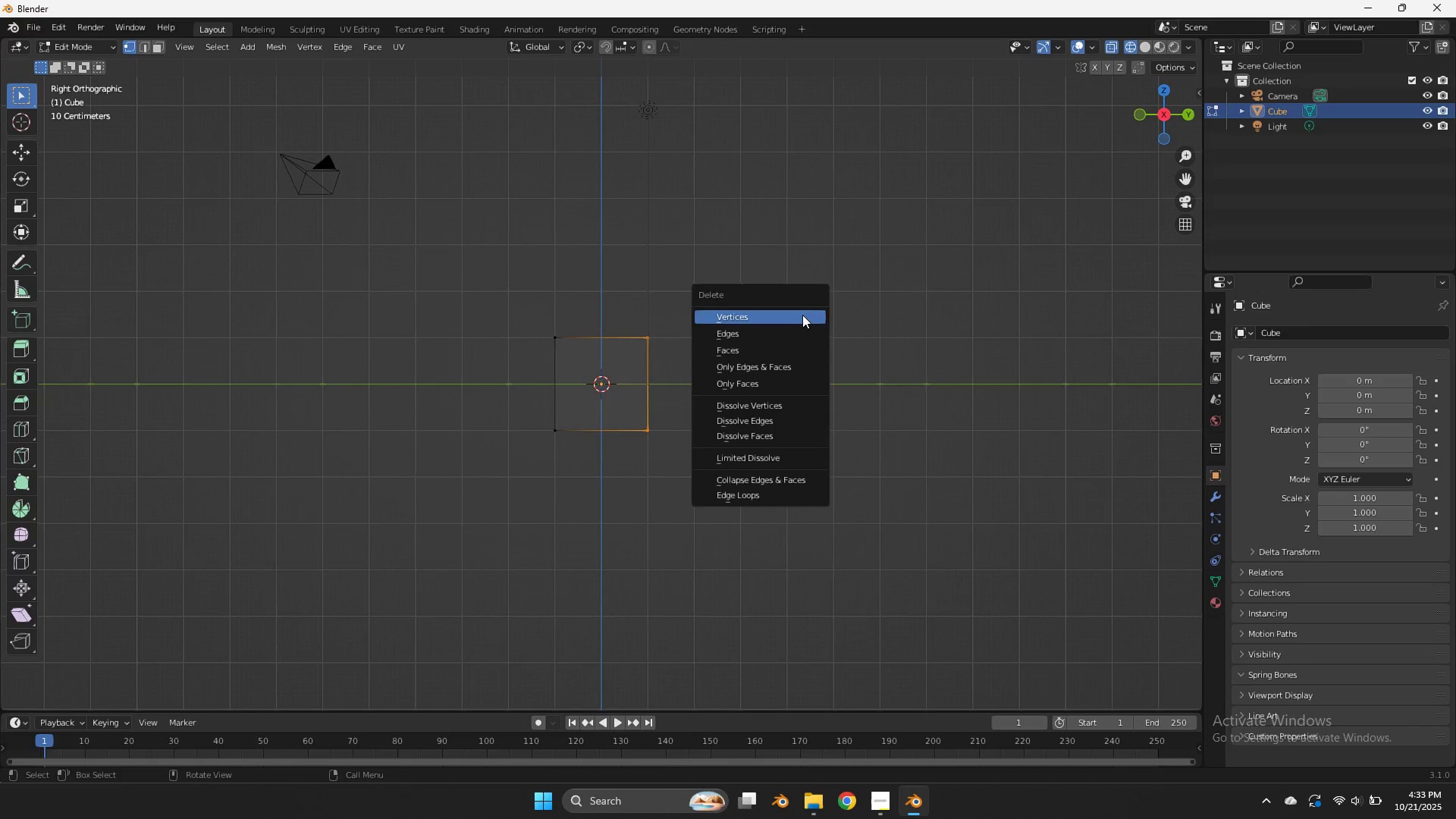 
left_click([802, 315])
 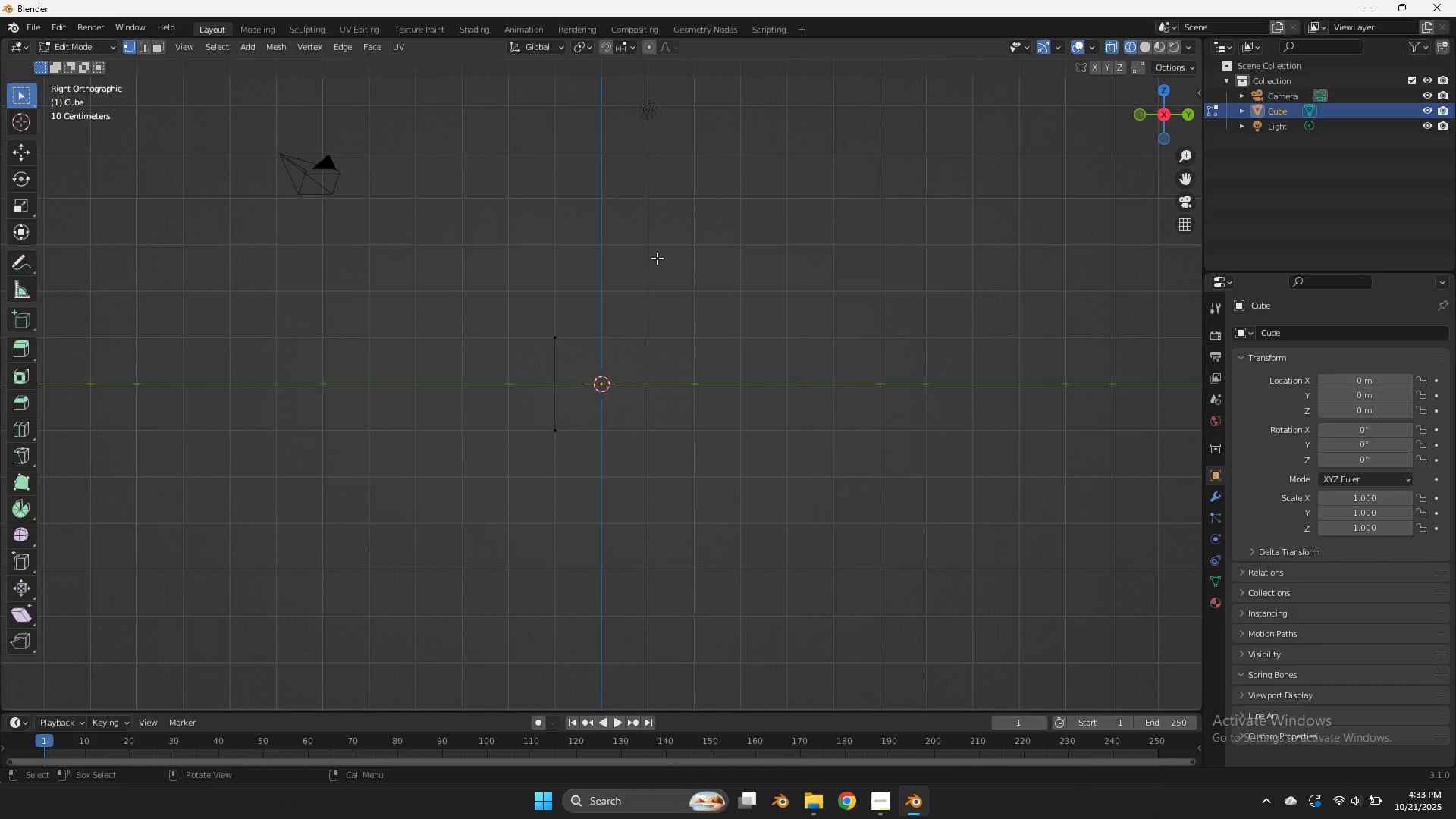 
left_click_drag(start_coordinate=[656, 258], to_coordinate=[505, 504])
 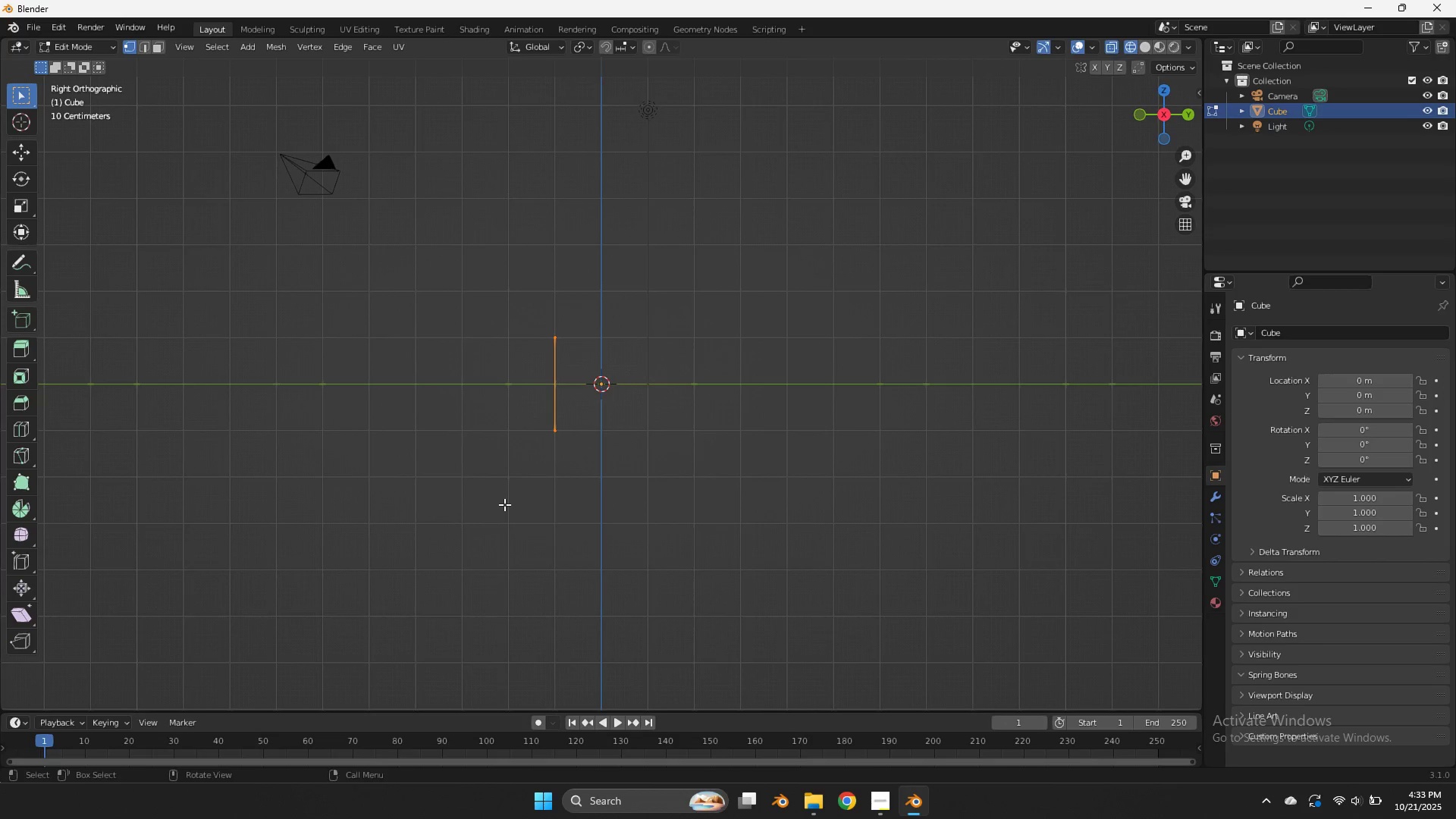 
type(gz)
 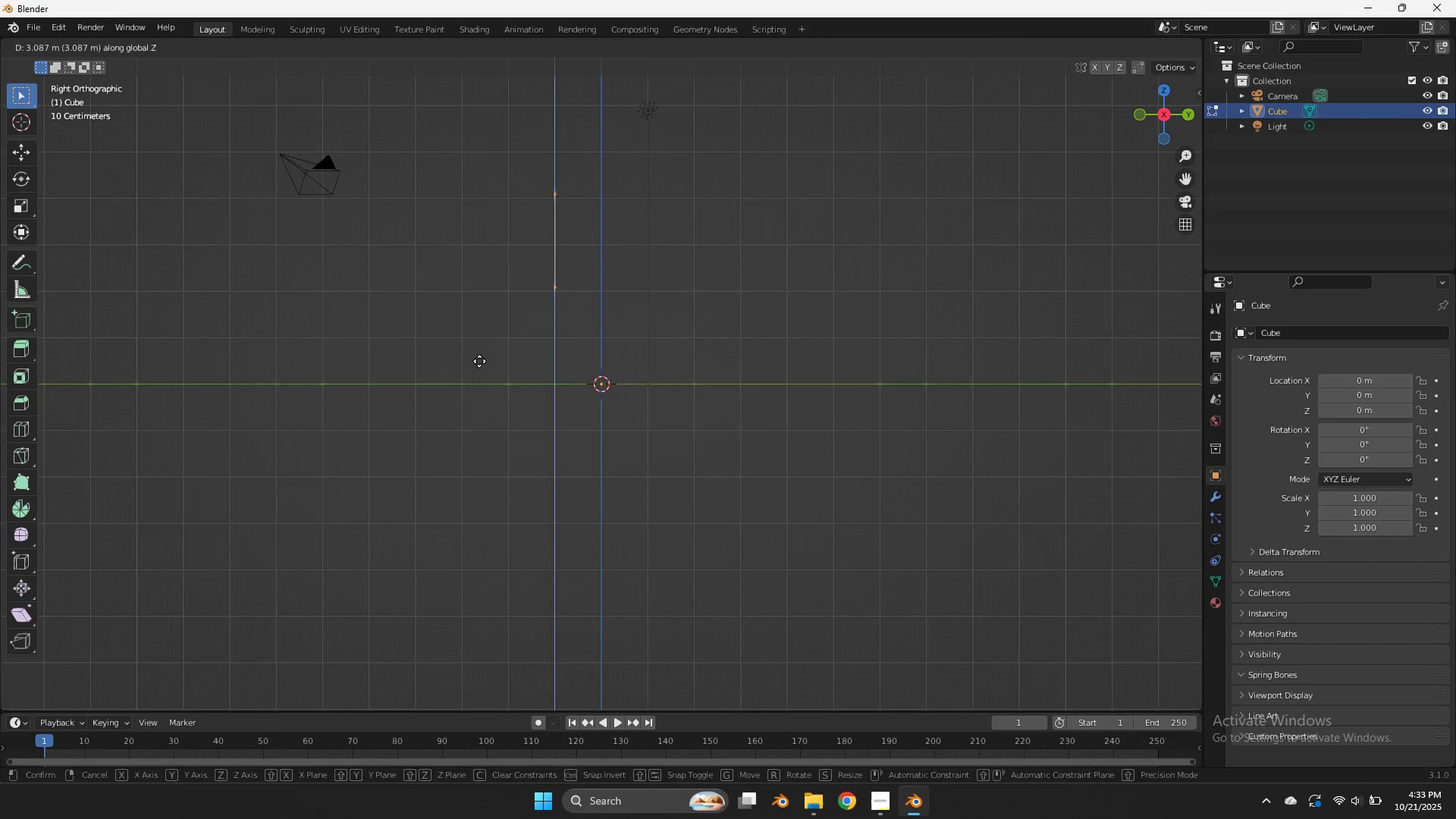 
left_click([479, 361])
 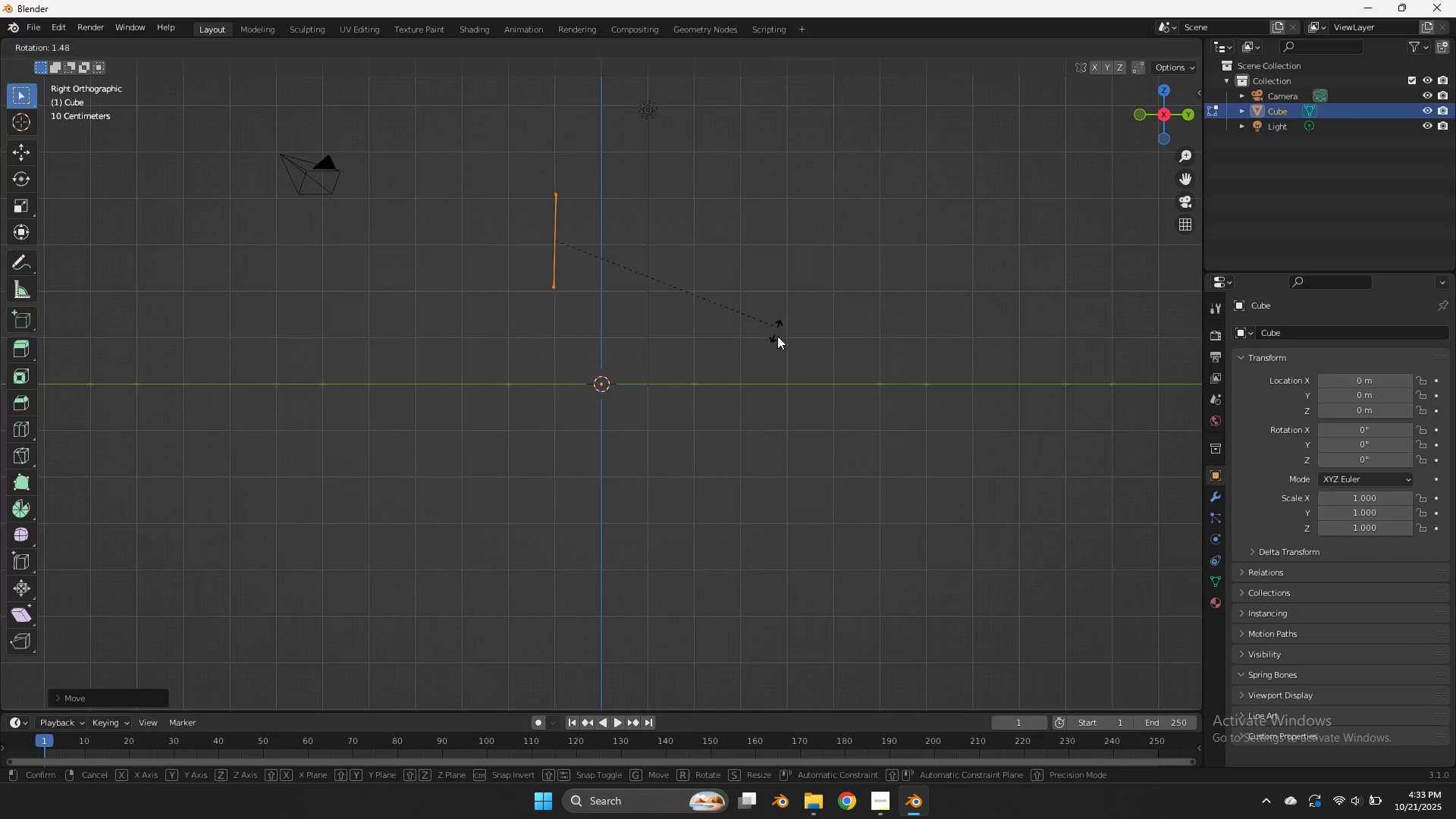 
key(R)
 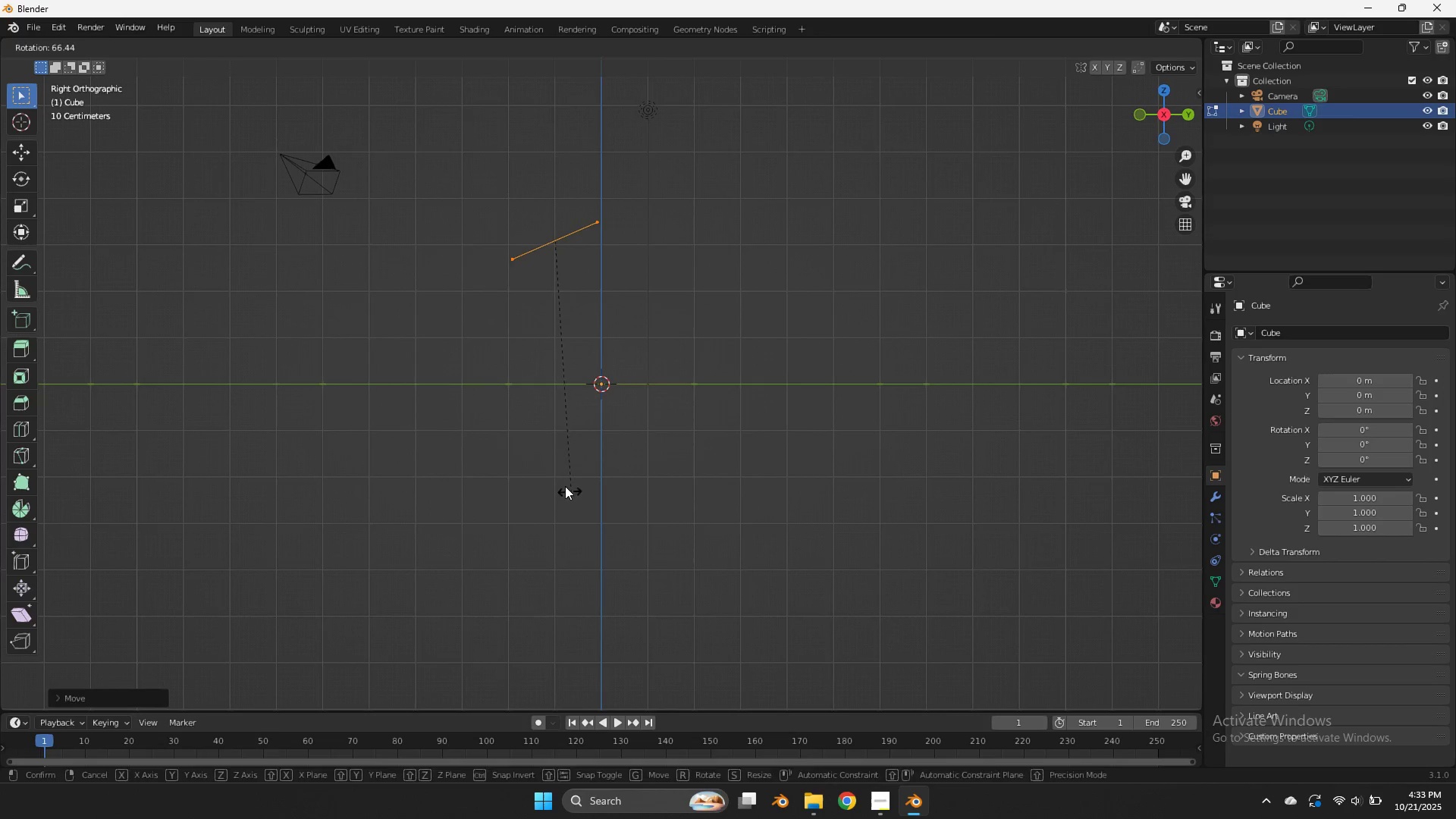 
left_click([565, 486])
 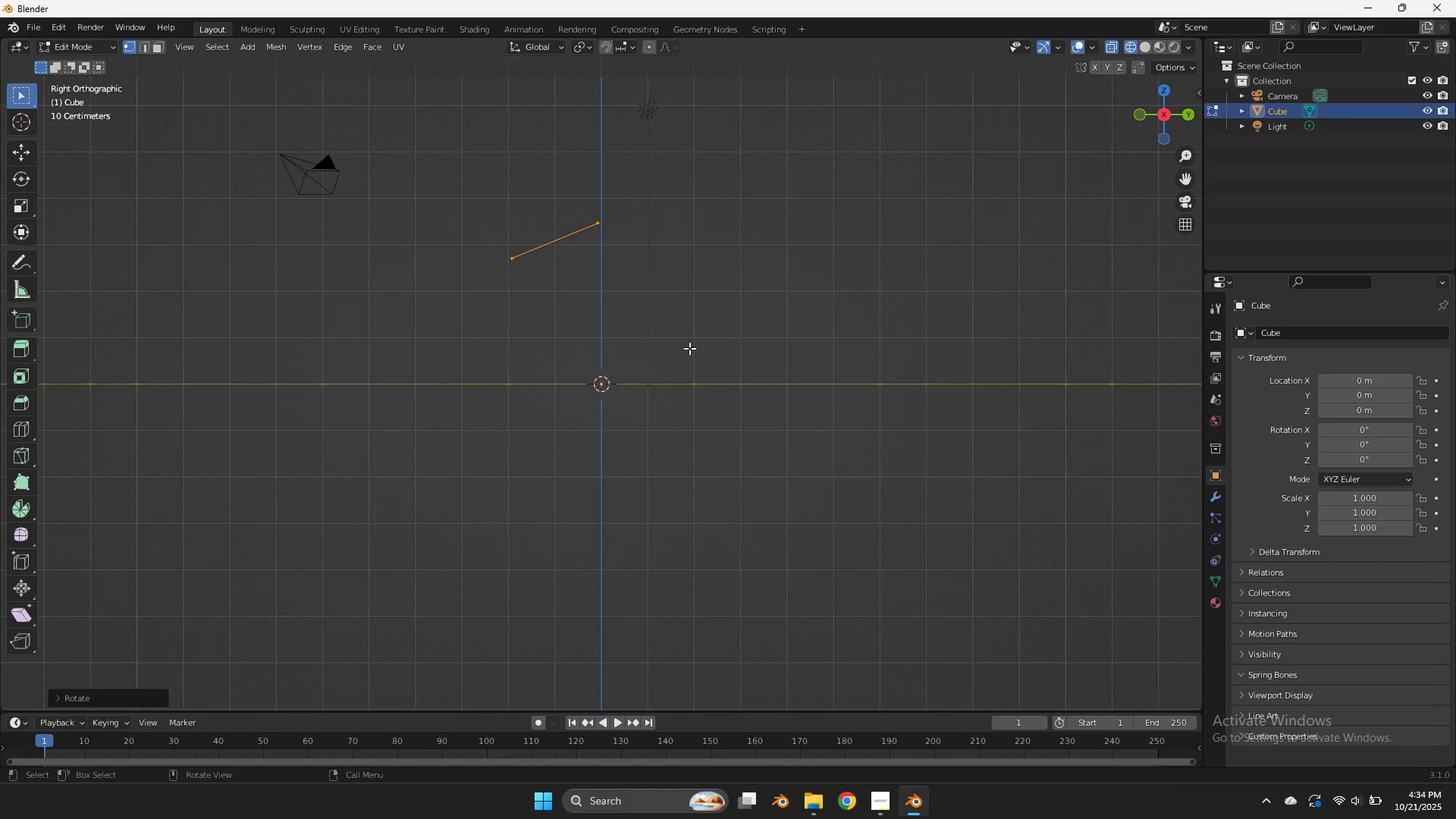 
key(G)
 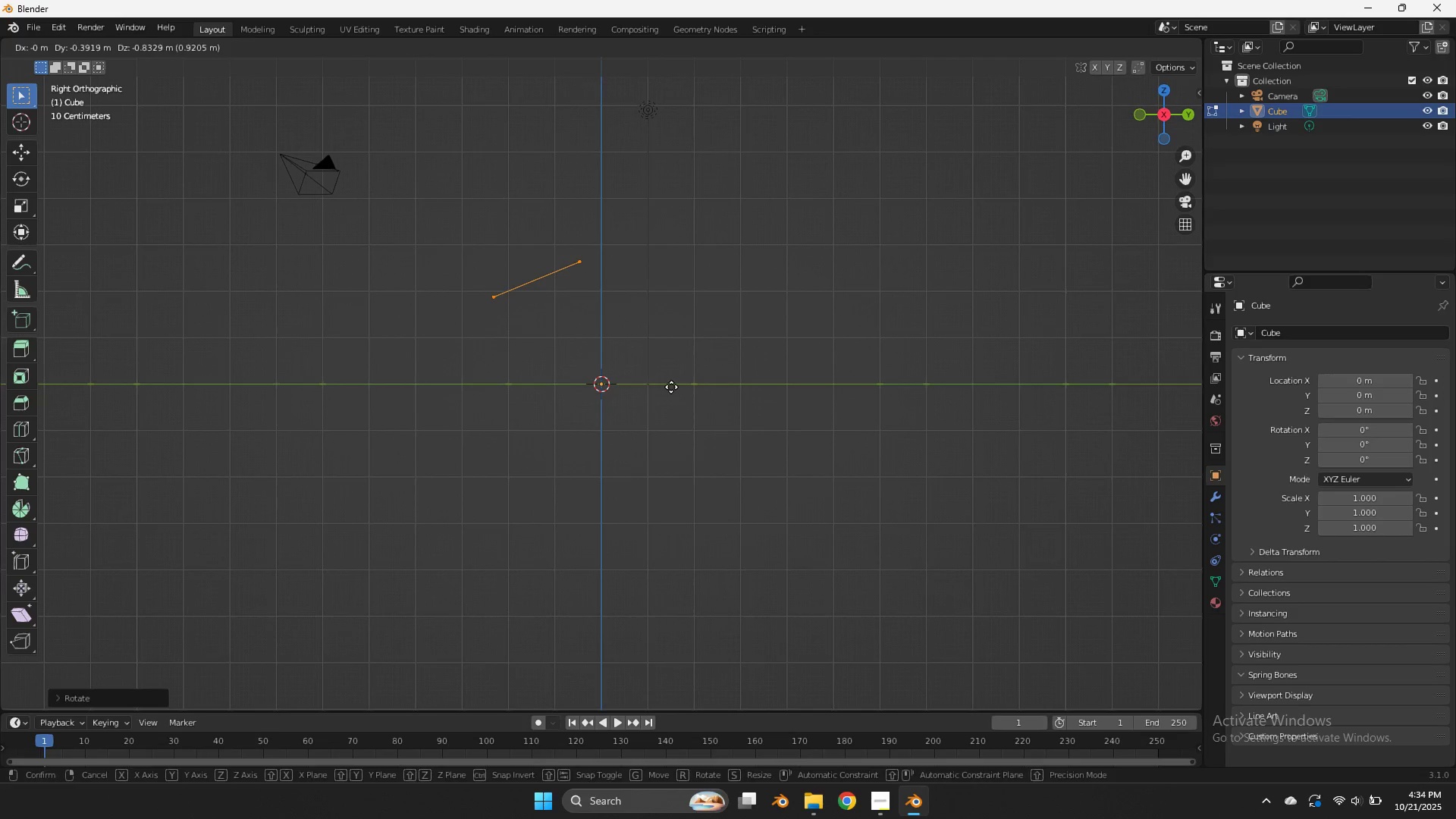 
left_click([671, 387])
 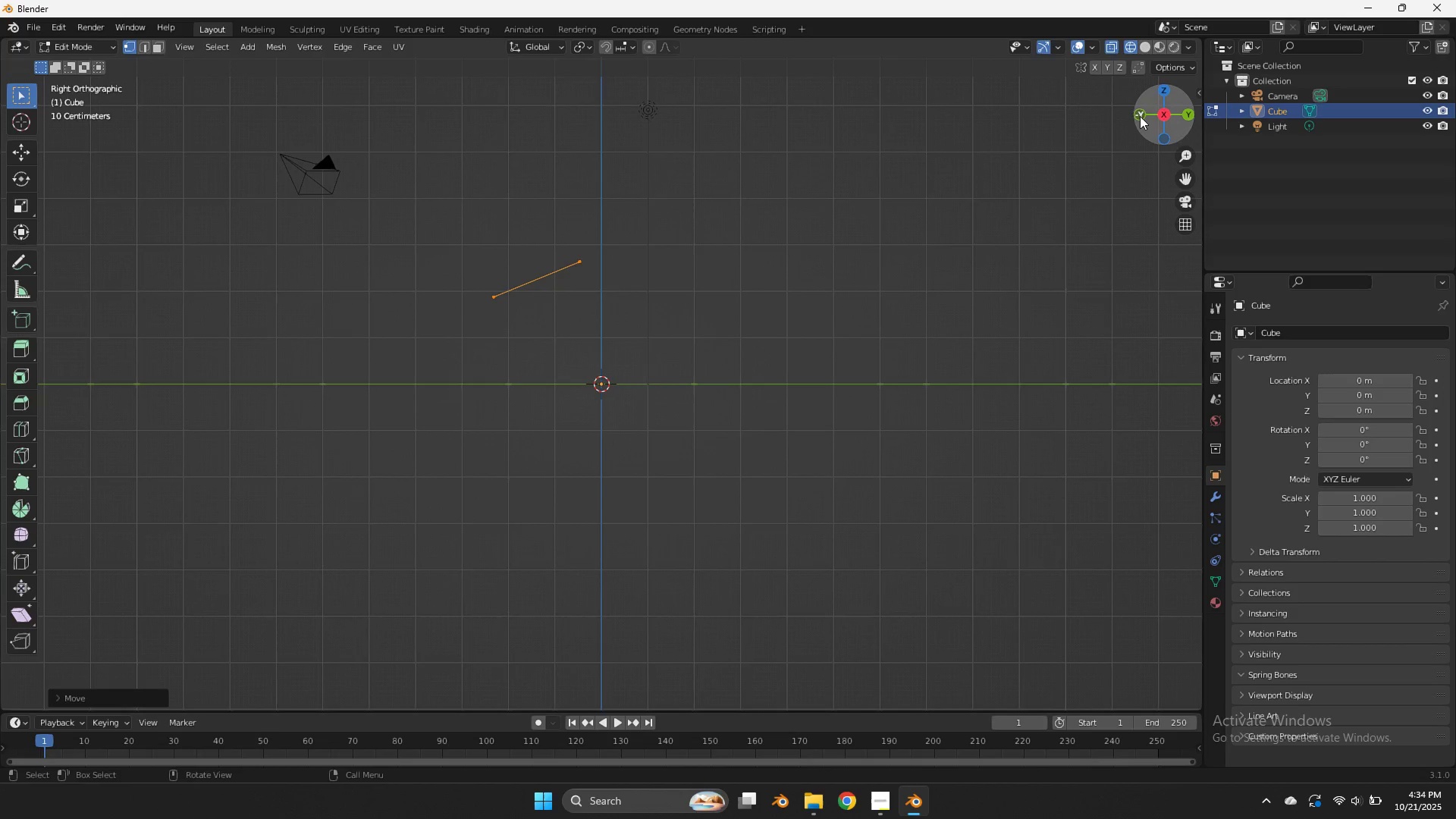 
left_click([1141, 116])
 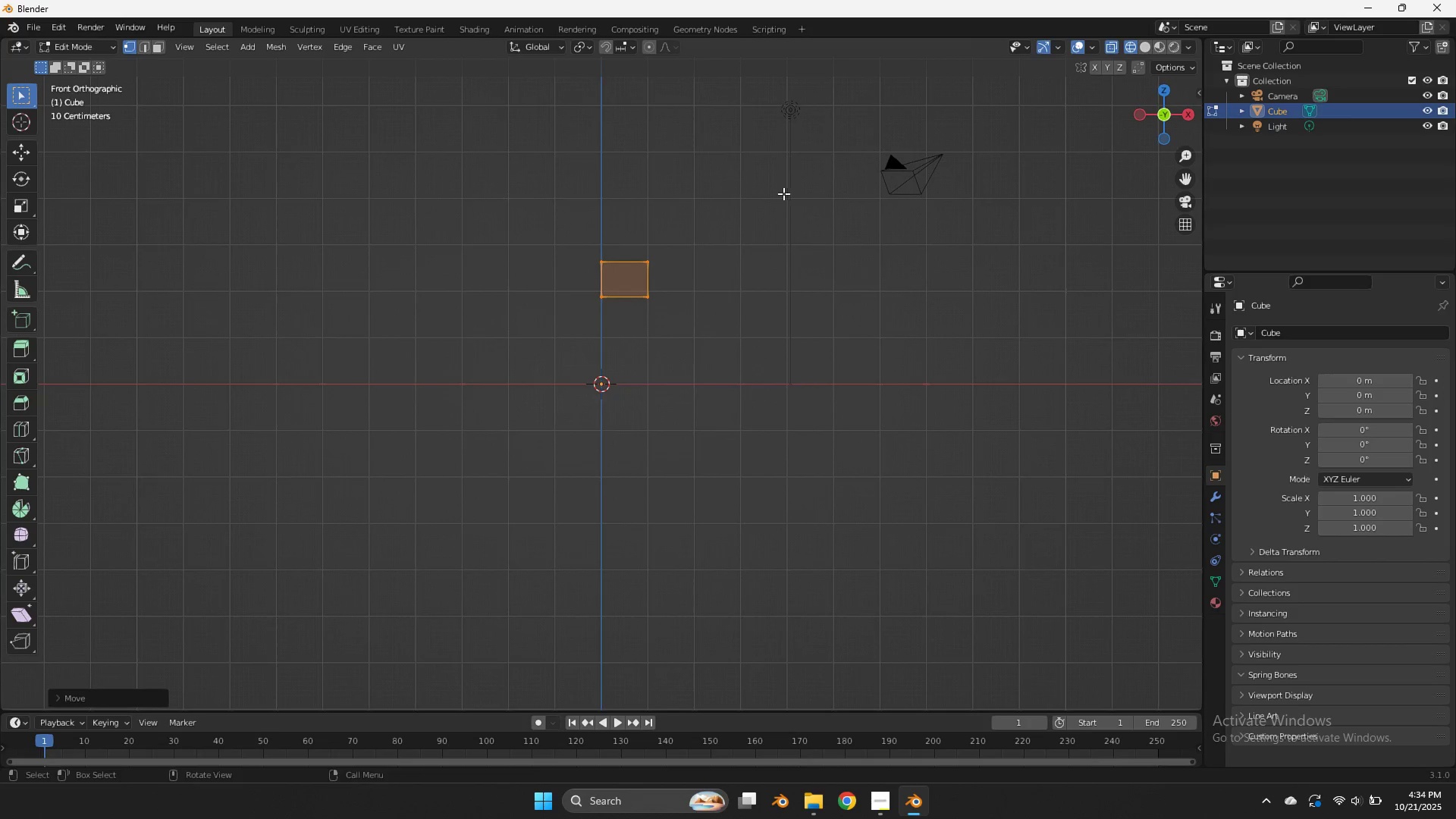 
left_click_drag(start_coordinate=[784, 193], to_coordinate=[635, 311])
 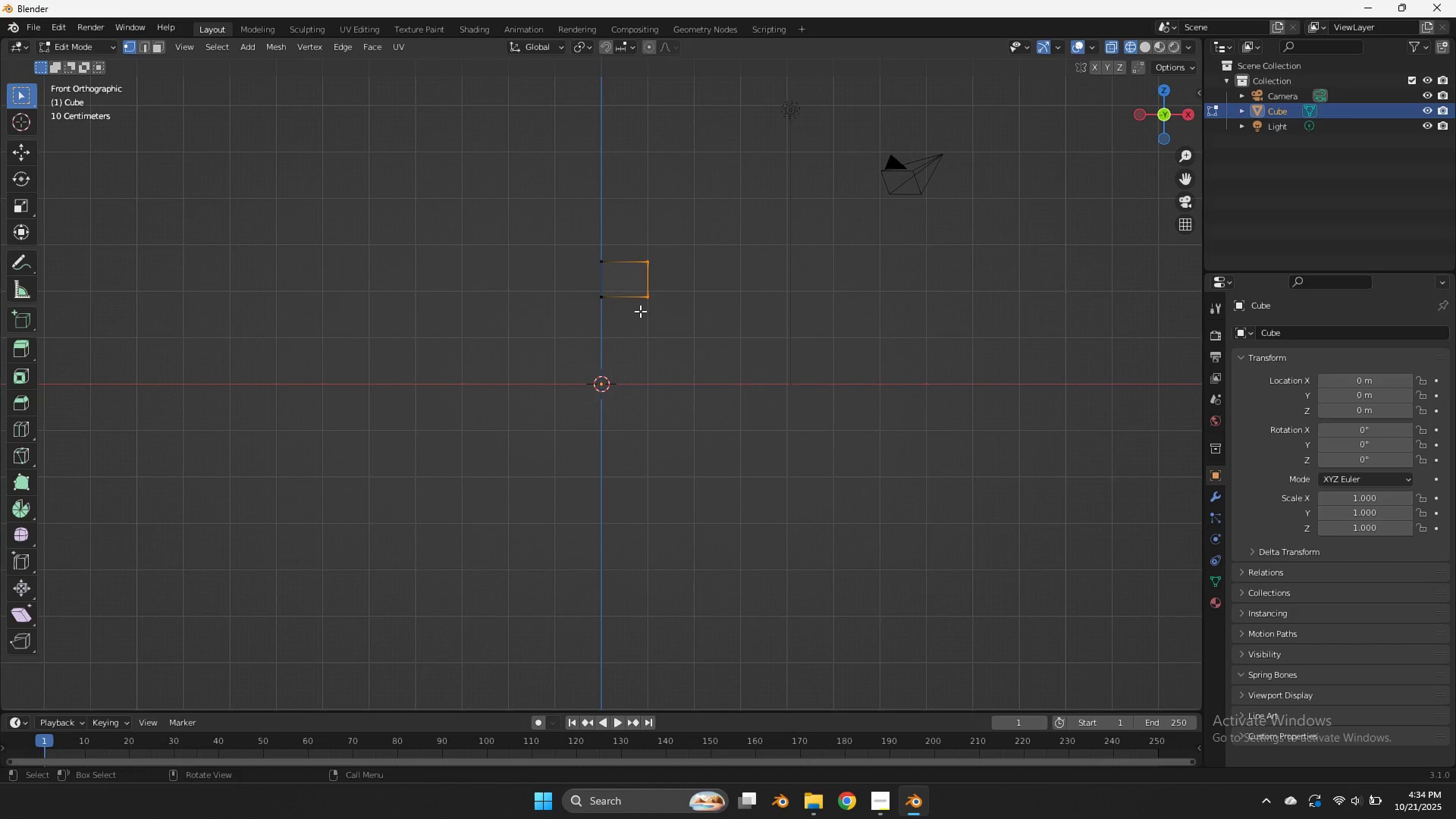 
key(G)
 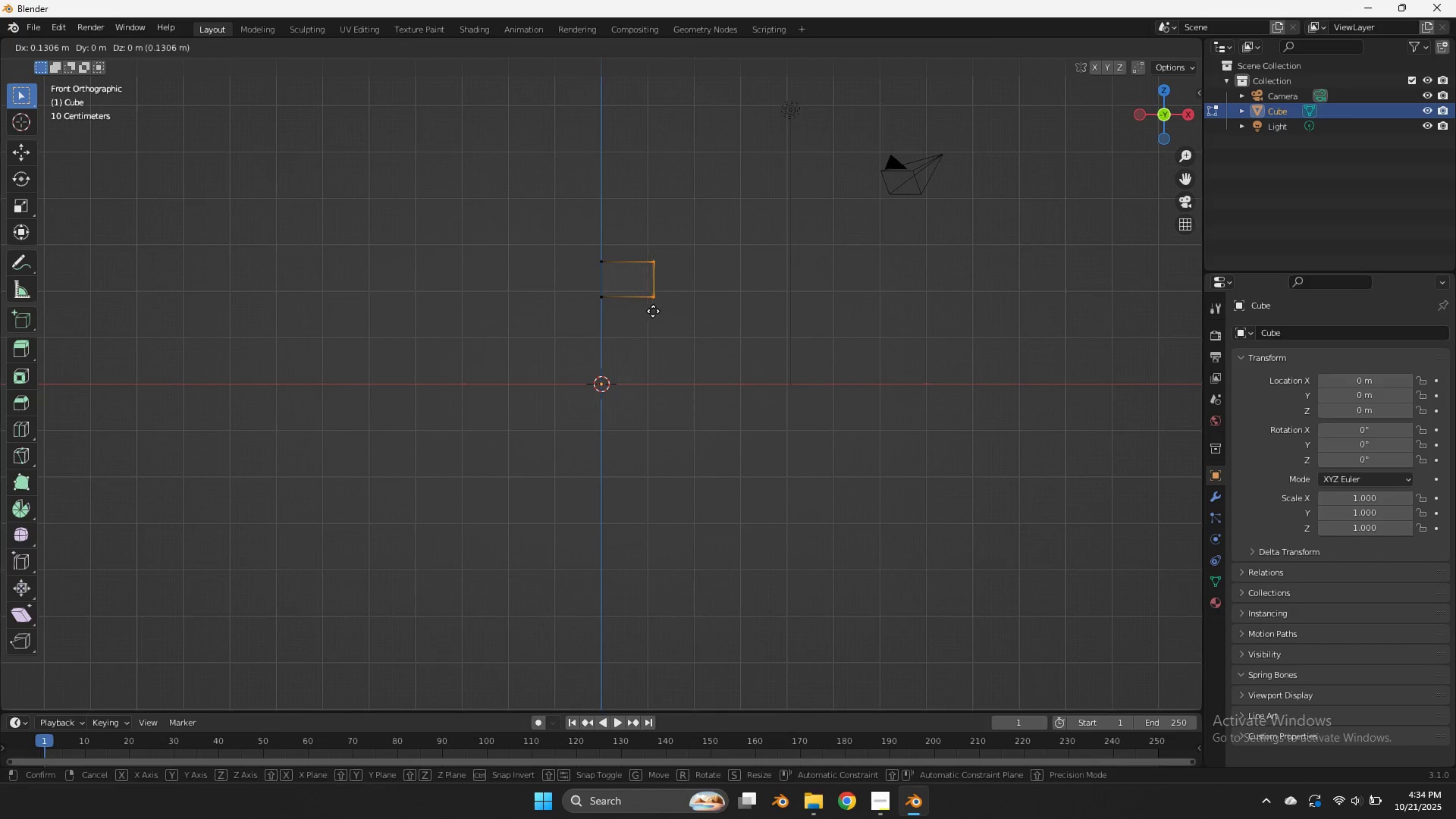 
hold_key(key=ShiftLeft, duration=1.27)
left_click([141, 400])
 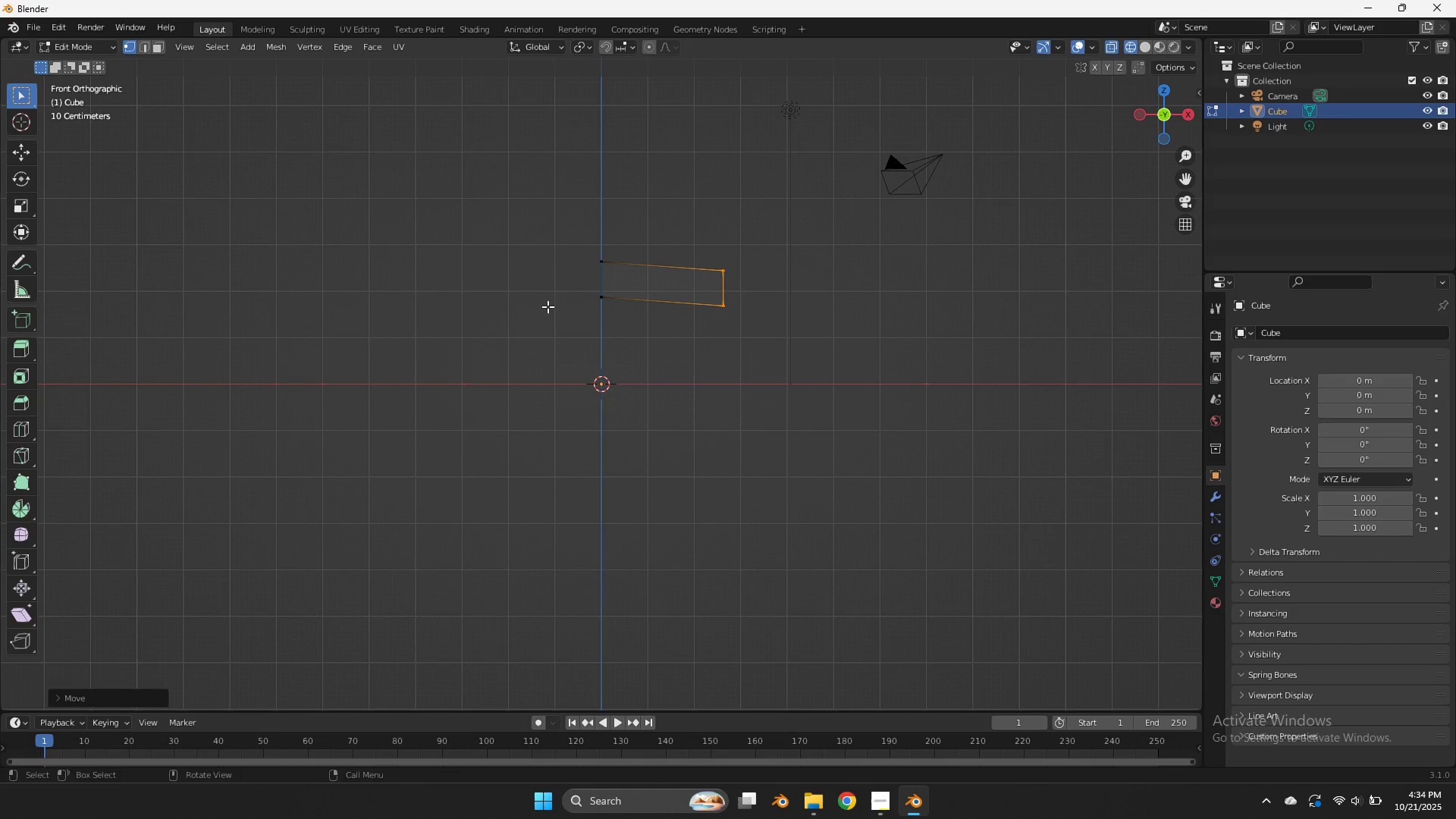 
key(Control+R)
 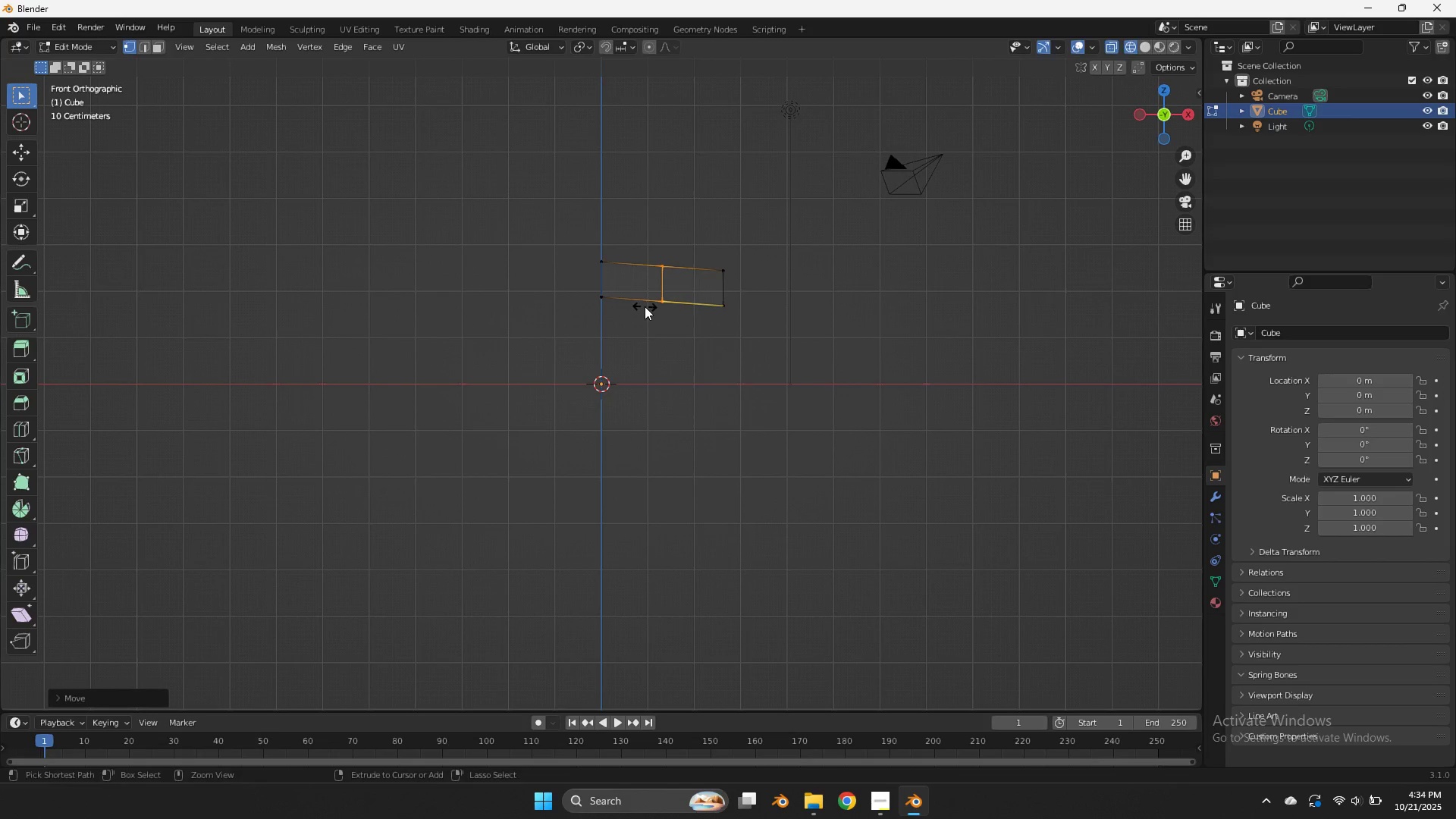 
left_click([645, 306])
 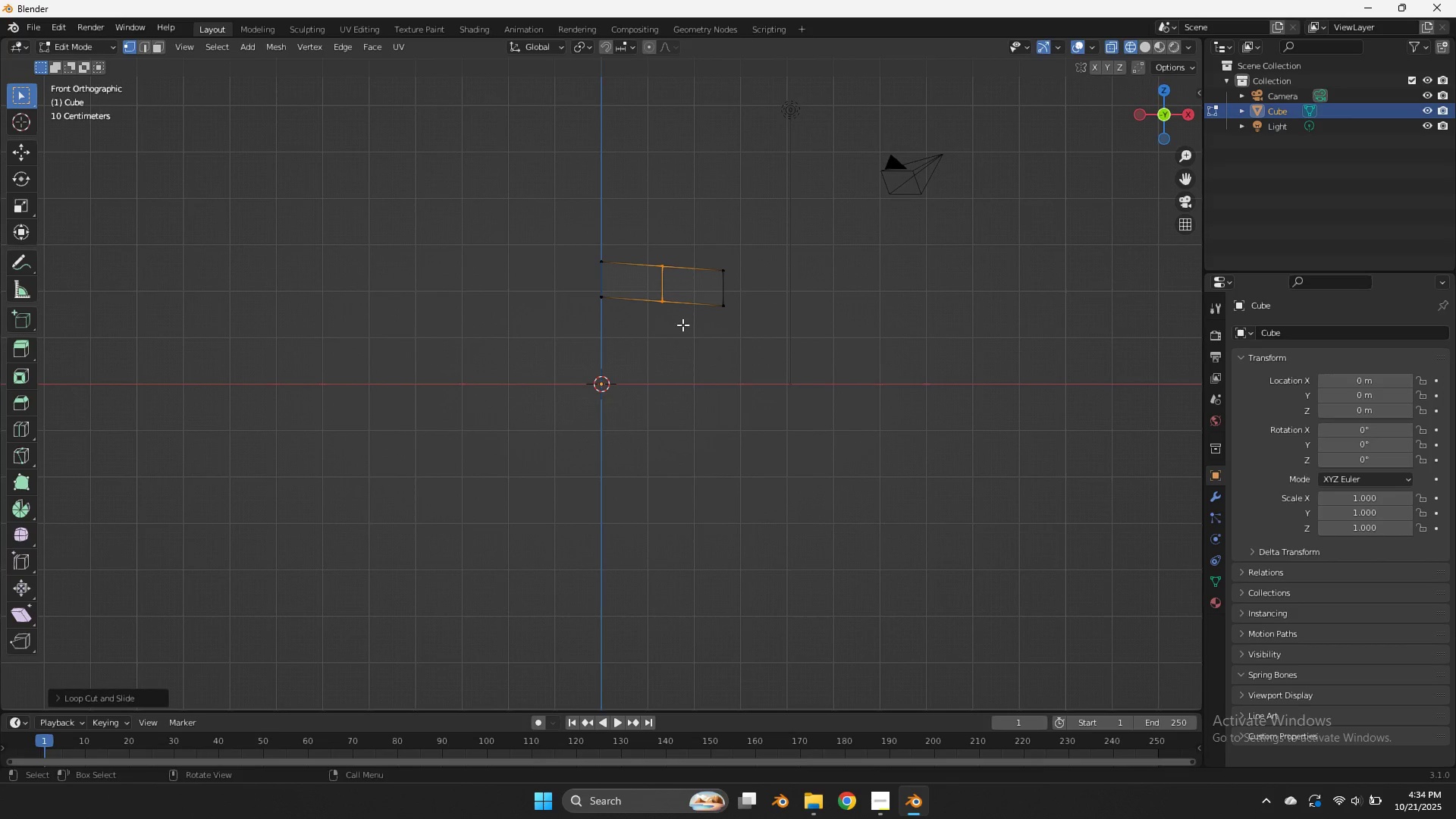 
type(gzgz)
 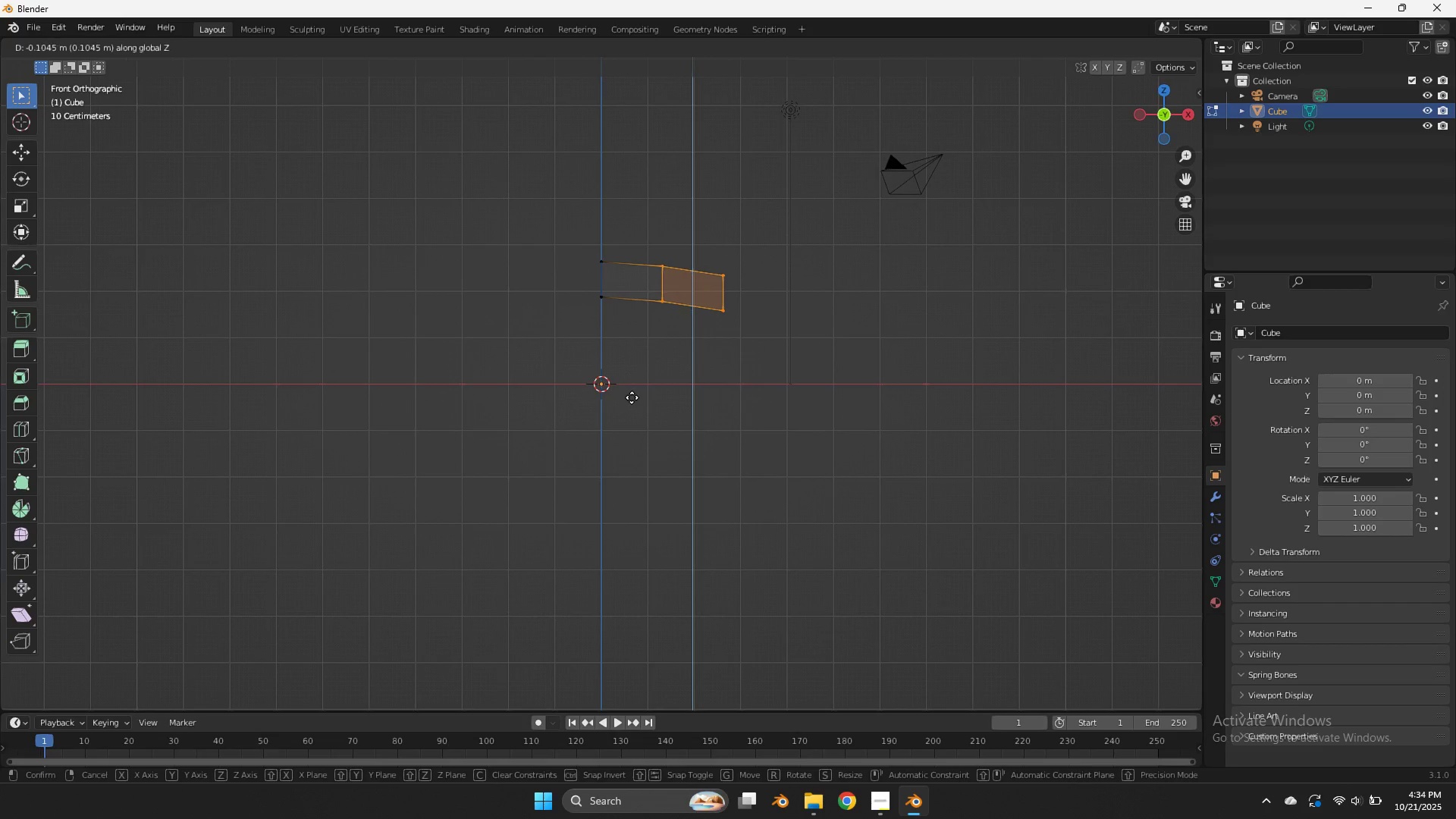 
 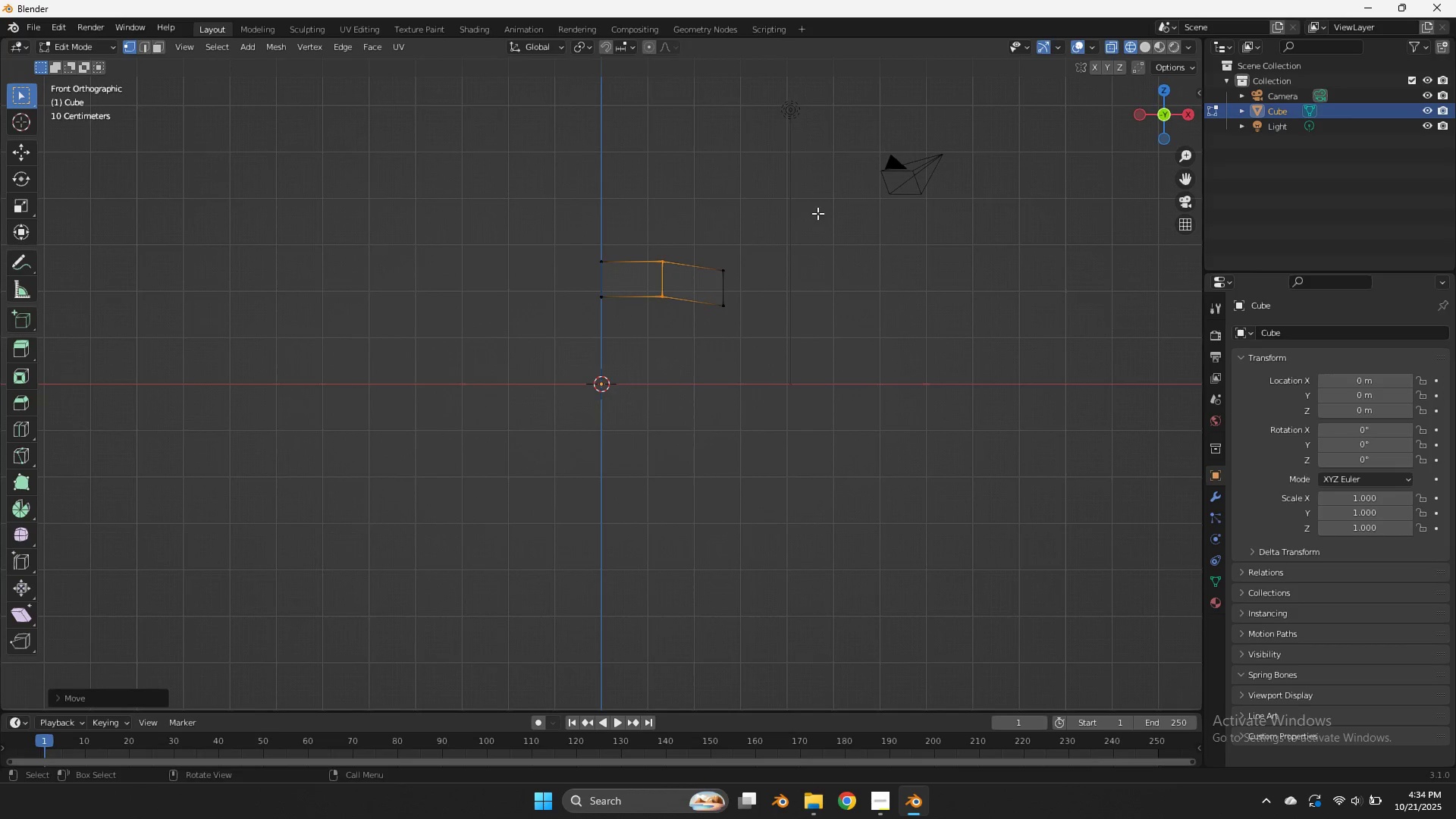 
left_click_drag(start_coordinate=[817, 213], to_coordinate=[638, 349])
 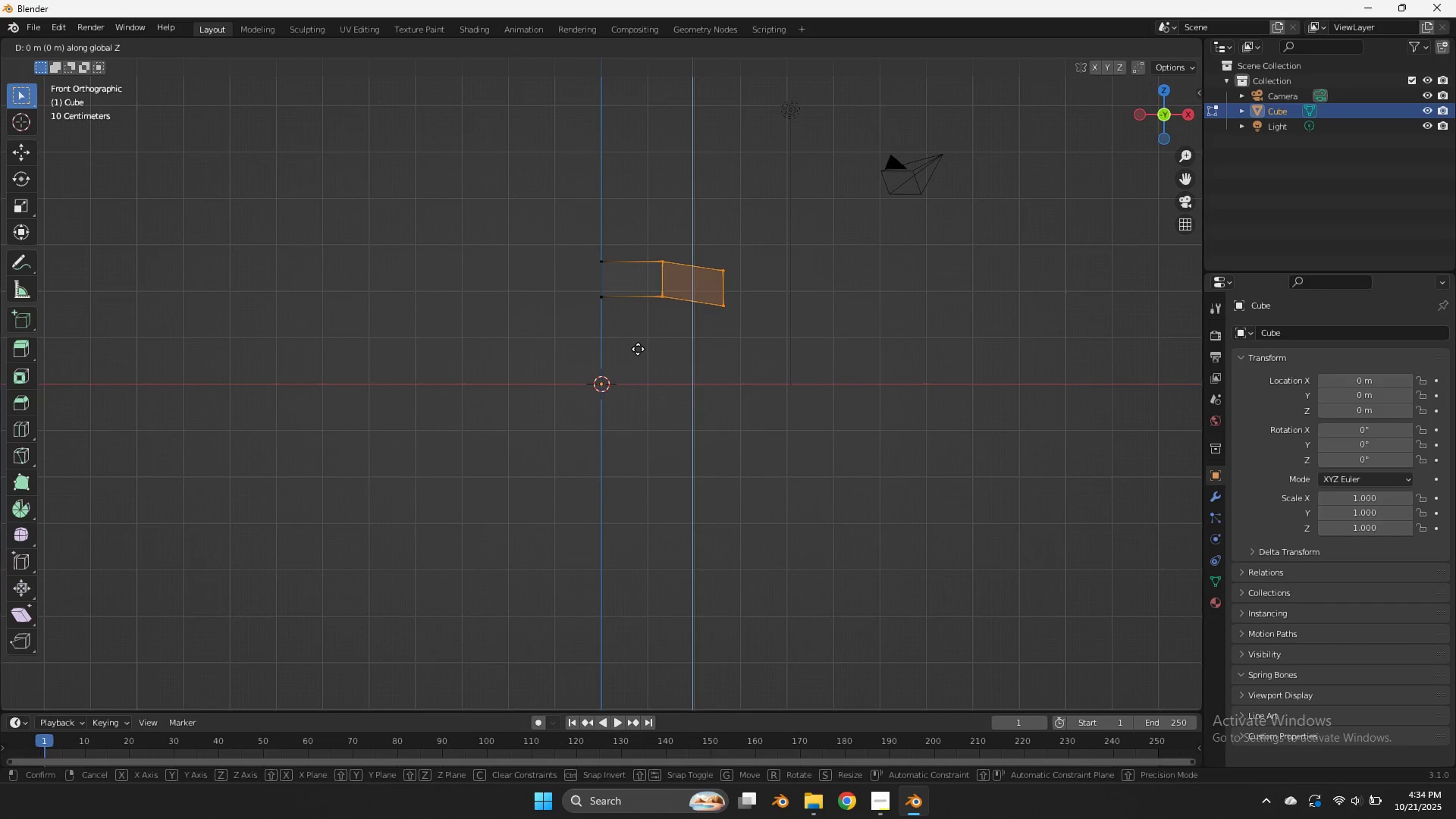 
hold_key(key=ShiftLeft, duration=0.89)
left_click([632, 399])
 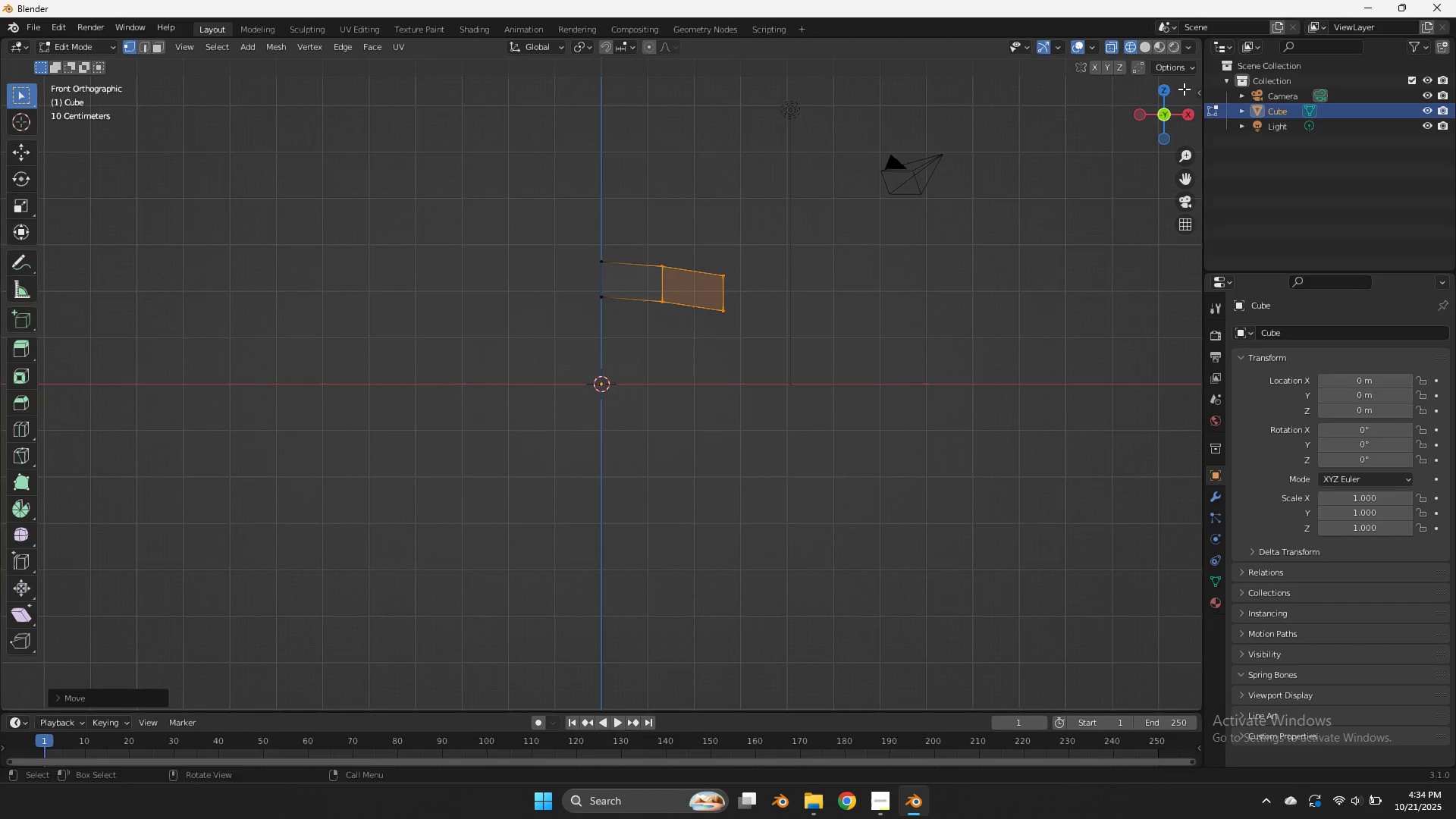 
left_click_drag(start_coordinate=[1157, 112], to_coordinate=[1025, 163])
 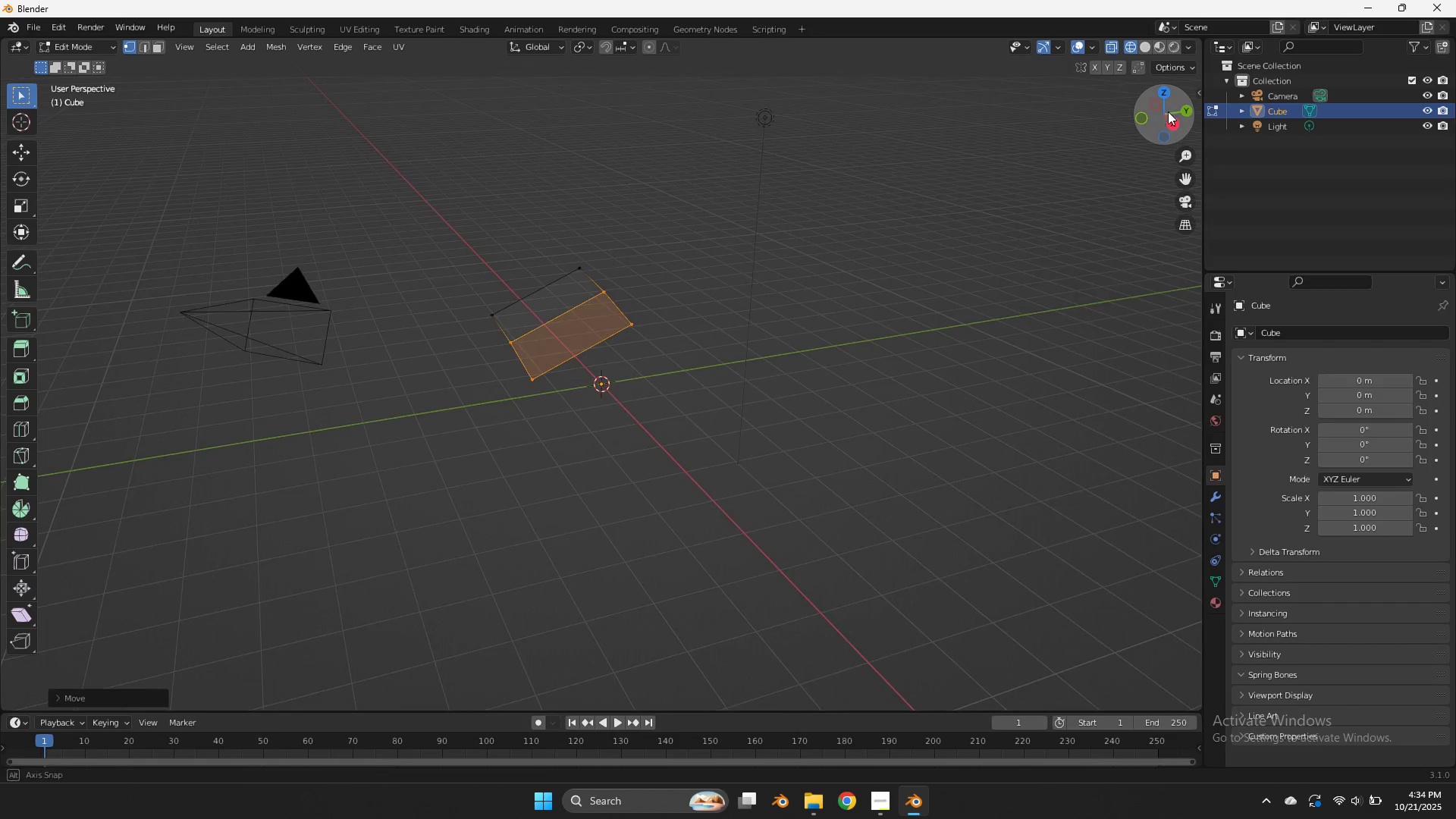 
left_click_drag(start_coordinate=[1165, 112], to_coordinate=[1181, 108])
 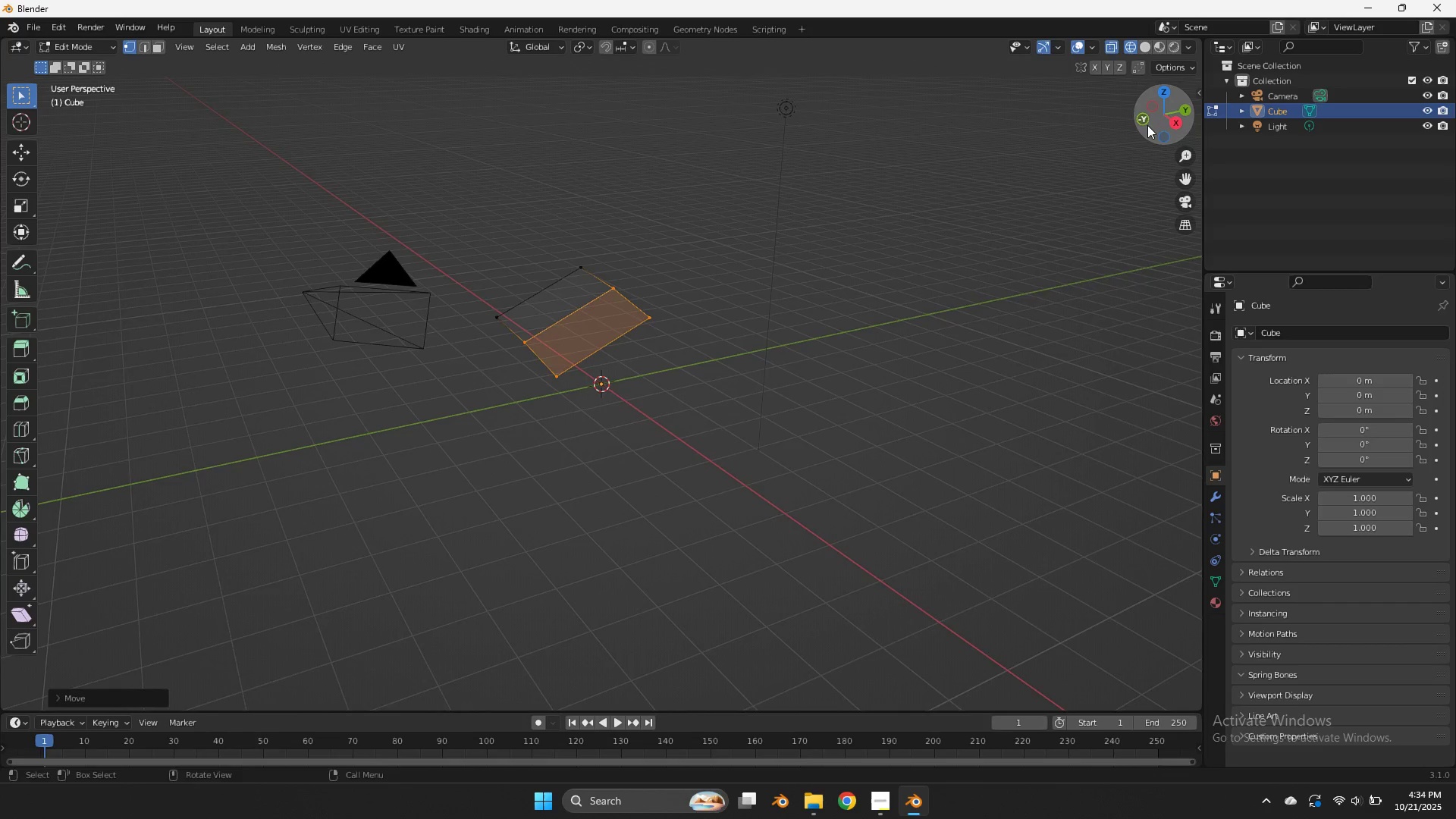 
left_click_drag(start_coordinate=[1147, 125], to_coordinate=[1184, 99])
 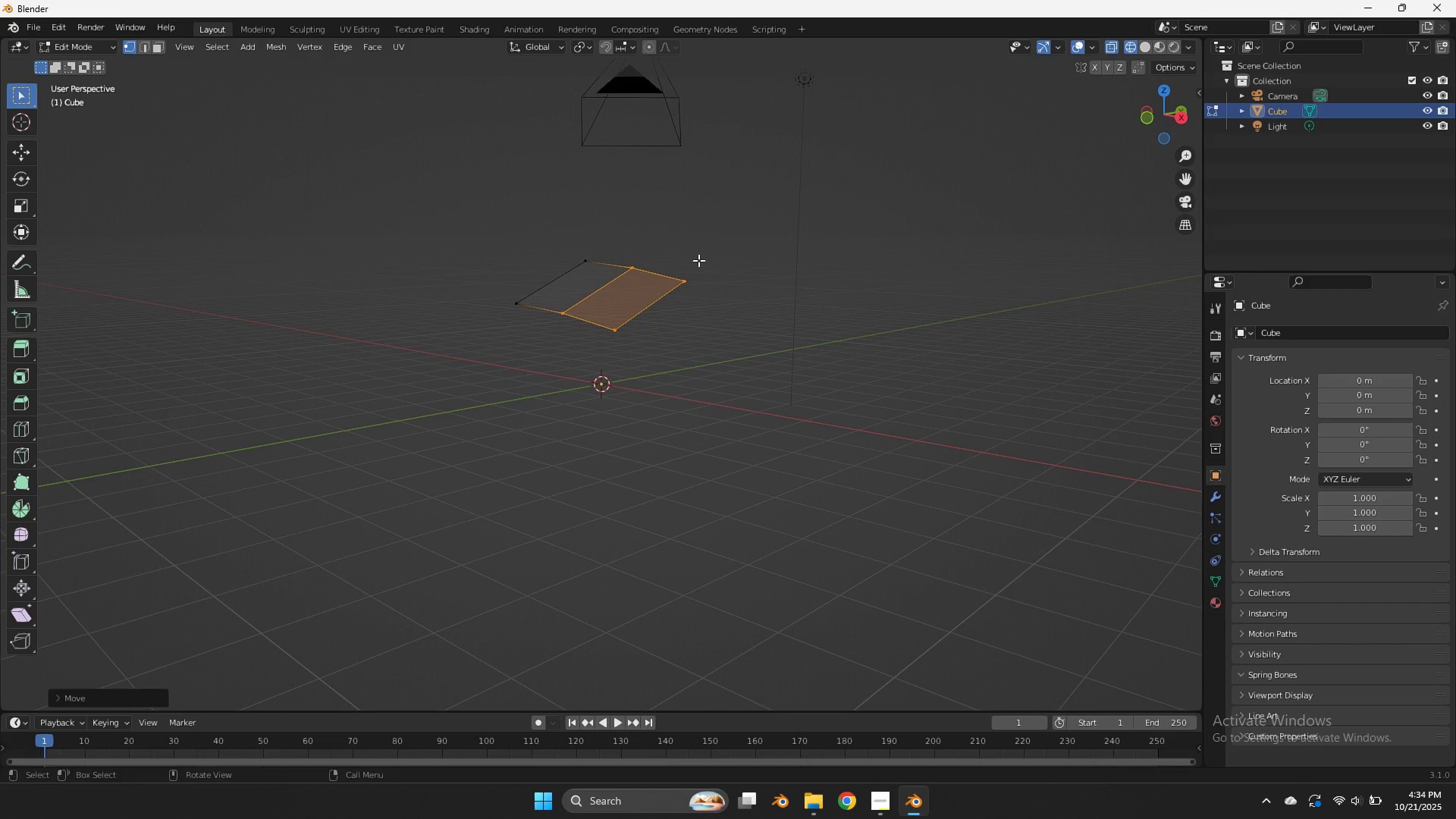 
left_click_drag(start_coordinate=[698, 261], to_coordinate=[669, 319])
 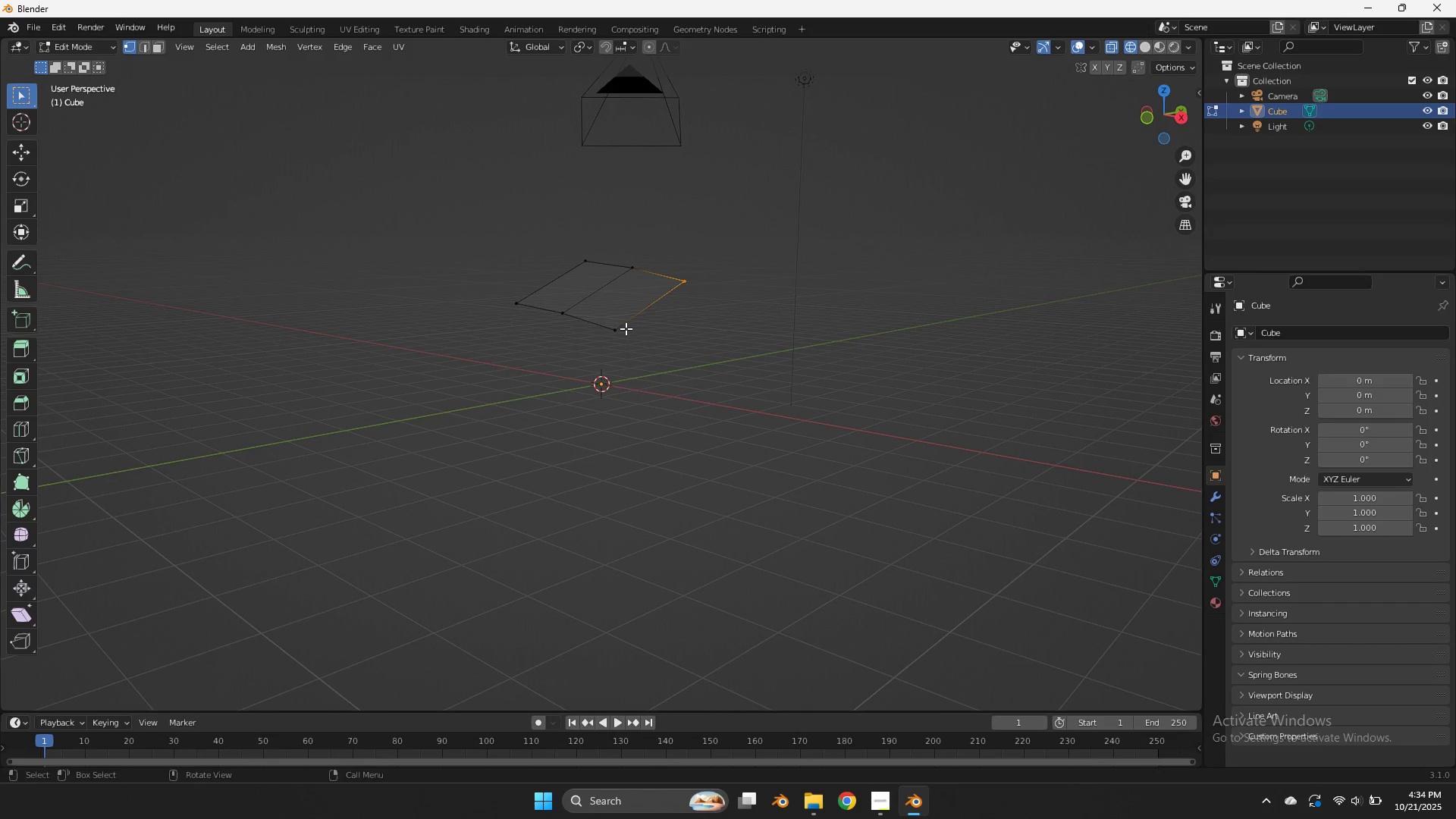 
hold_key(key=AltLeft, duration=0.54)
left_click([632, 329])
 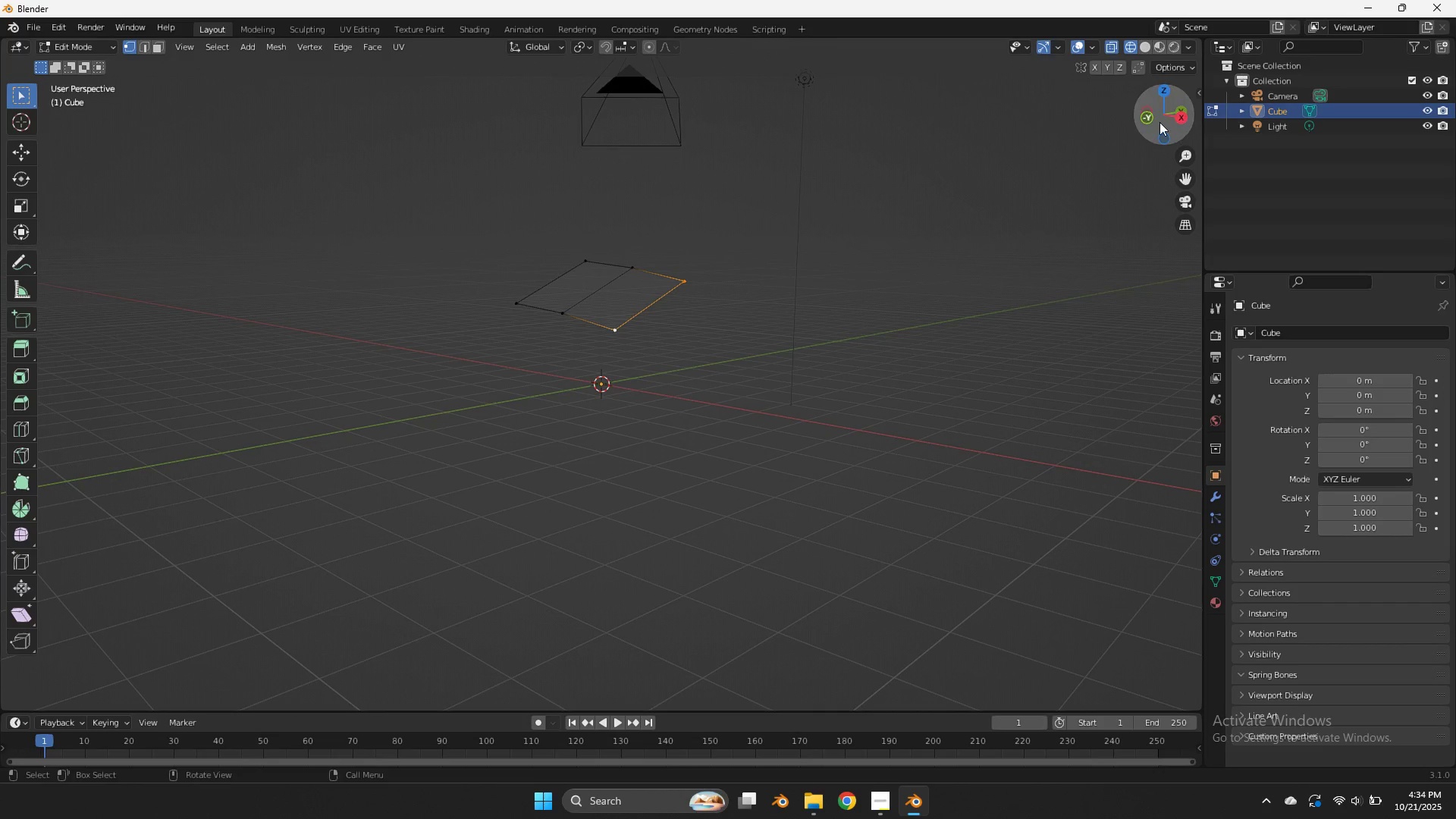 
left_click([1155, 123])
 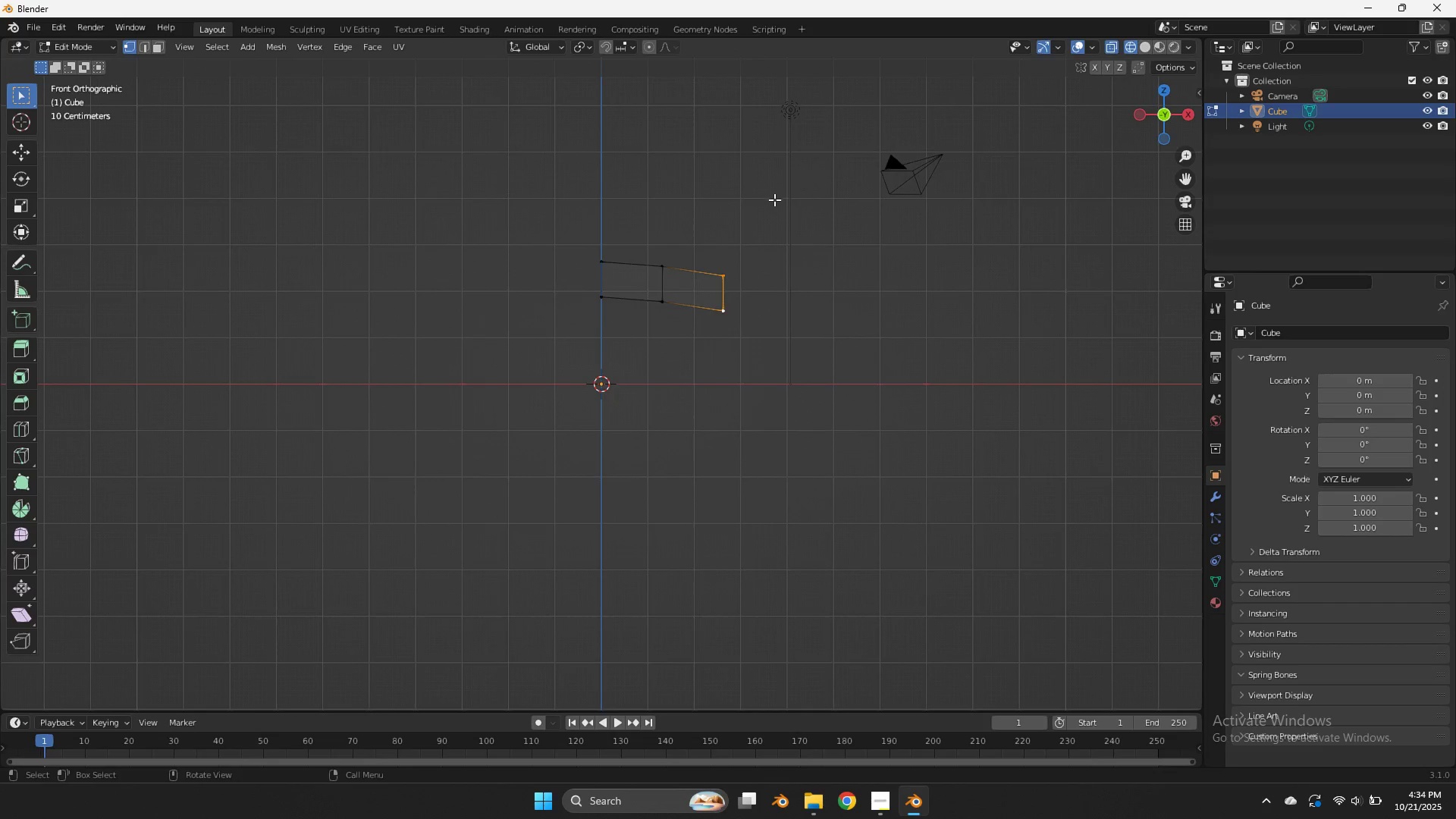 
key(E)
 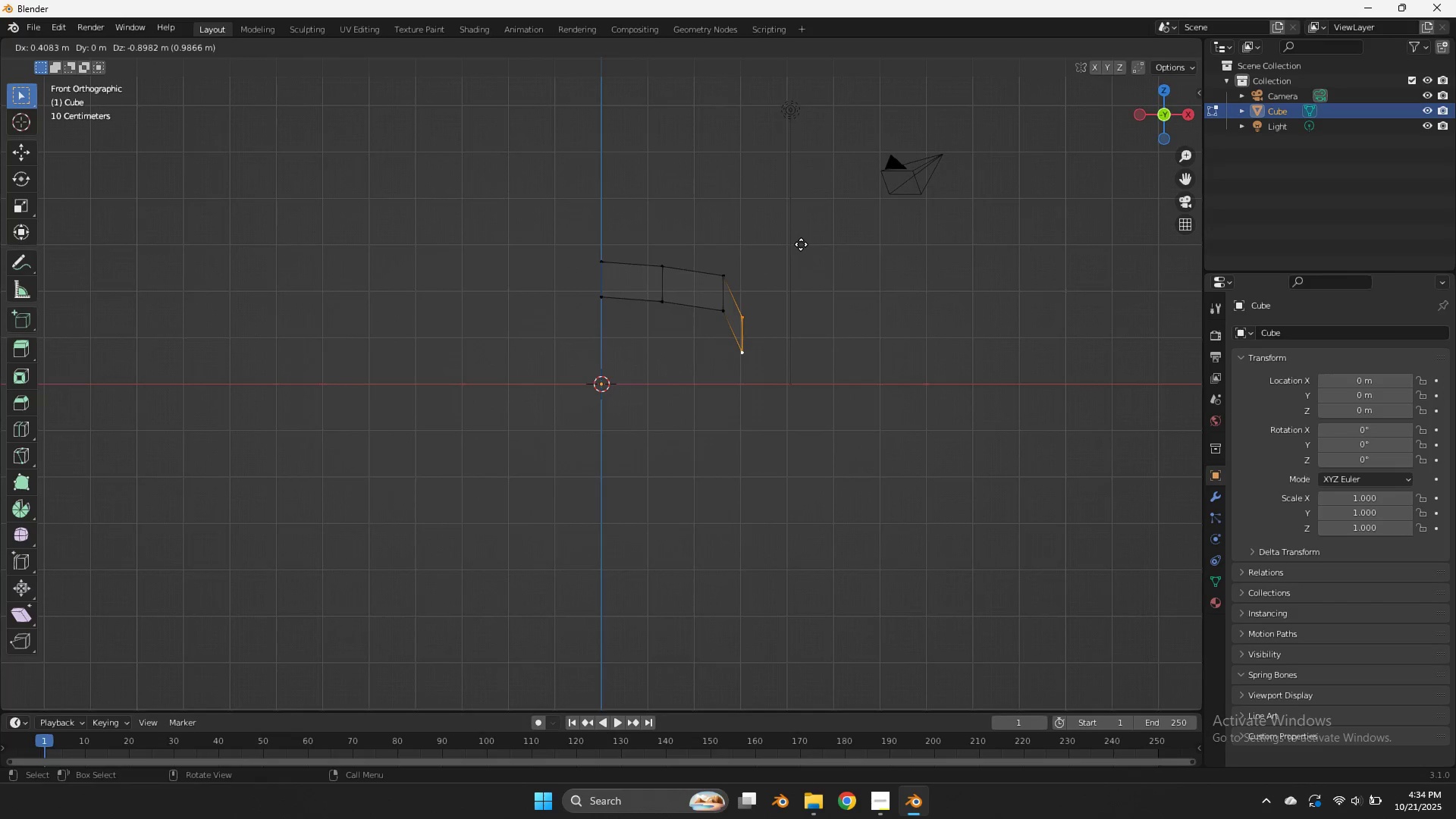 
right_click([797, 231])
 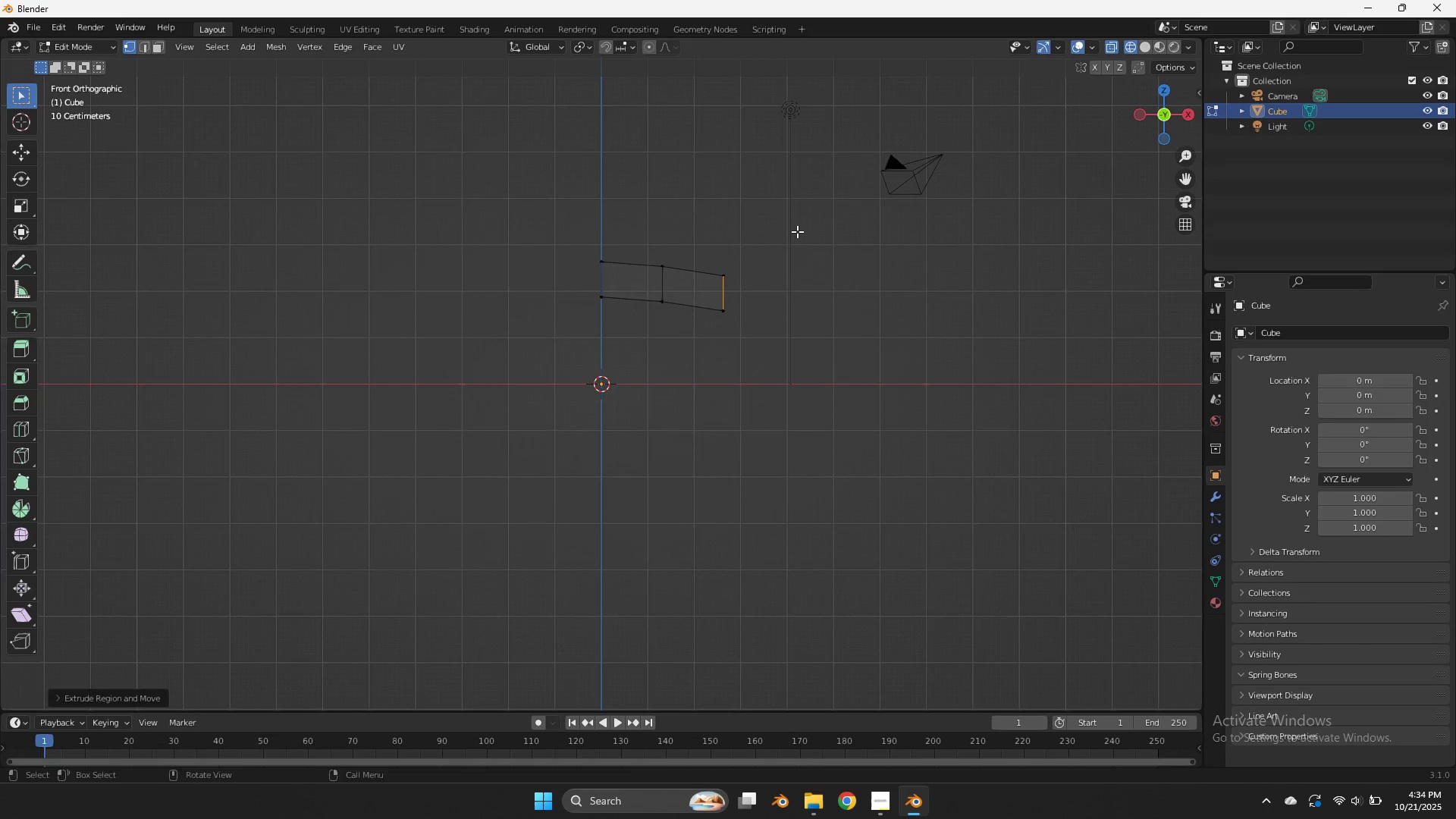 
key(Control+Z)
 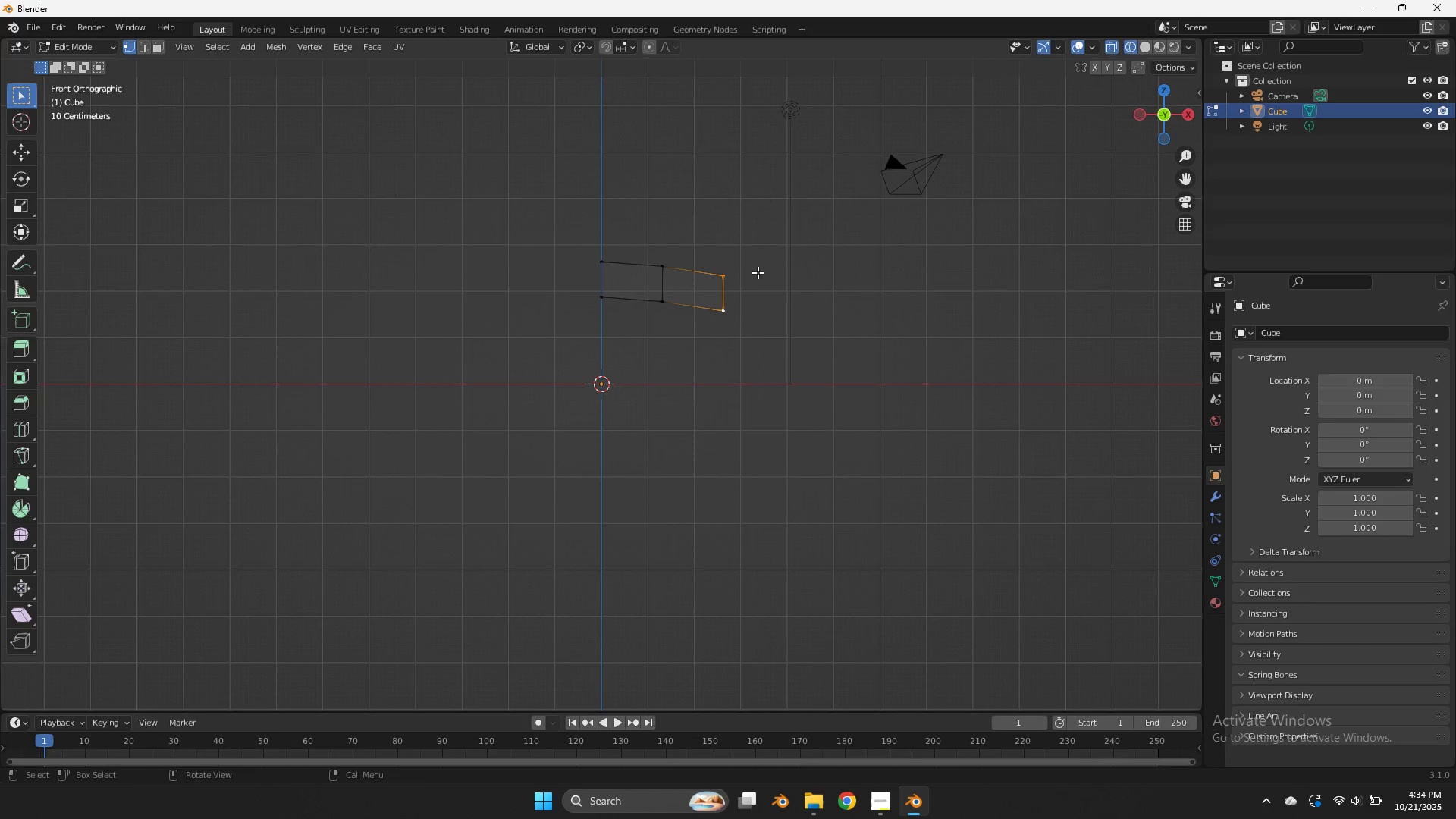 
key(Shift+ShiftLeft)
 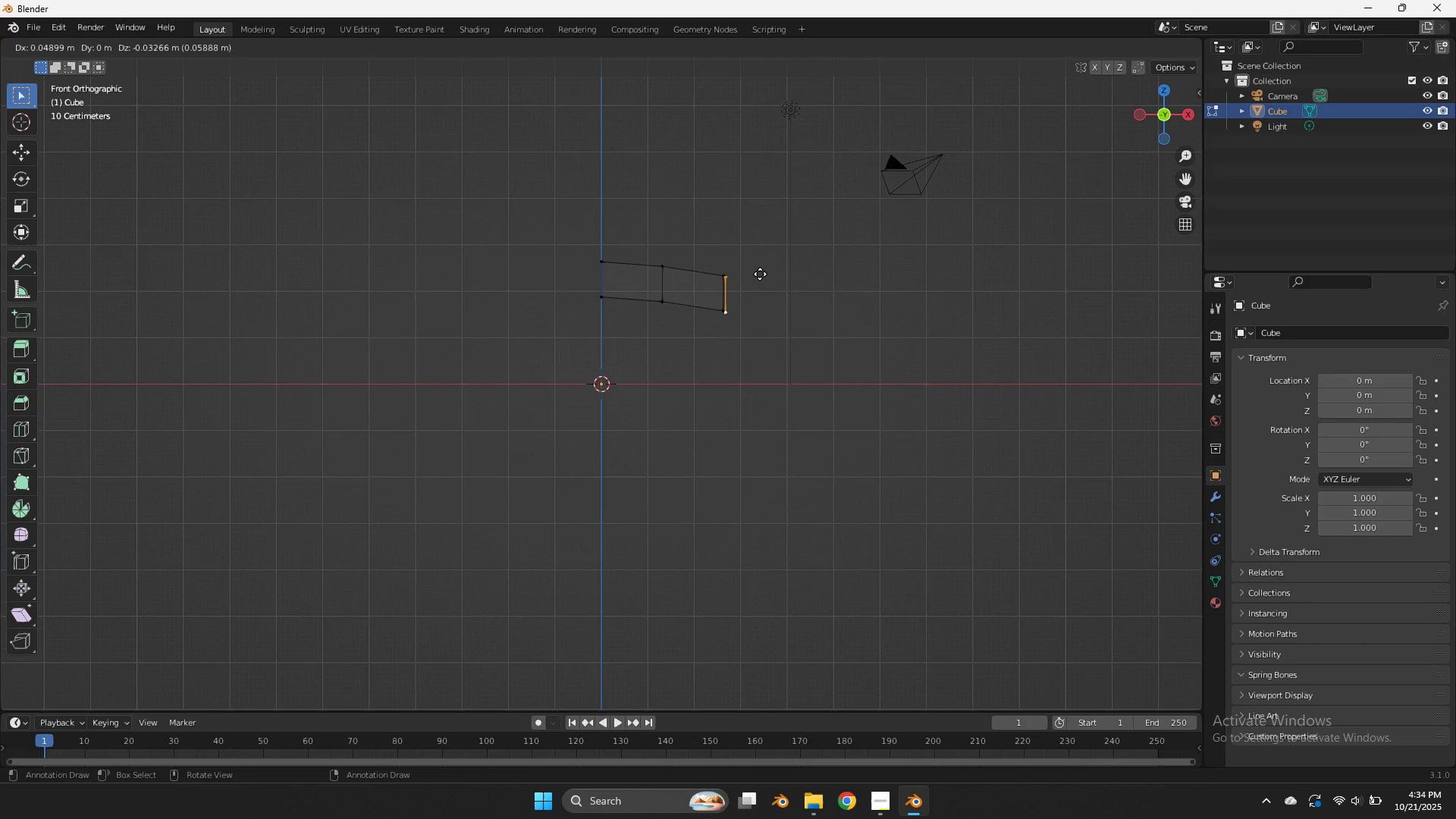 
key(Shift+D)
 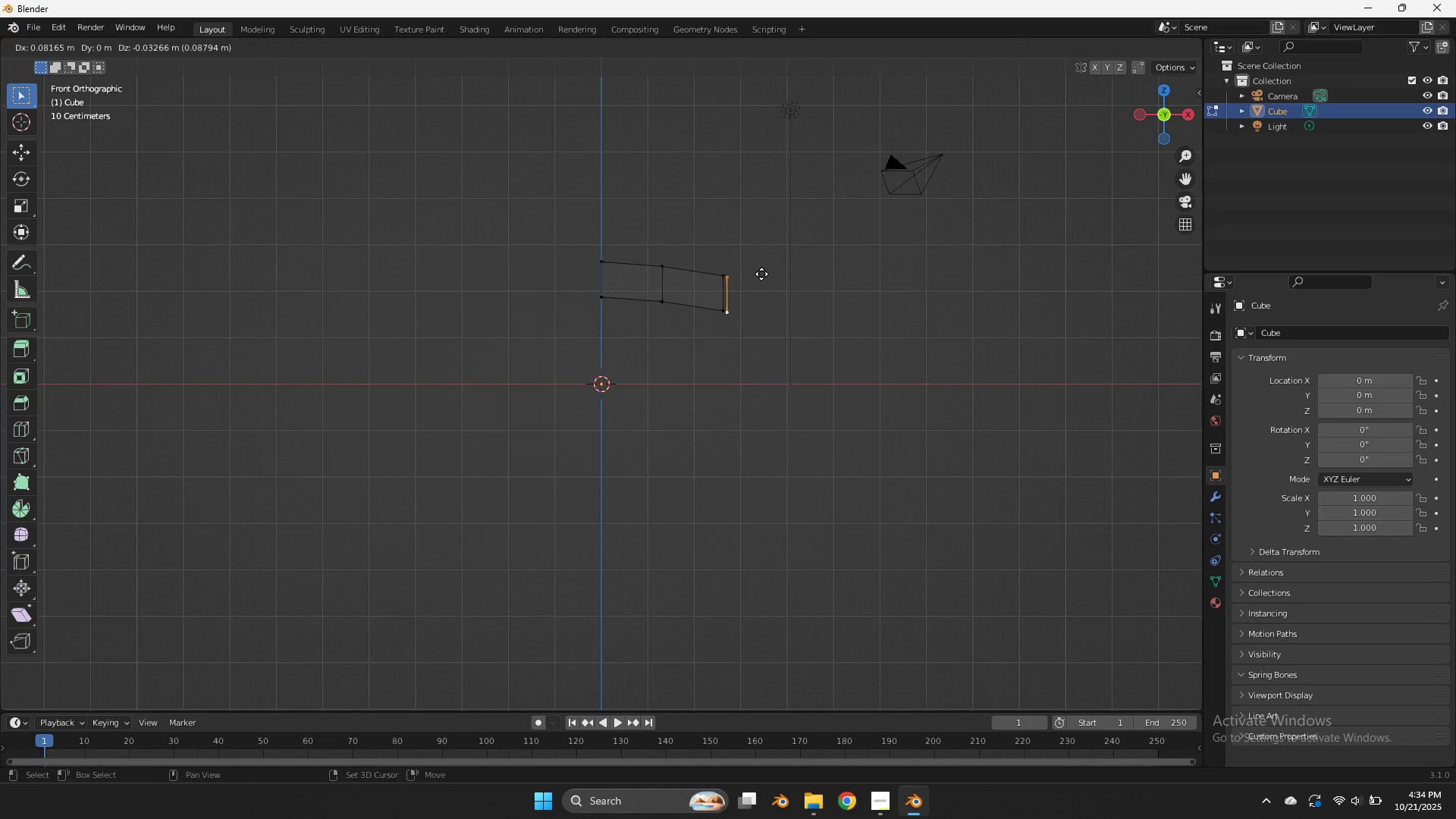 
hold_key(key=ShiftLeft, duration=0.95)
left_click([758, 257])
 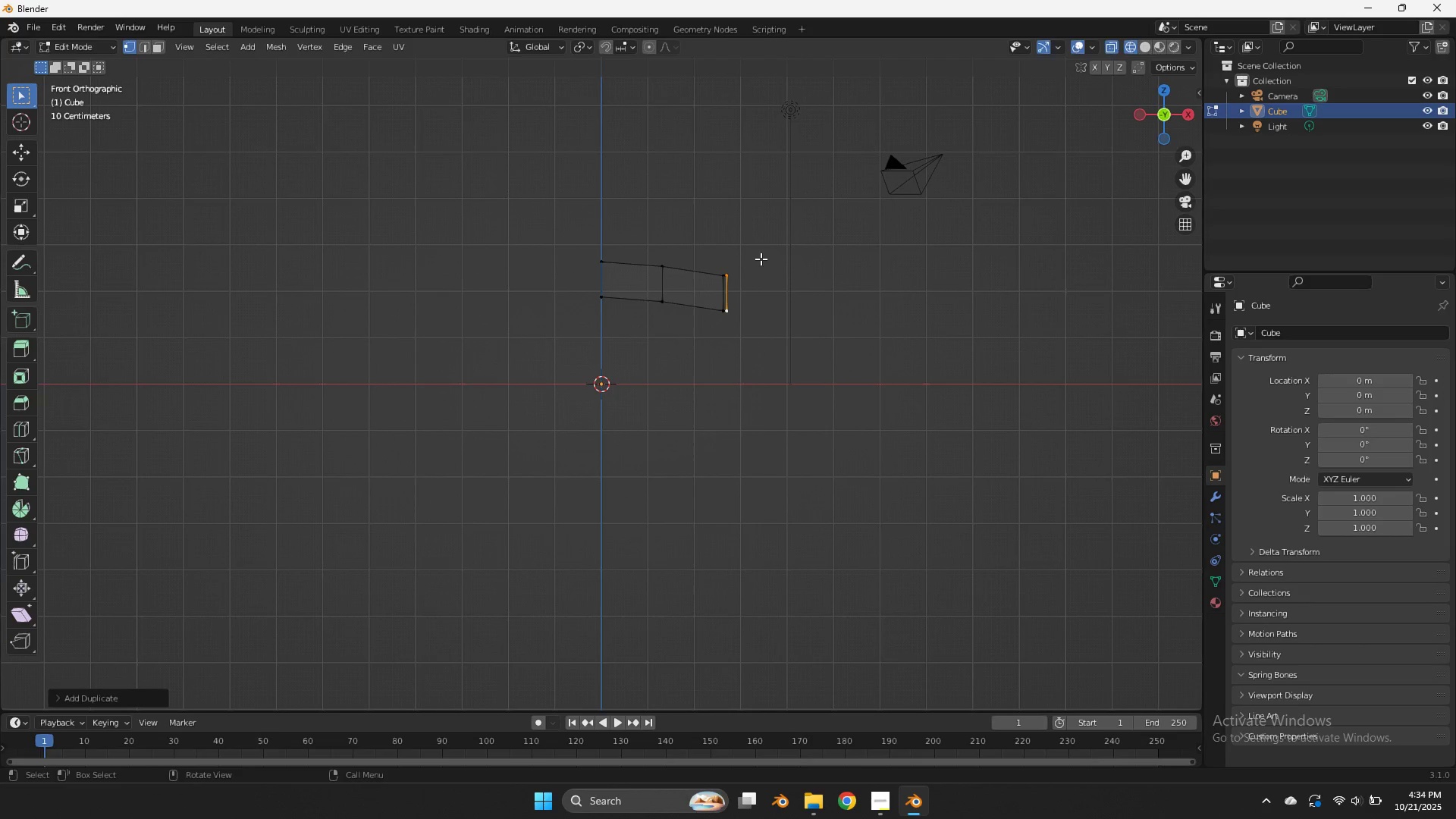 
key(E)
 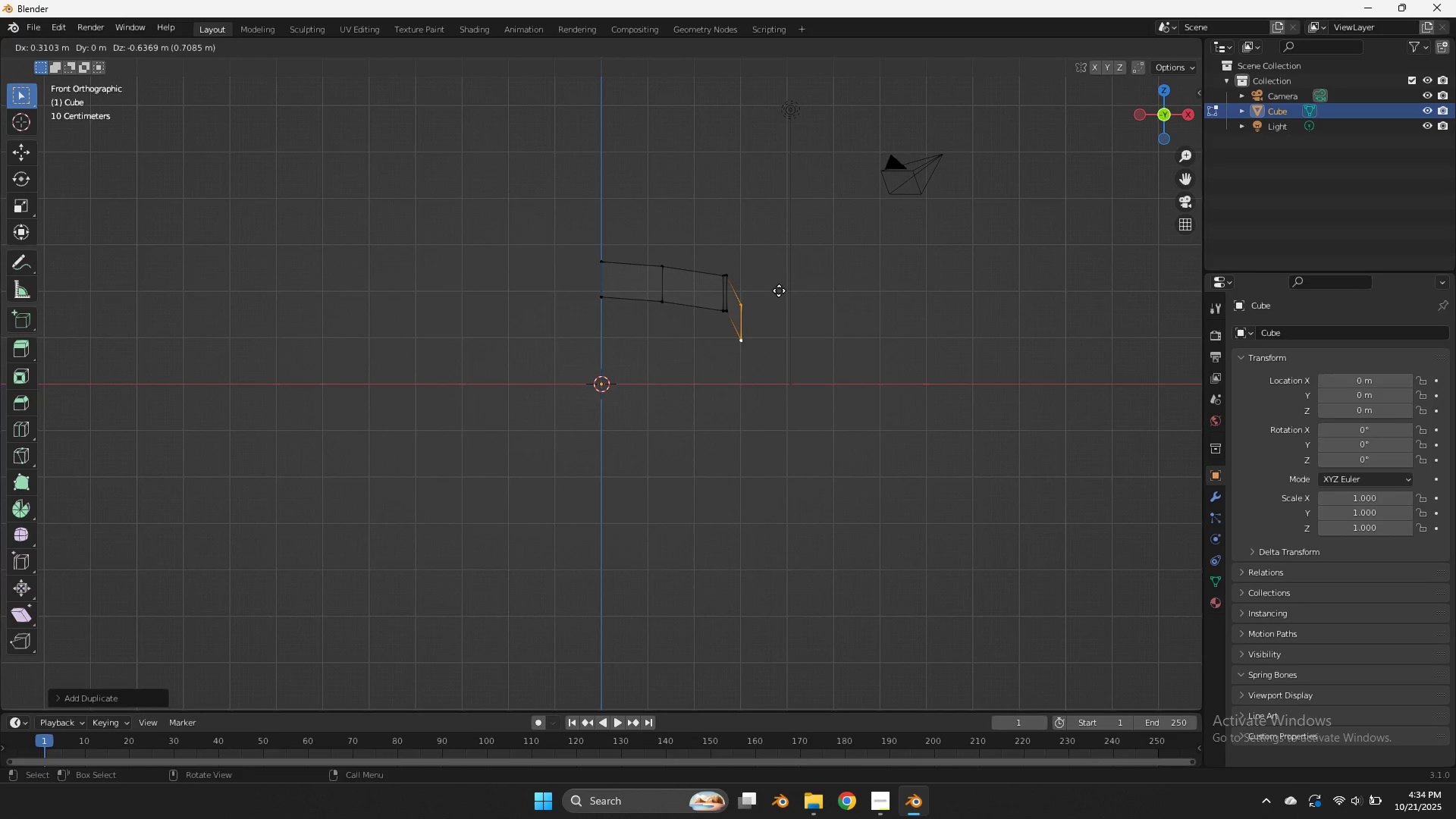 
left_click([779, 292])
 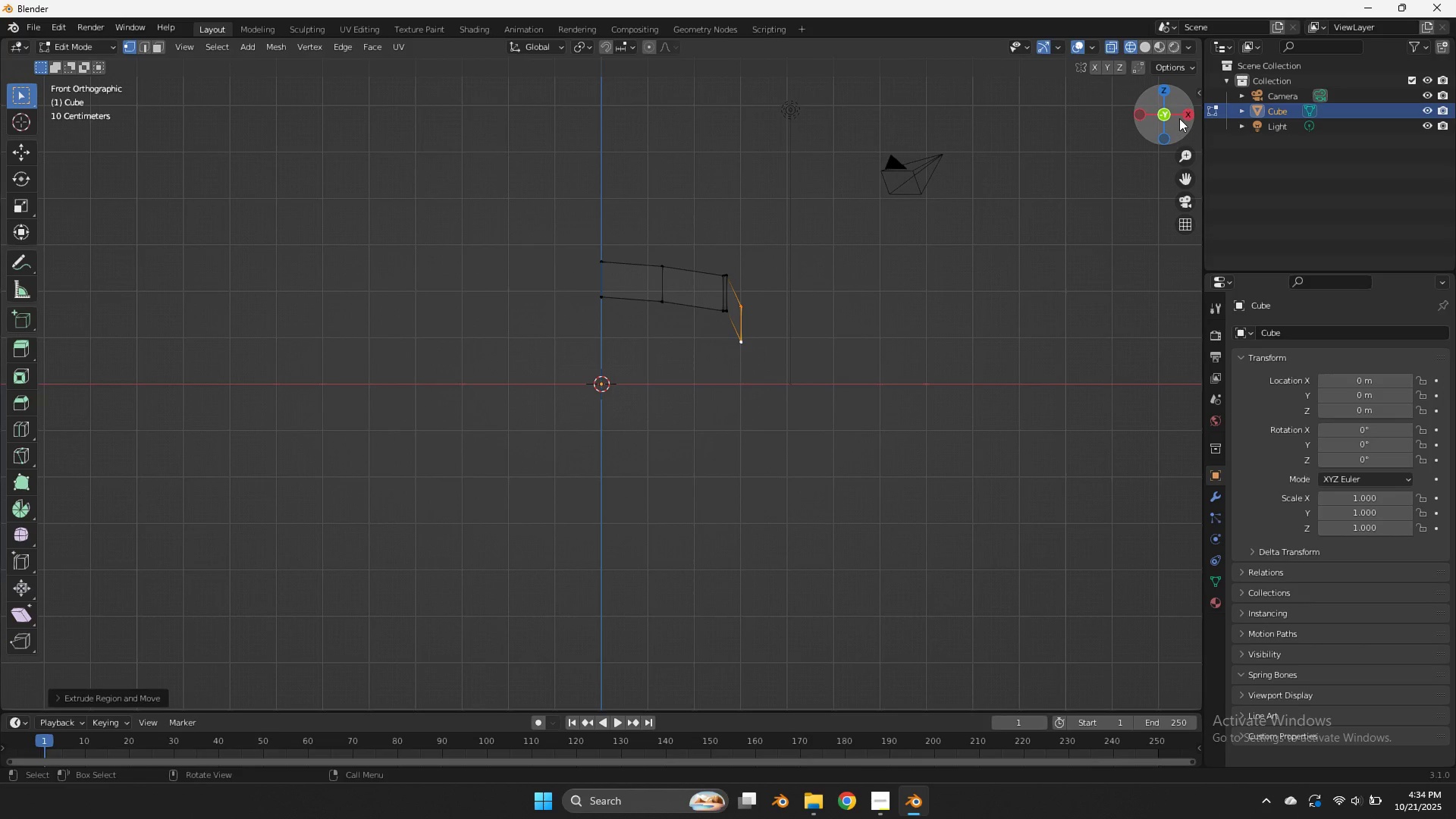 
left_click([1183, 116])
 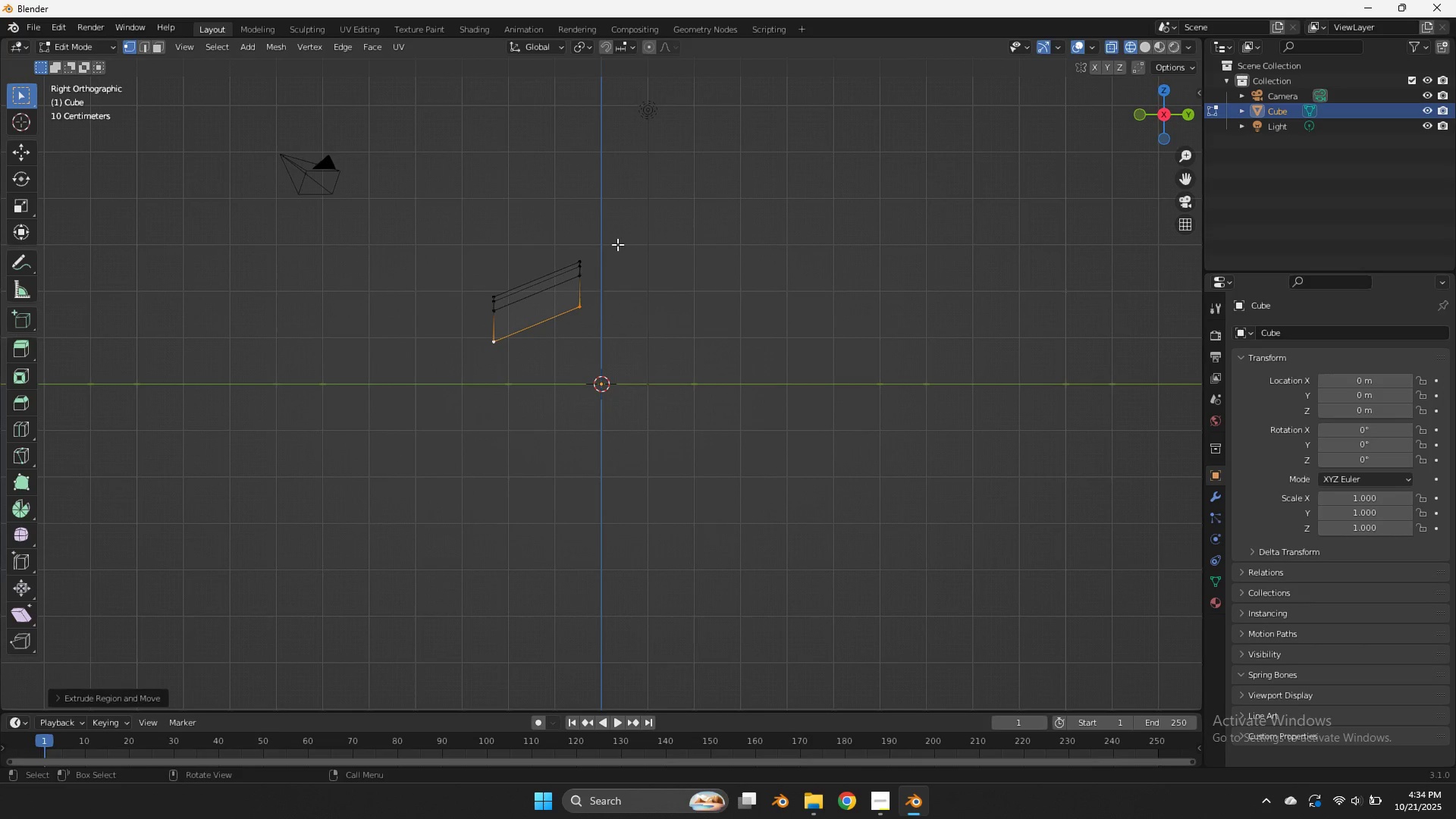 
left_click_drag(start_coordinate=[620, 226], to_coordinate=[571, 346])
 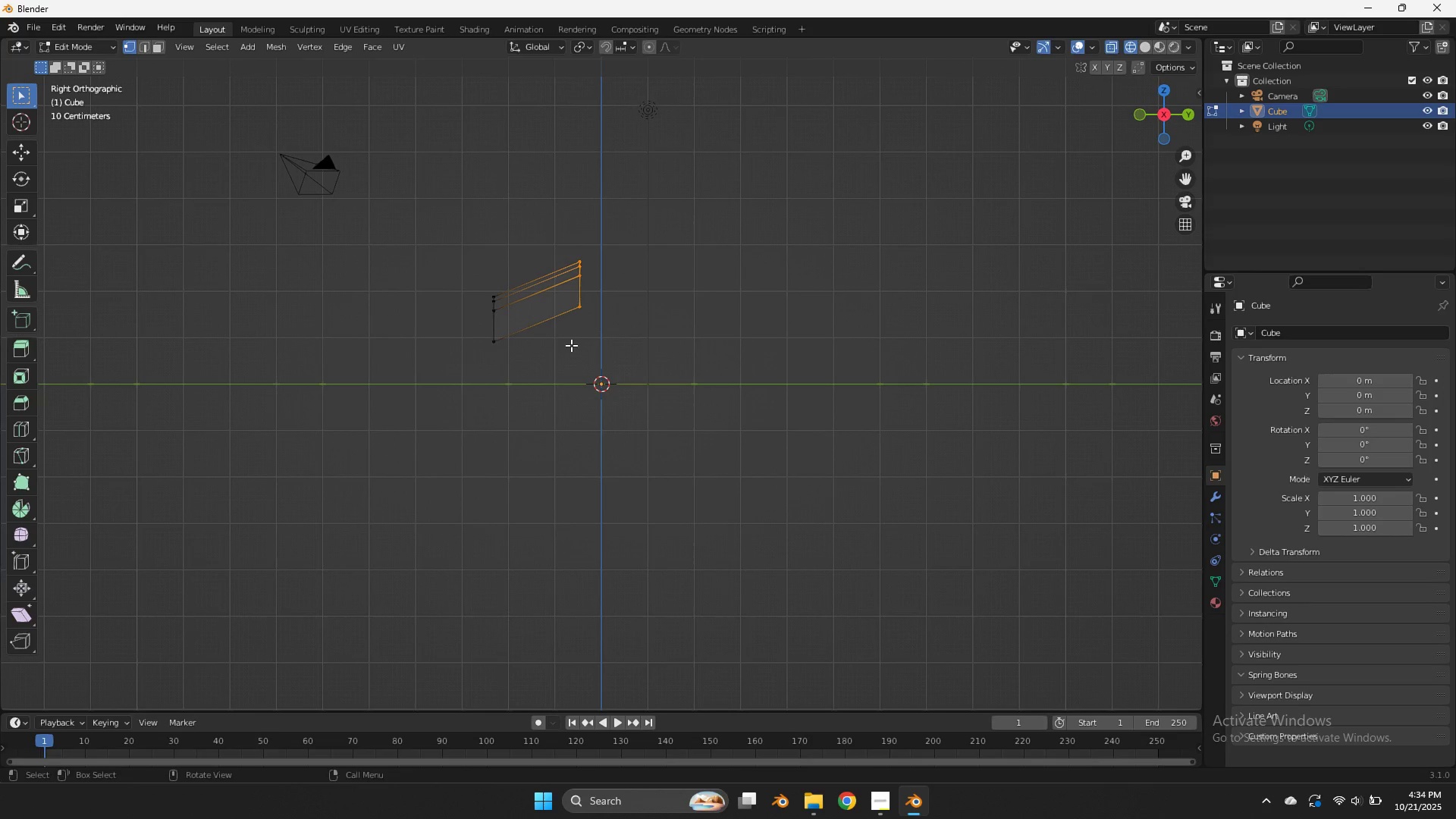 
type(gz)
 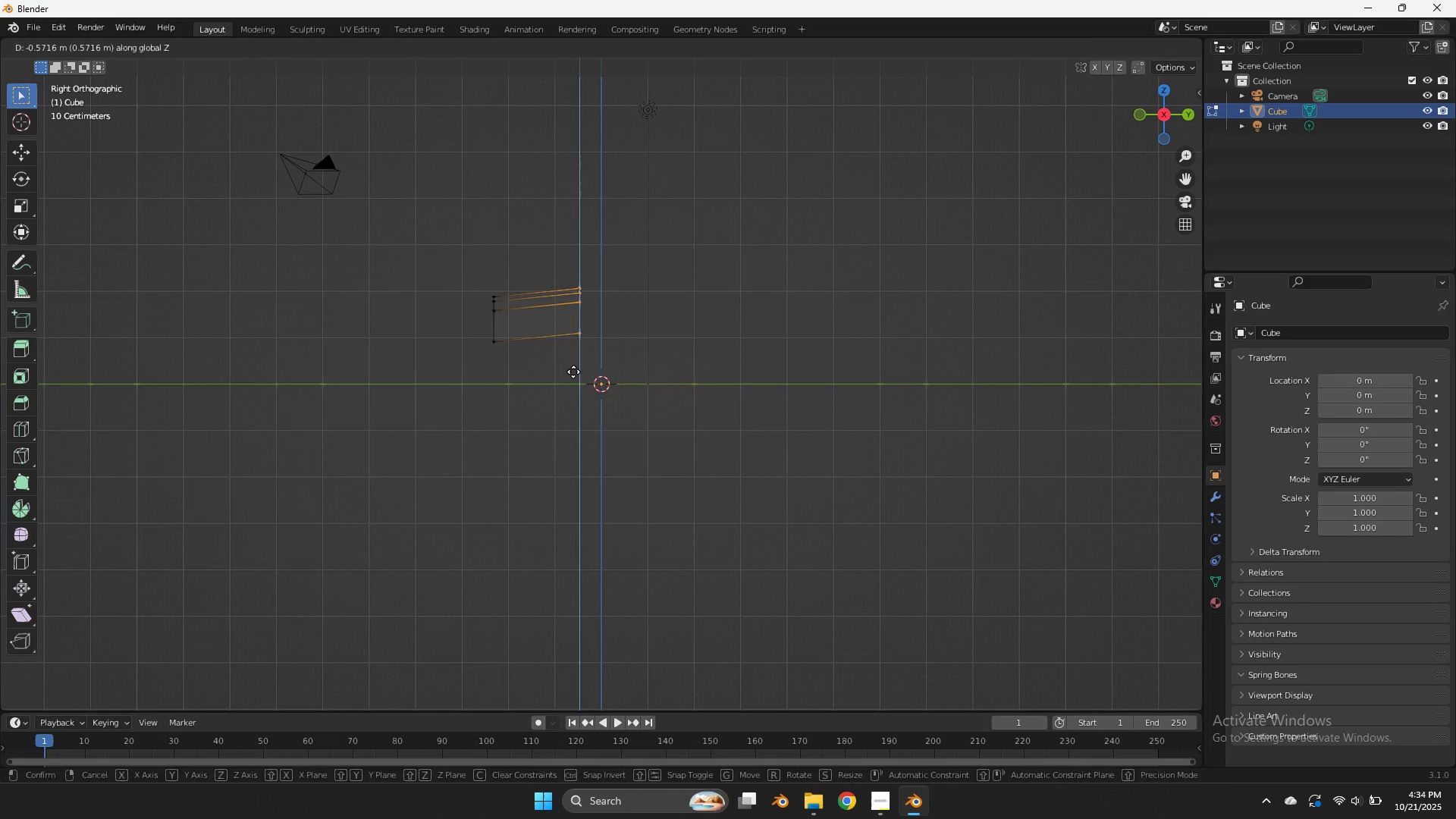 
left_click([573, 372])
 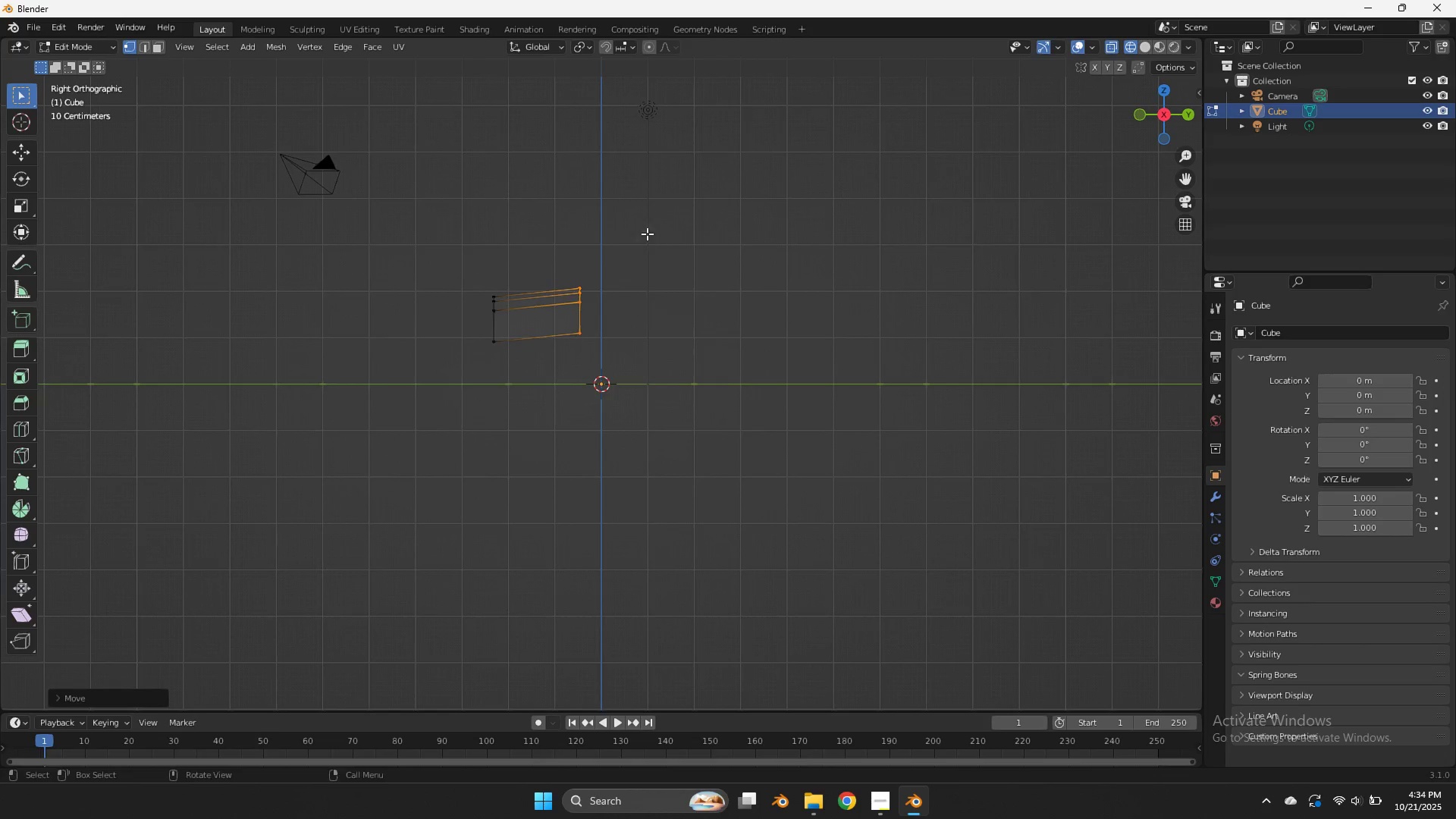 
left_click_drag(start_coordinate=[646, 234], to_coordinate=[376, 384])
 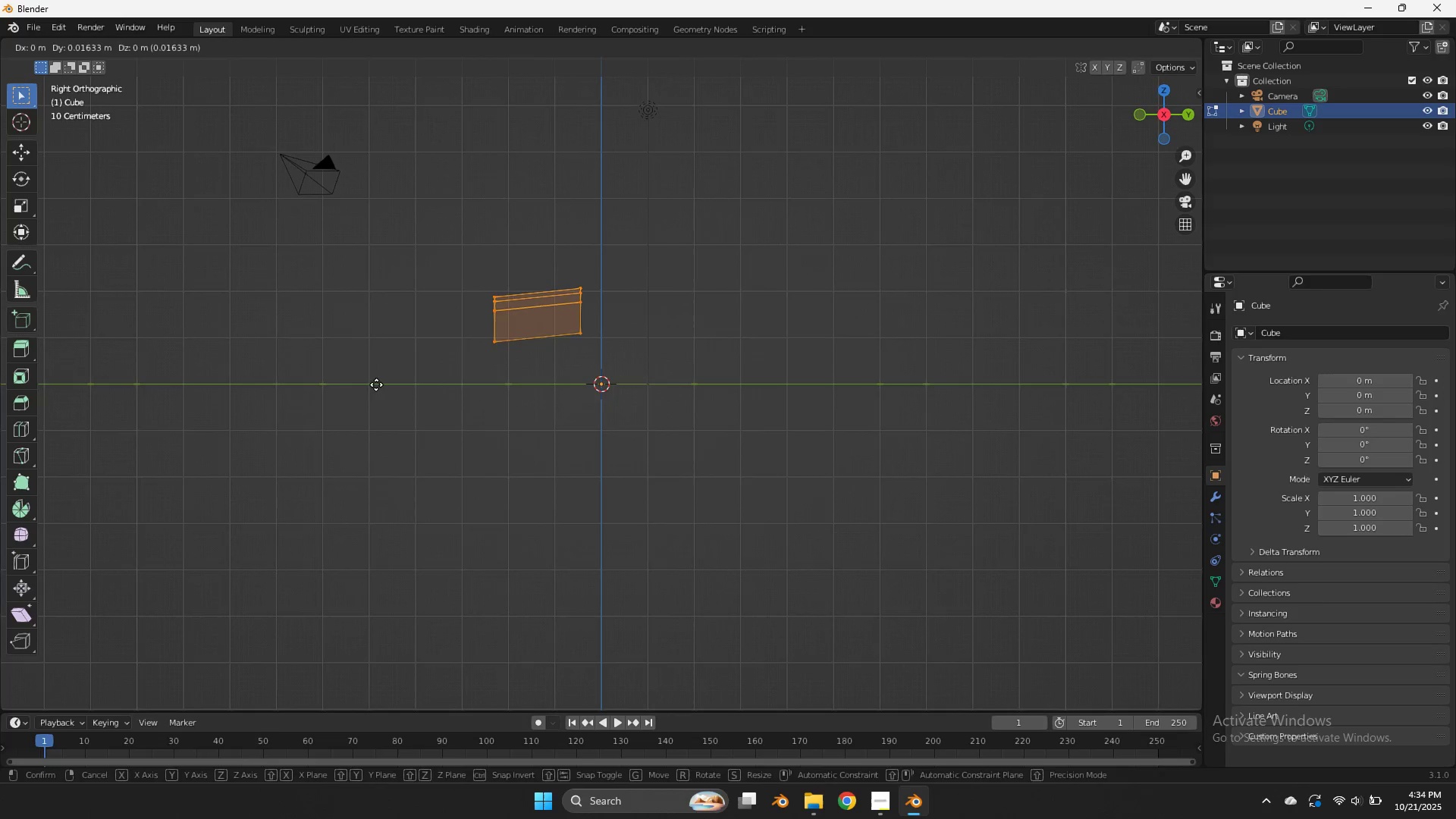 
type(gz)
 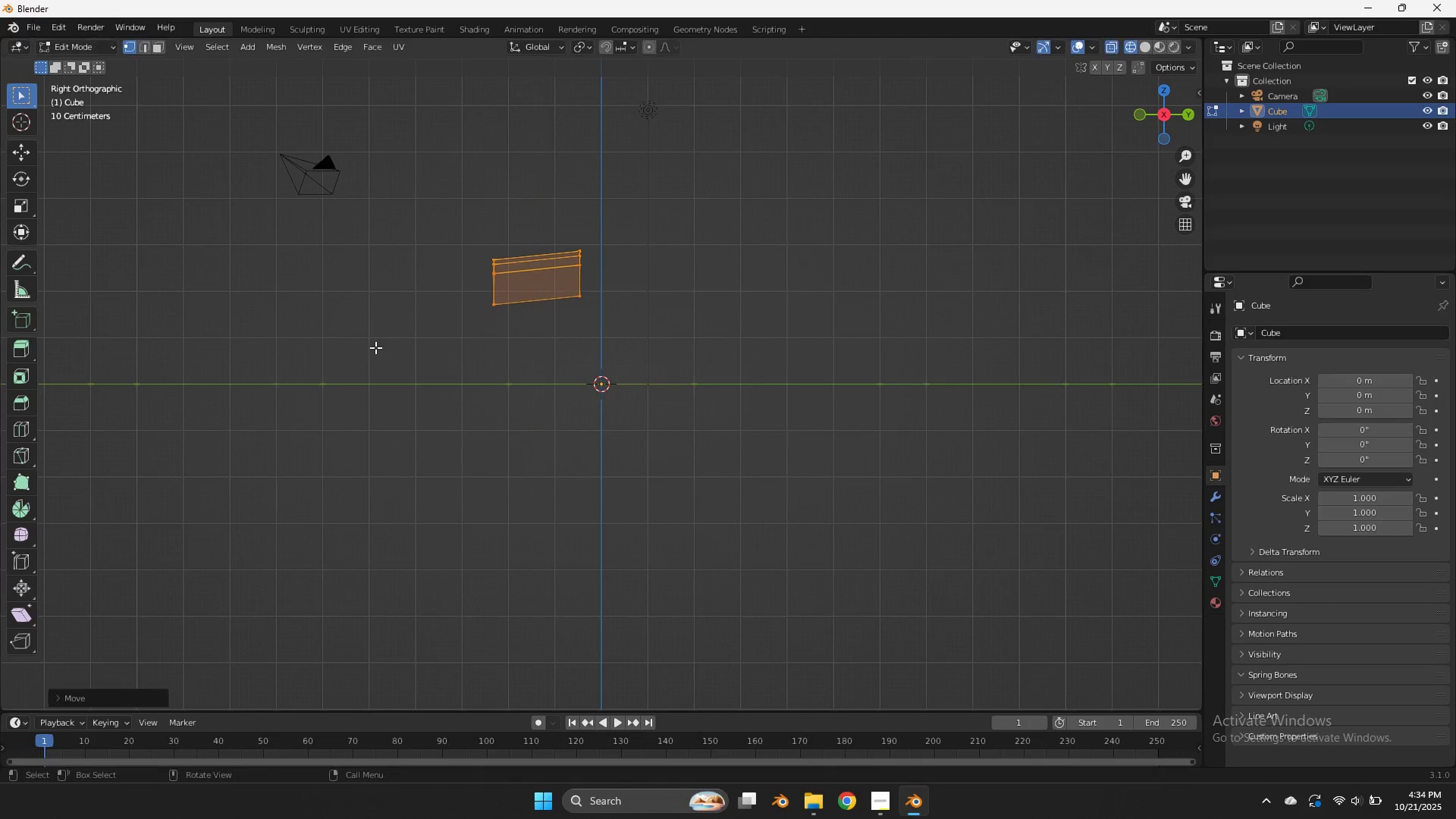 
left_click([375, 347])
 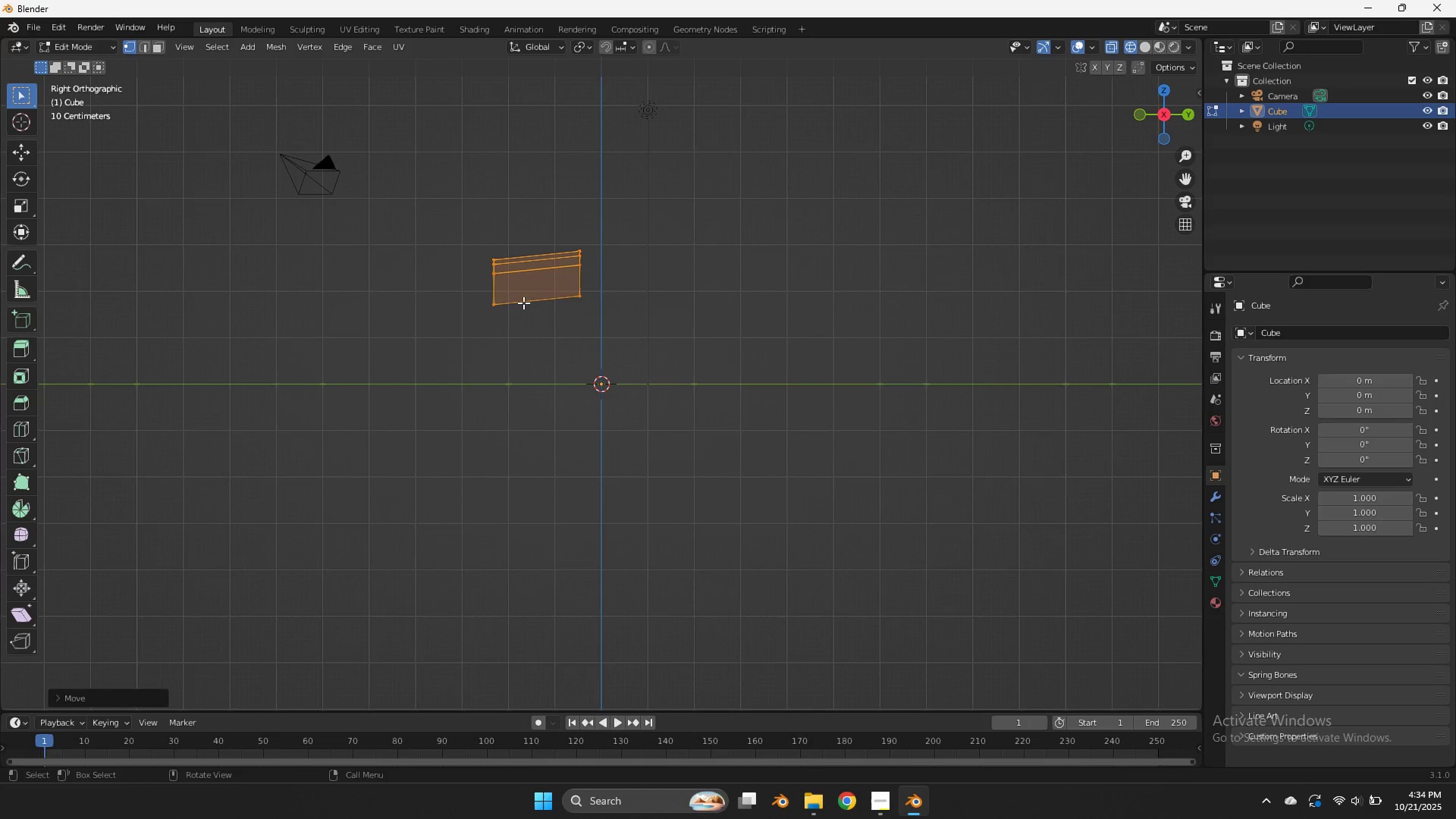 
left_click([592, 300])
 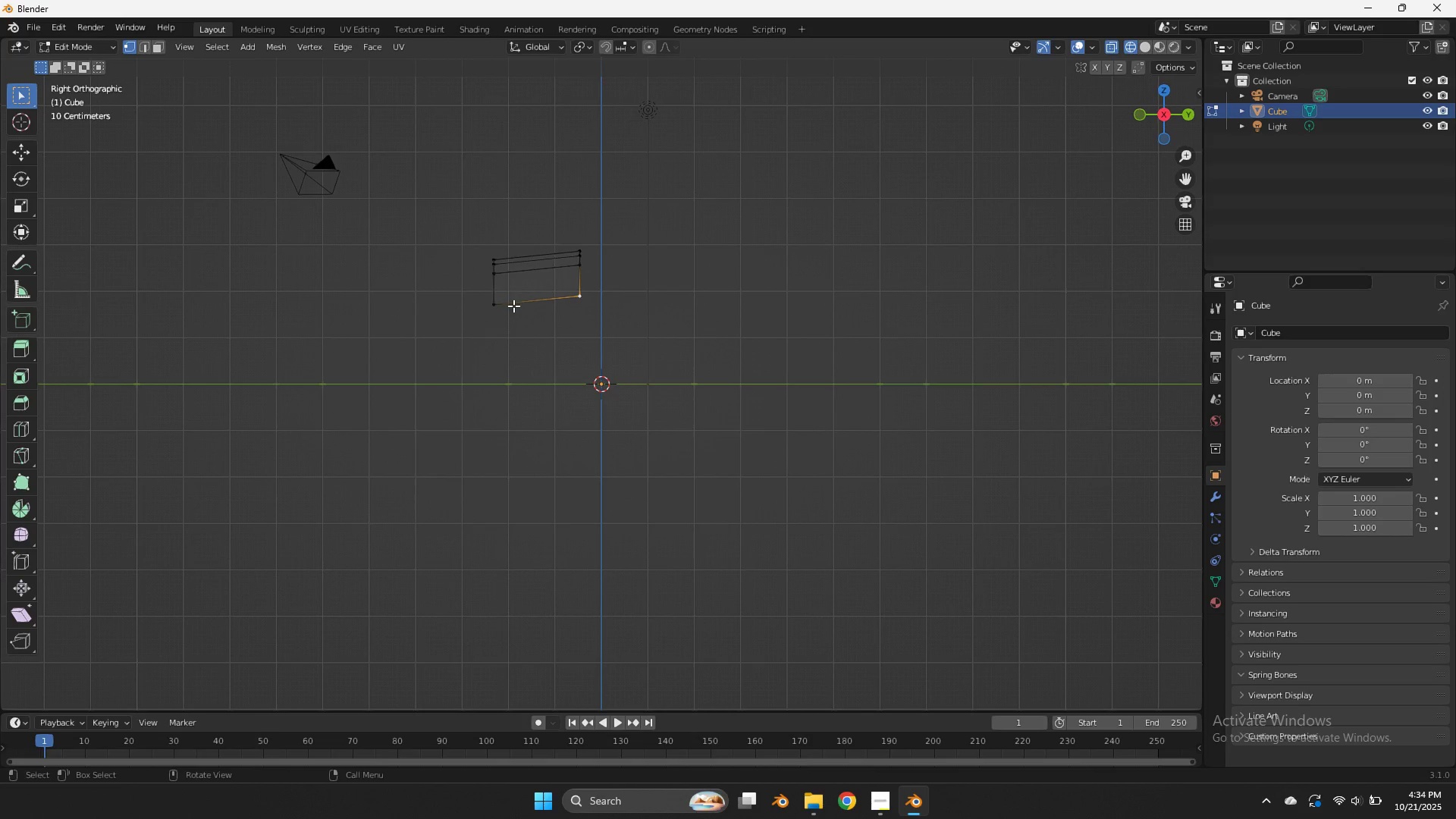 
left_click([494, 312])
 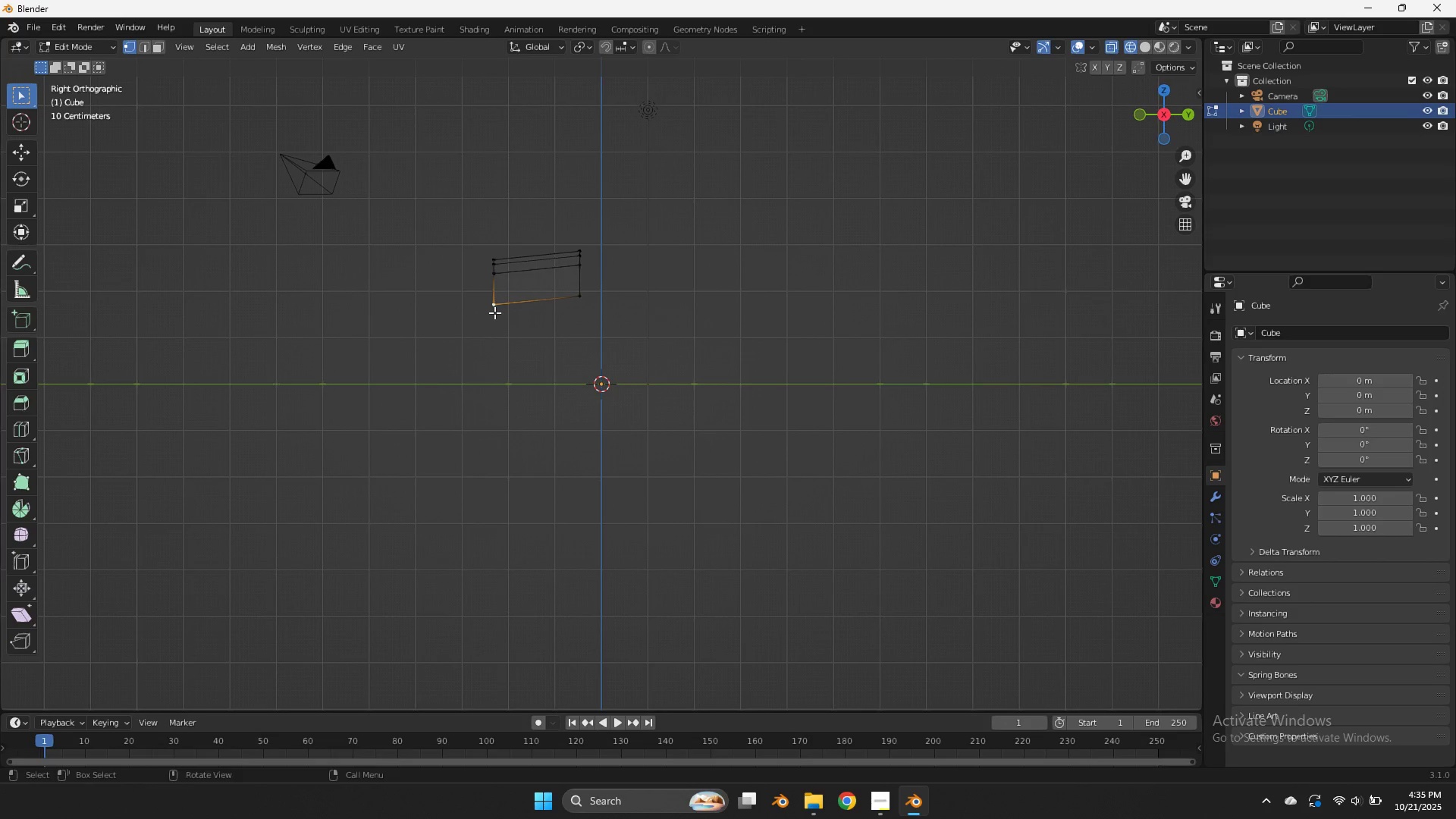 
wait(44.92)
 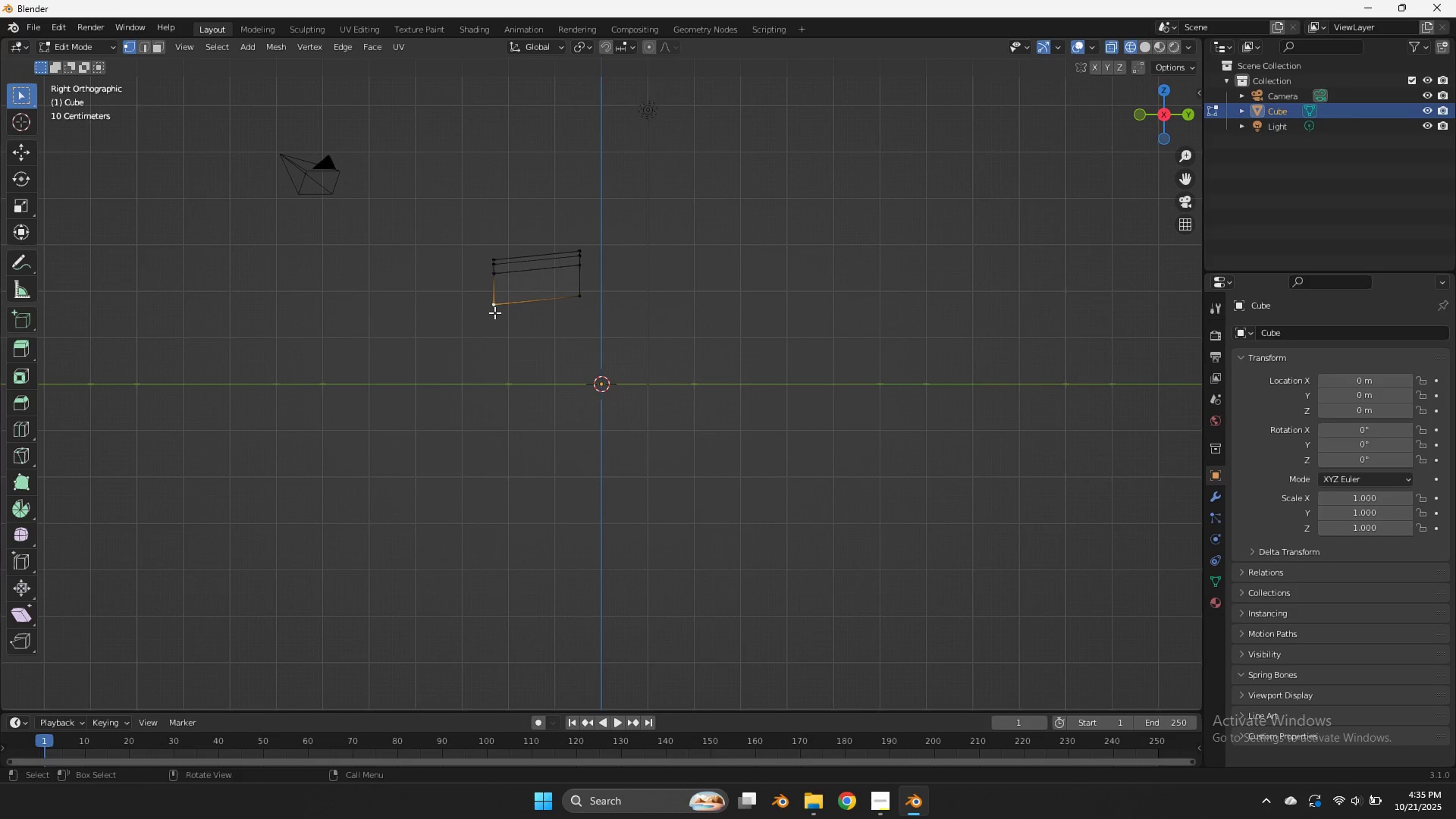 
left_click([1141, 115])
 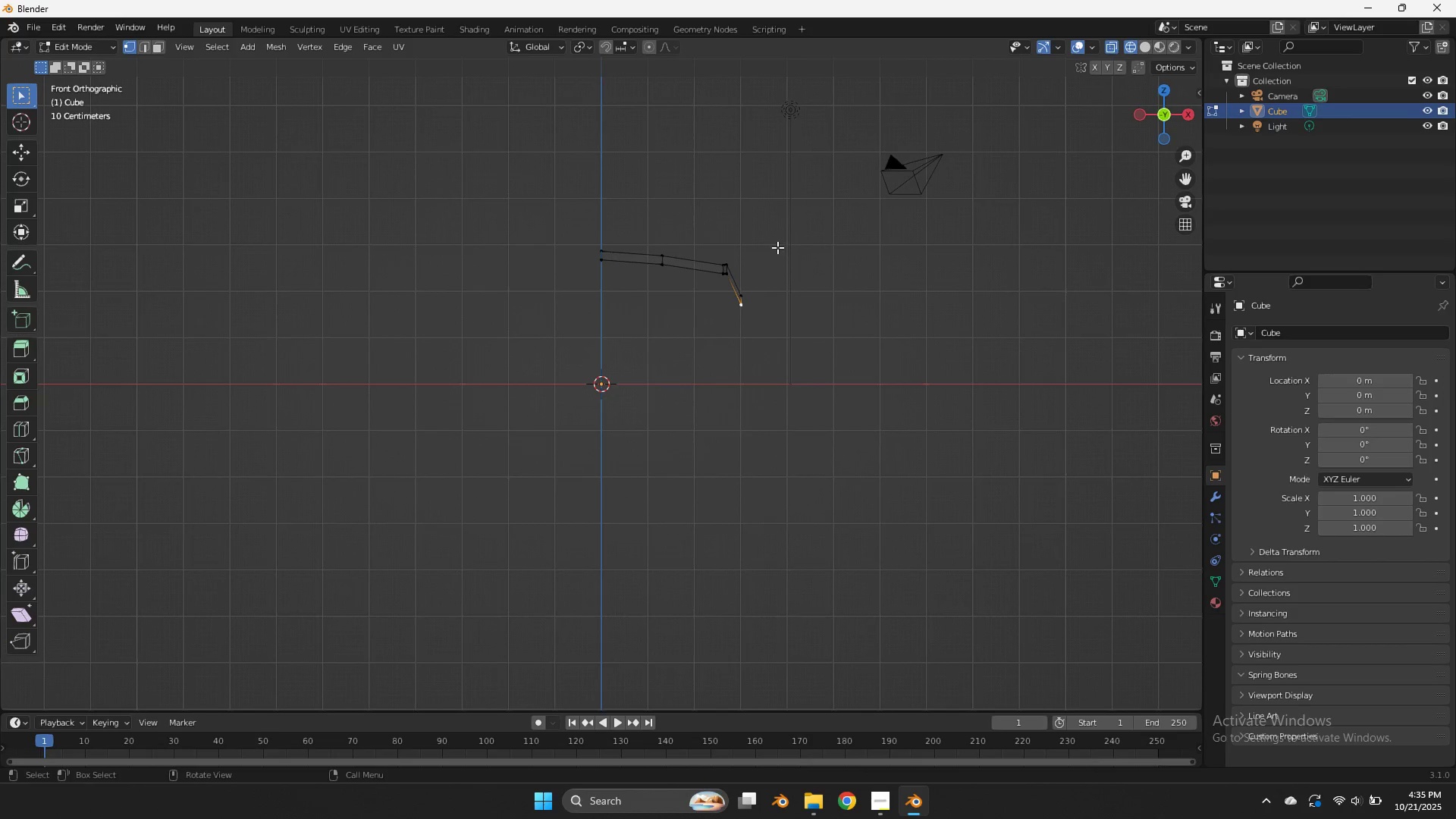 
left_click_drag(start_coordinate=[780, 243], to_coordinate=[725, 324])
 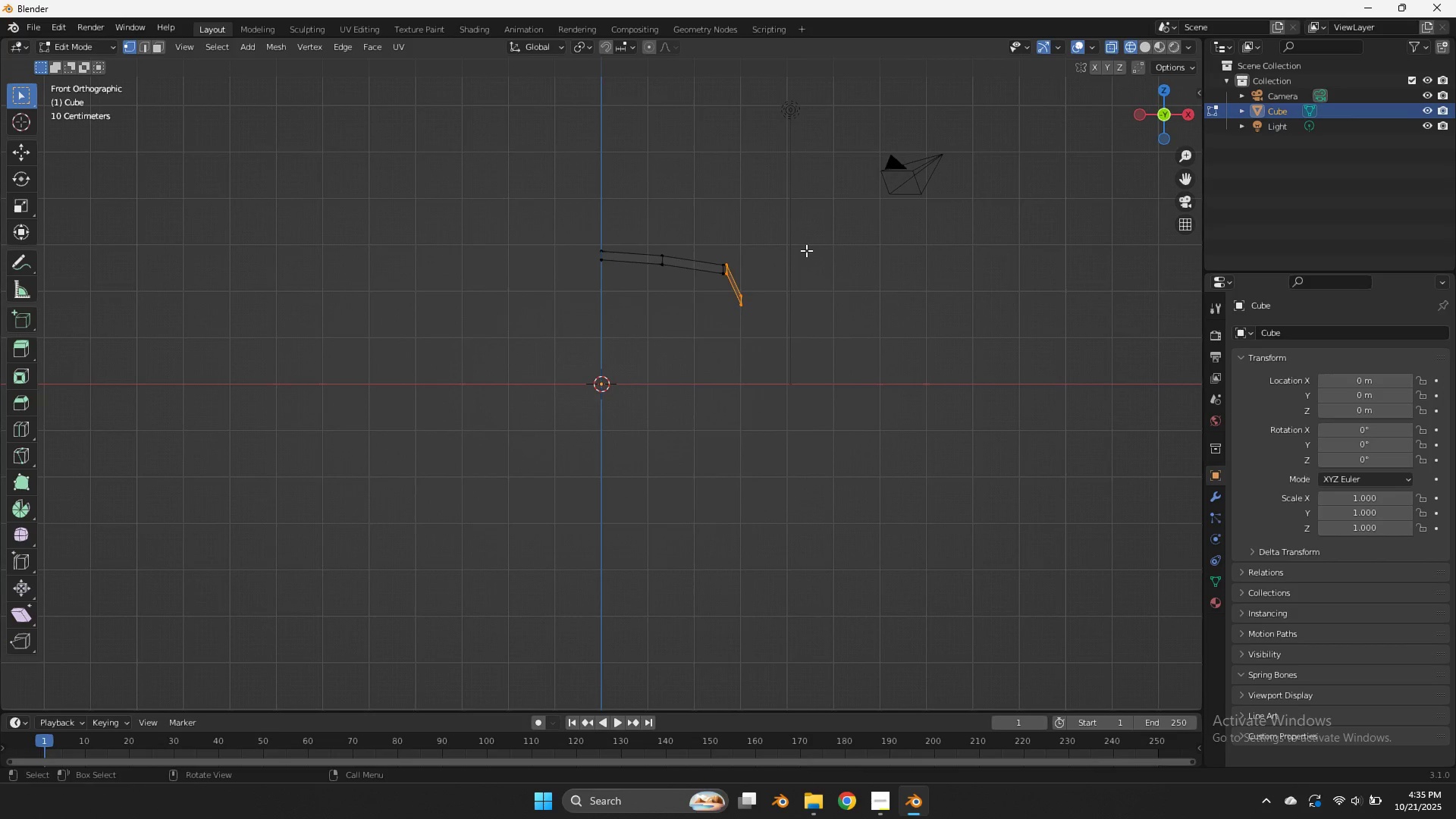 
key(X)
 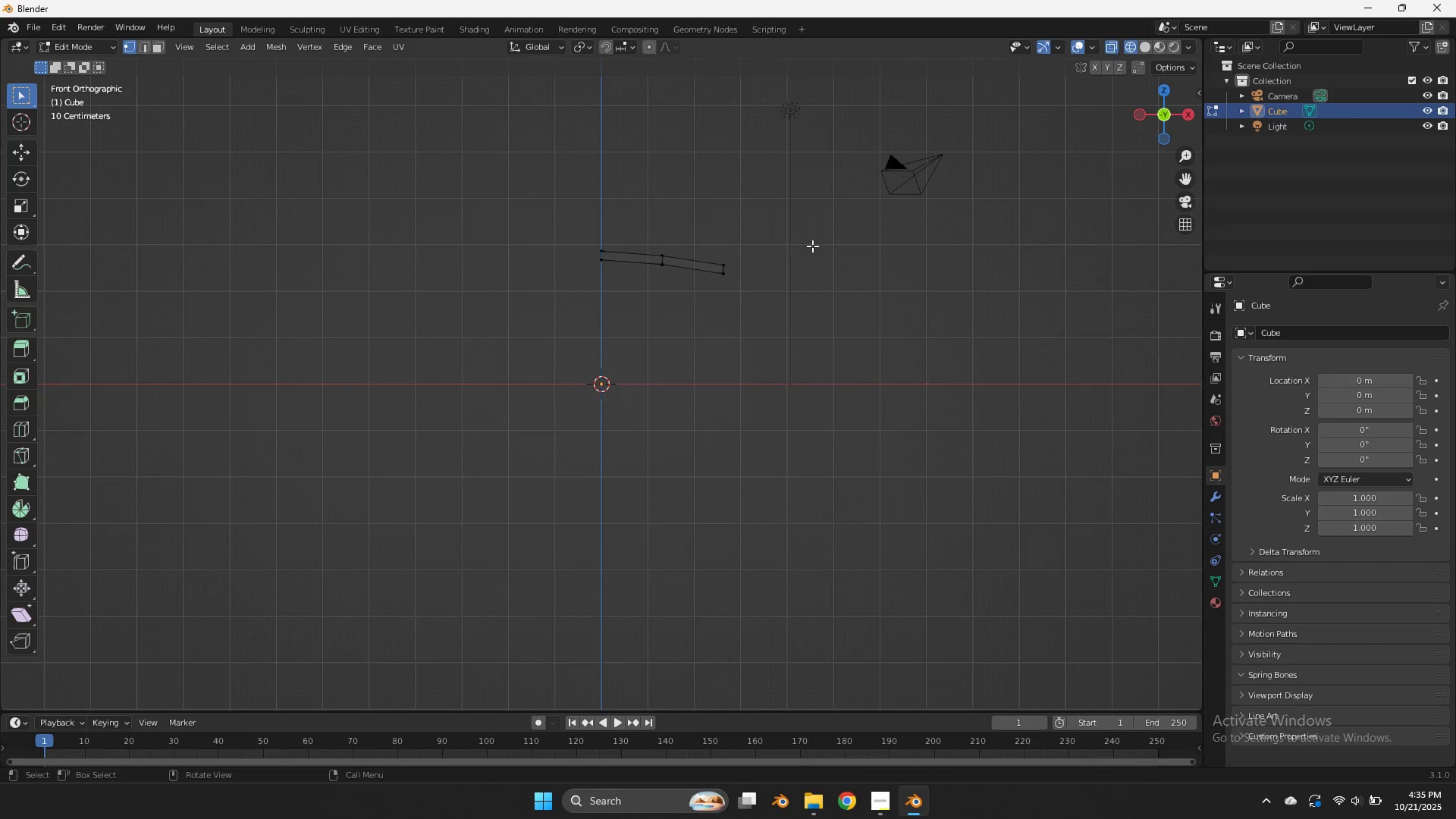 
left_click([812, 246])
 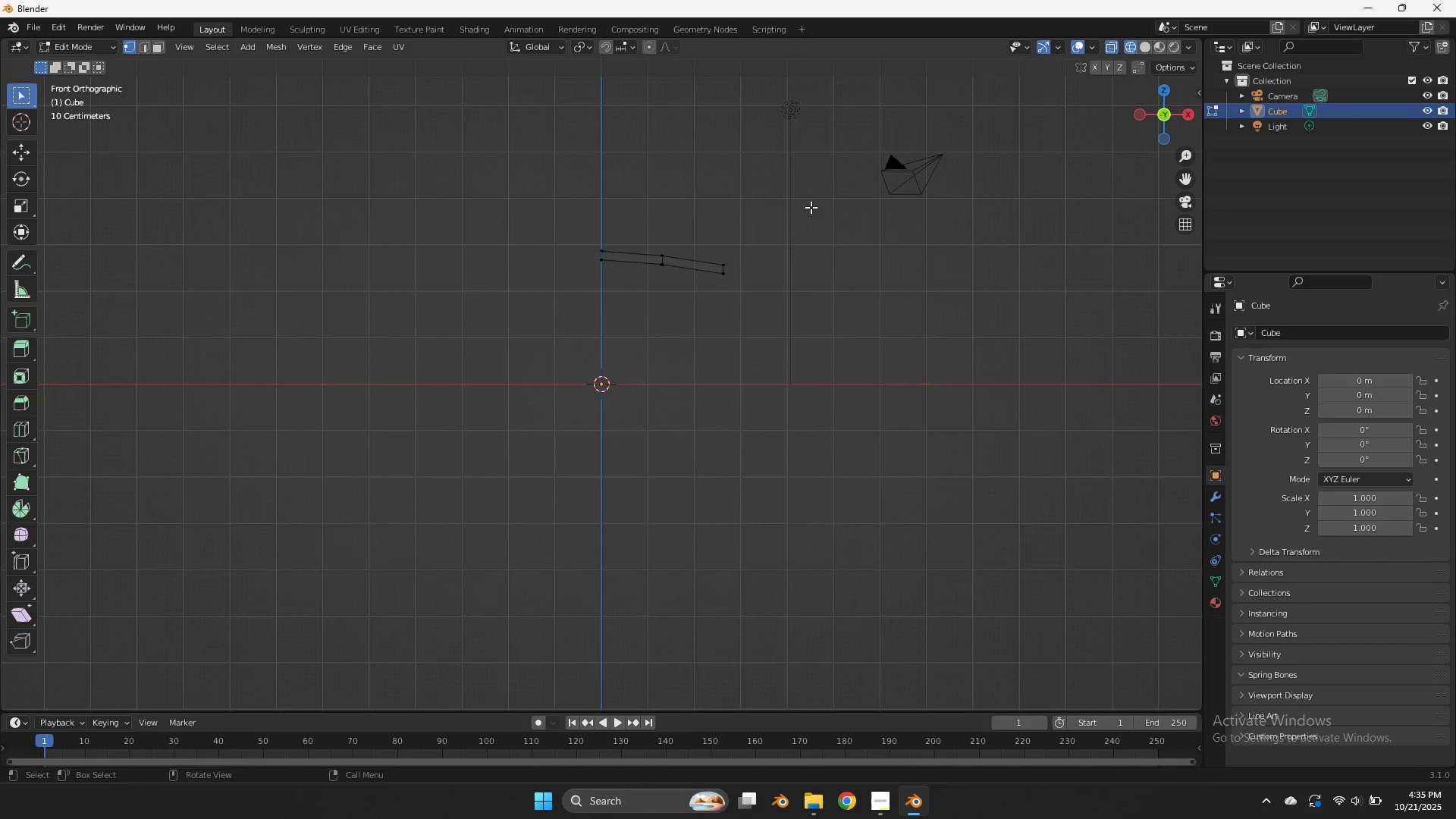 
left_click_drag(start_coordinate=[811, 207], to_coordinate=[691, 298])
 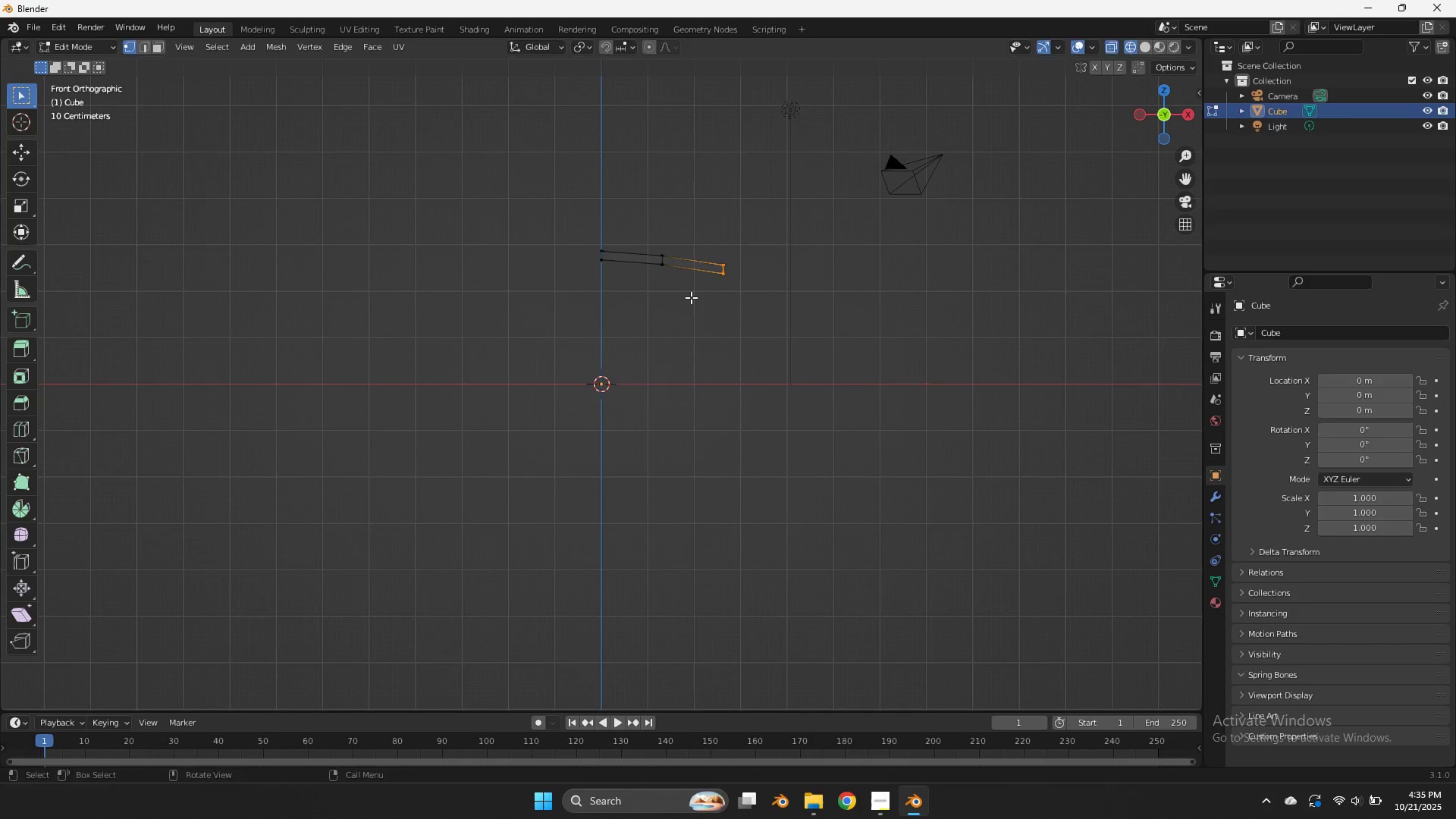 
key(G)
 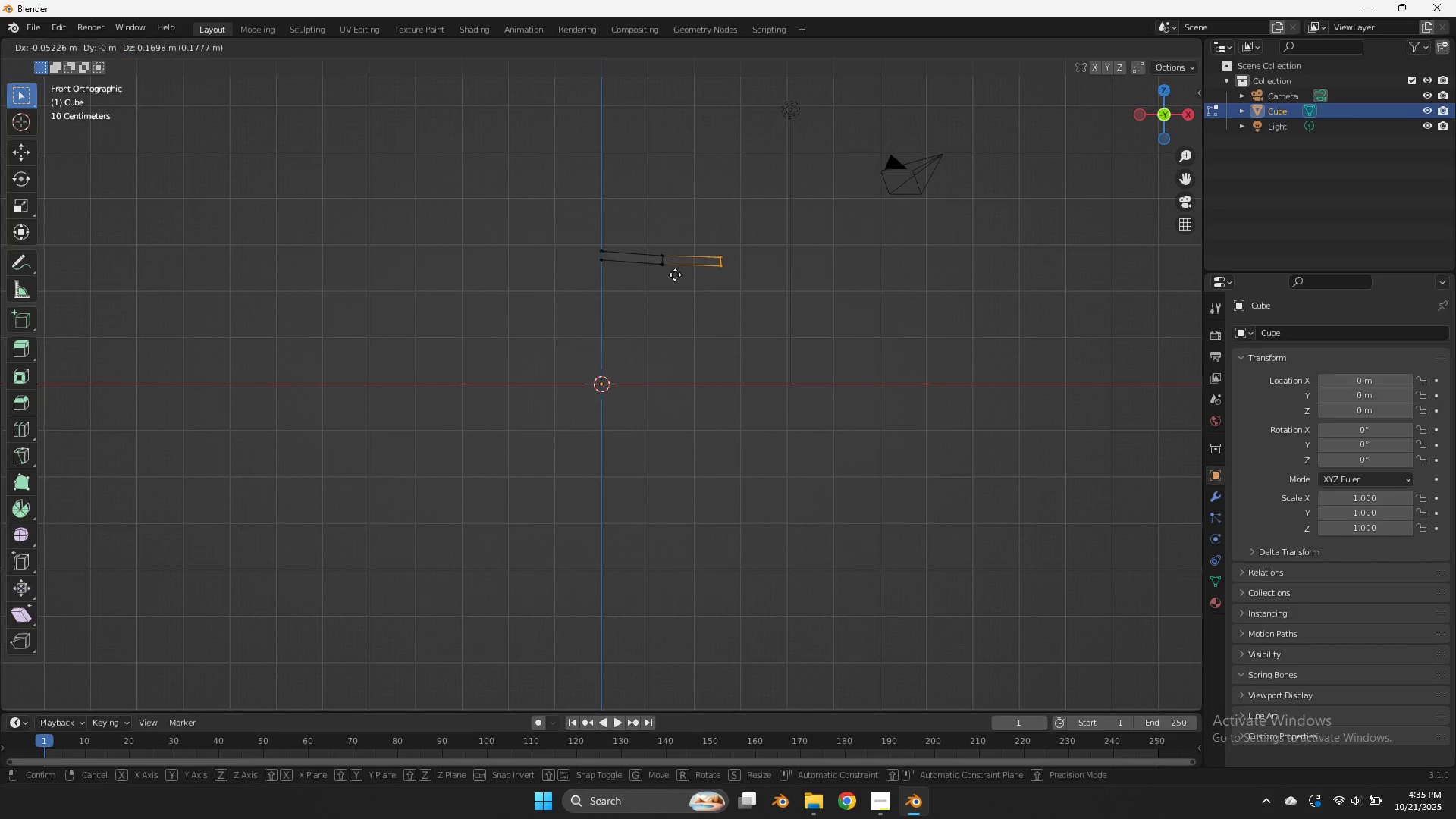 
hold_key(key=ShiftLeft, duration=0.92)
left_click([573, 290])
 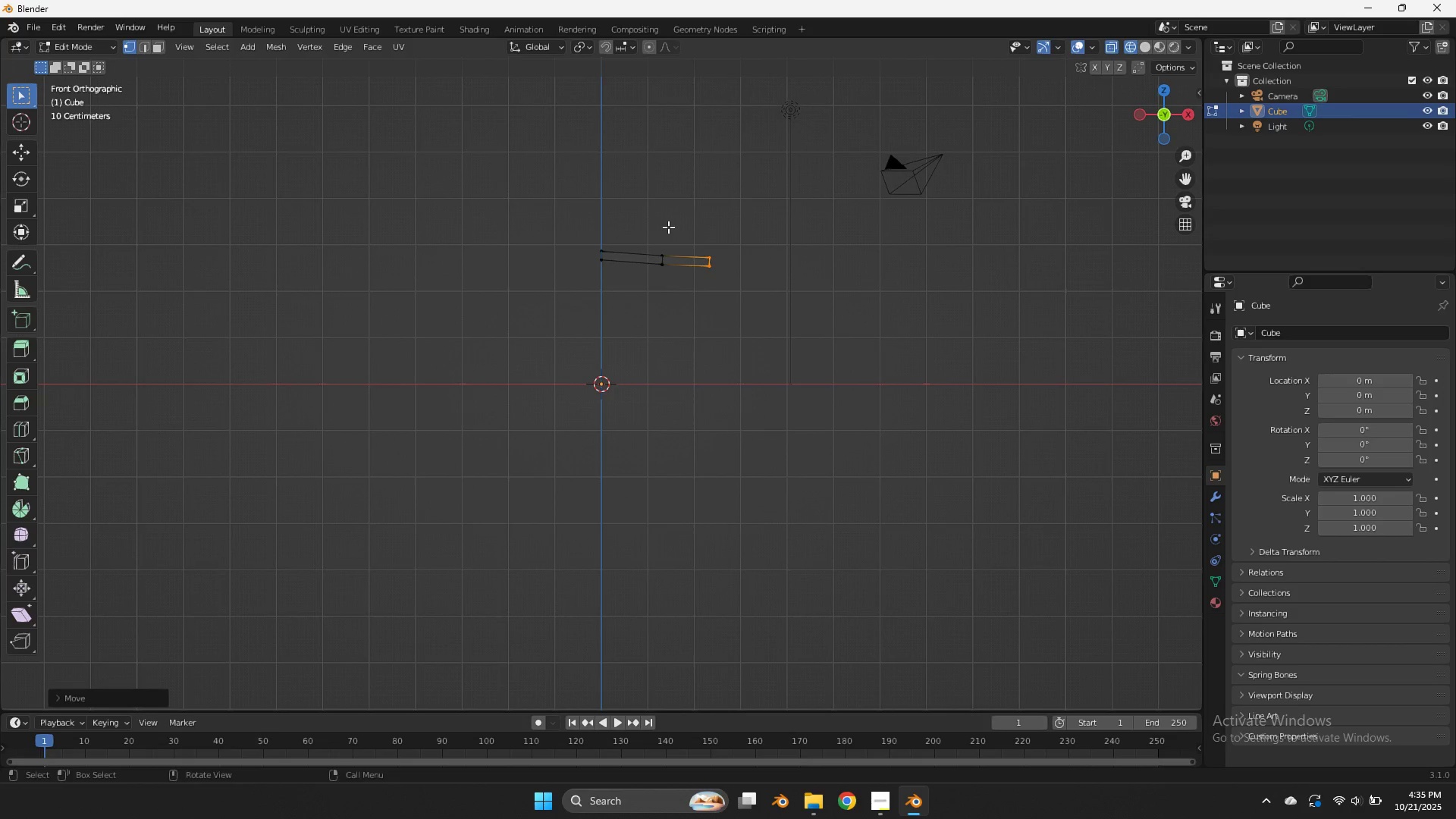 
left_click_drag(start_coordinate=[671, 229], to_coordinate=[648, 297])
 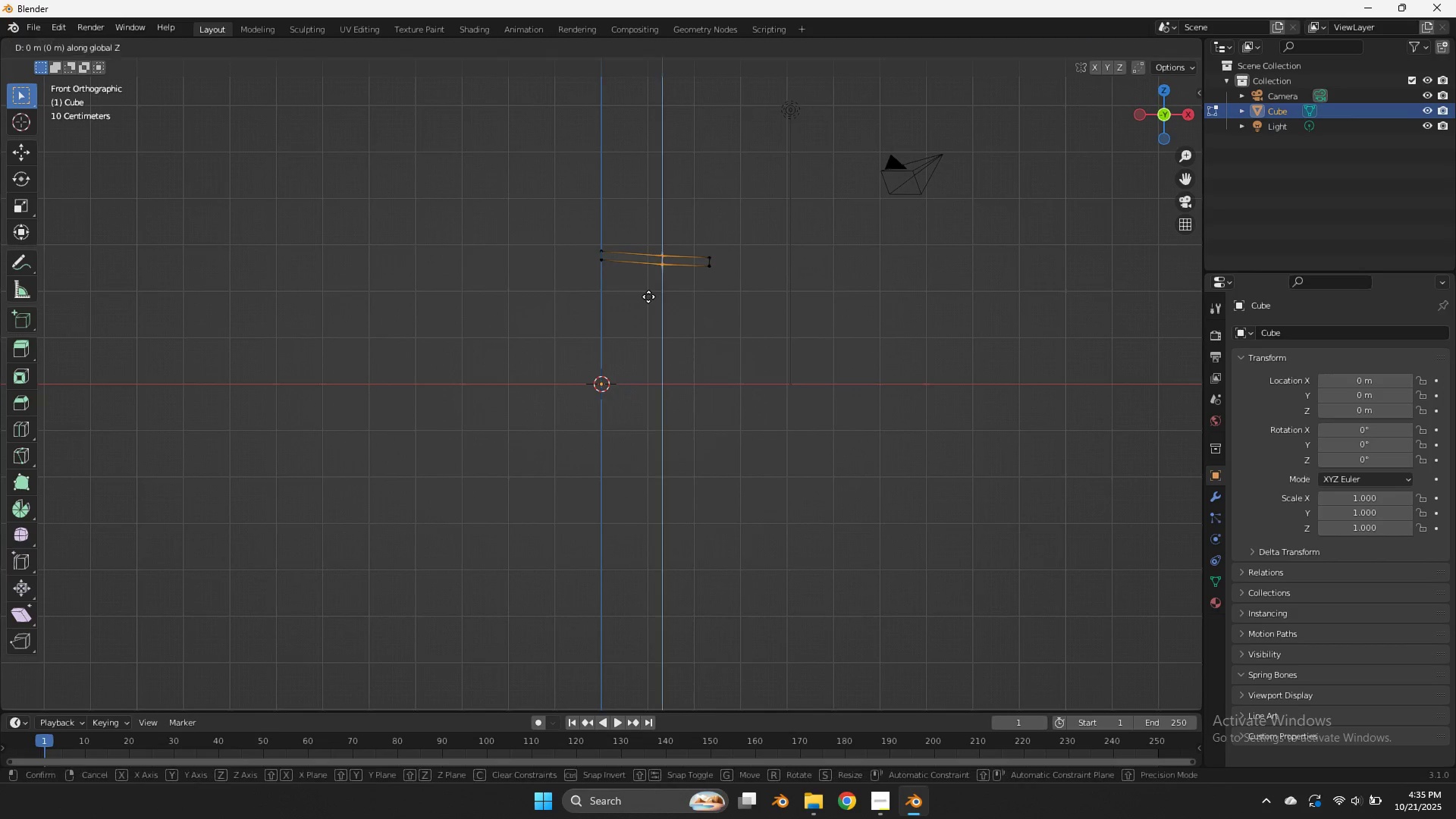 
type(gz)
 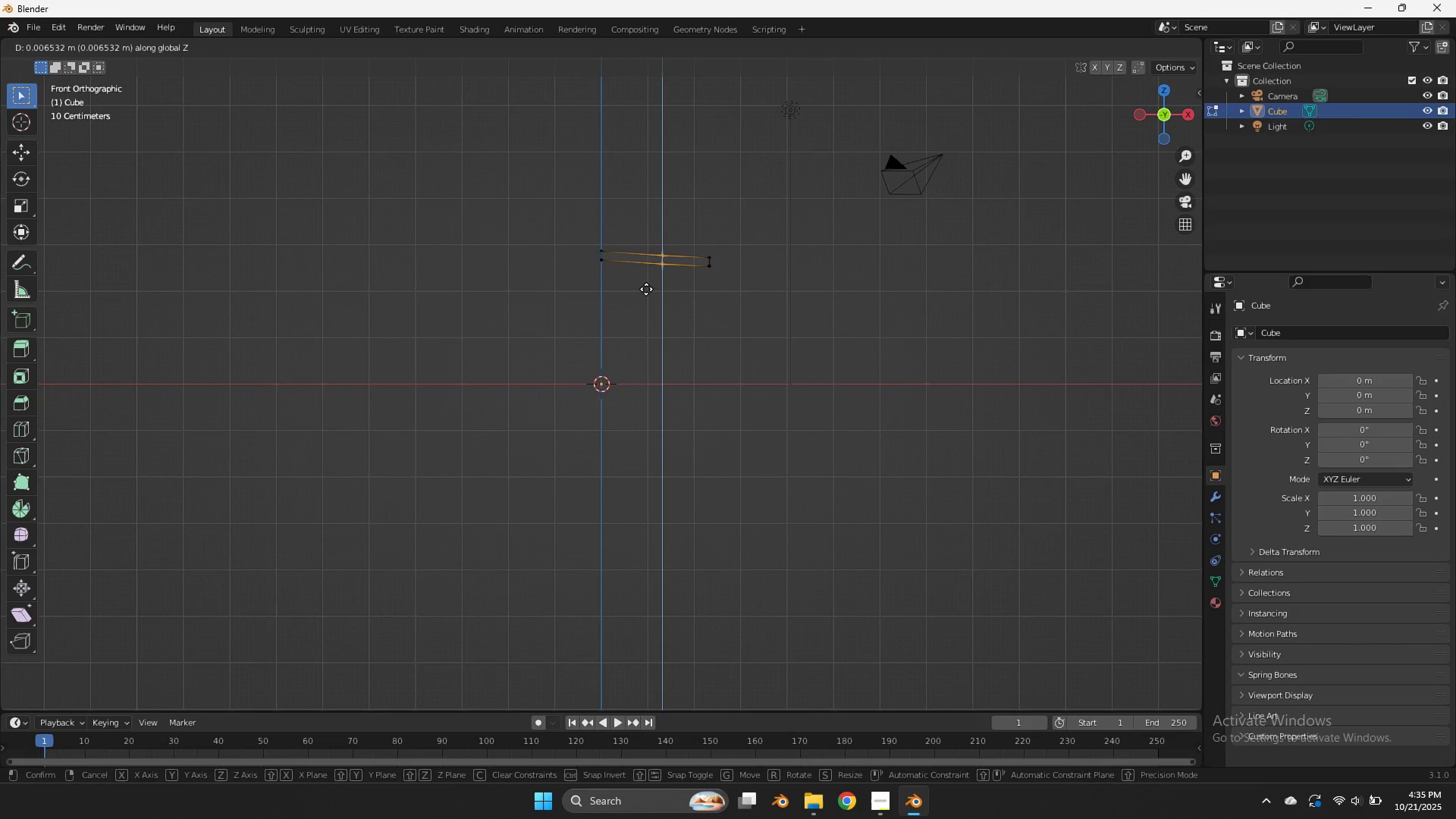 
hold_key(key=ShiftLeft, duration=0.74)
left_click([642, 260])
 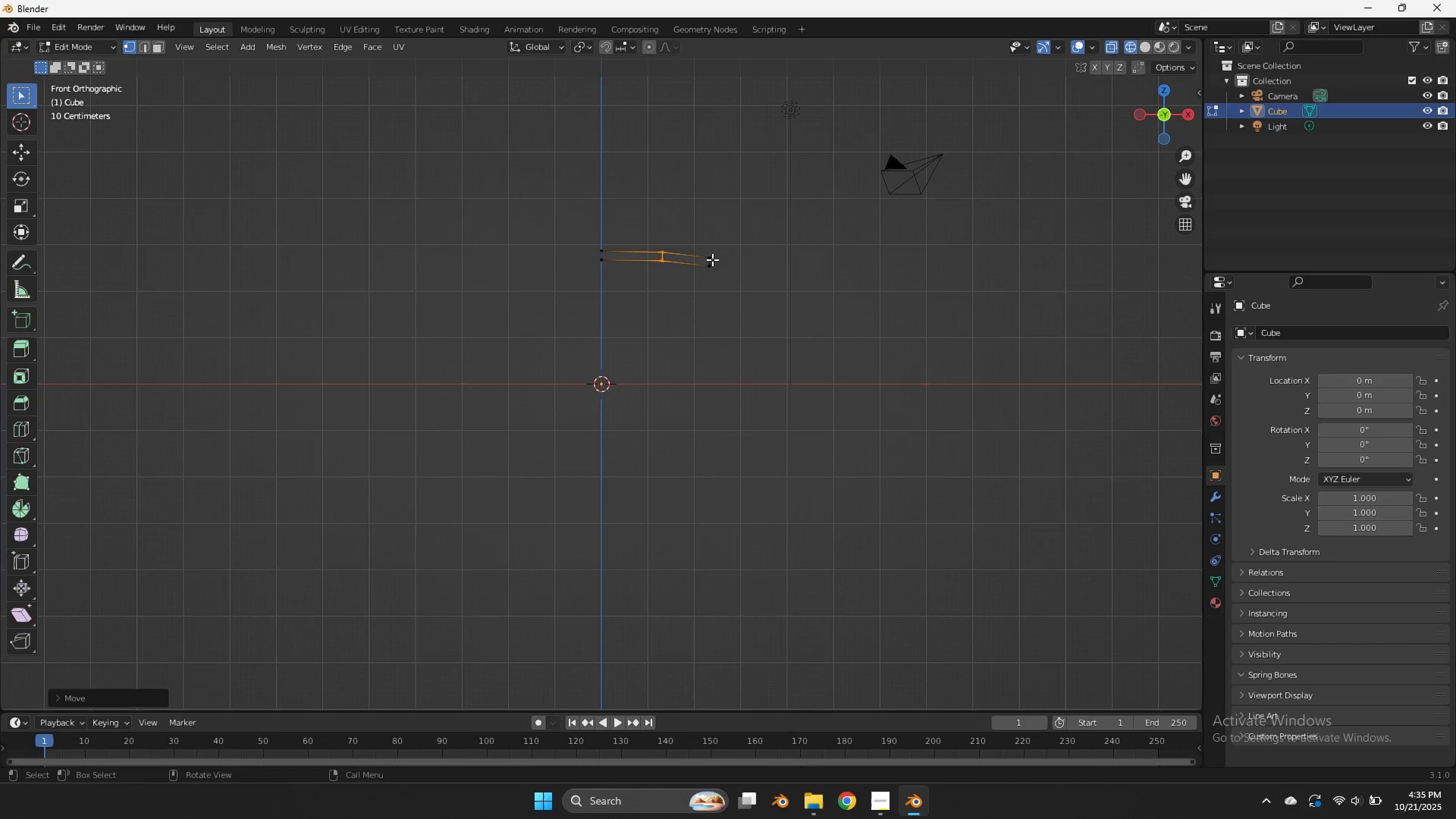 
left_click_drag(start_coordinate=[735, 238], to_coordinate=[696, 285])
 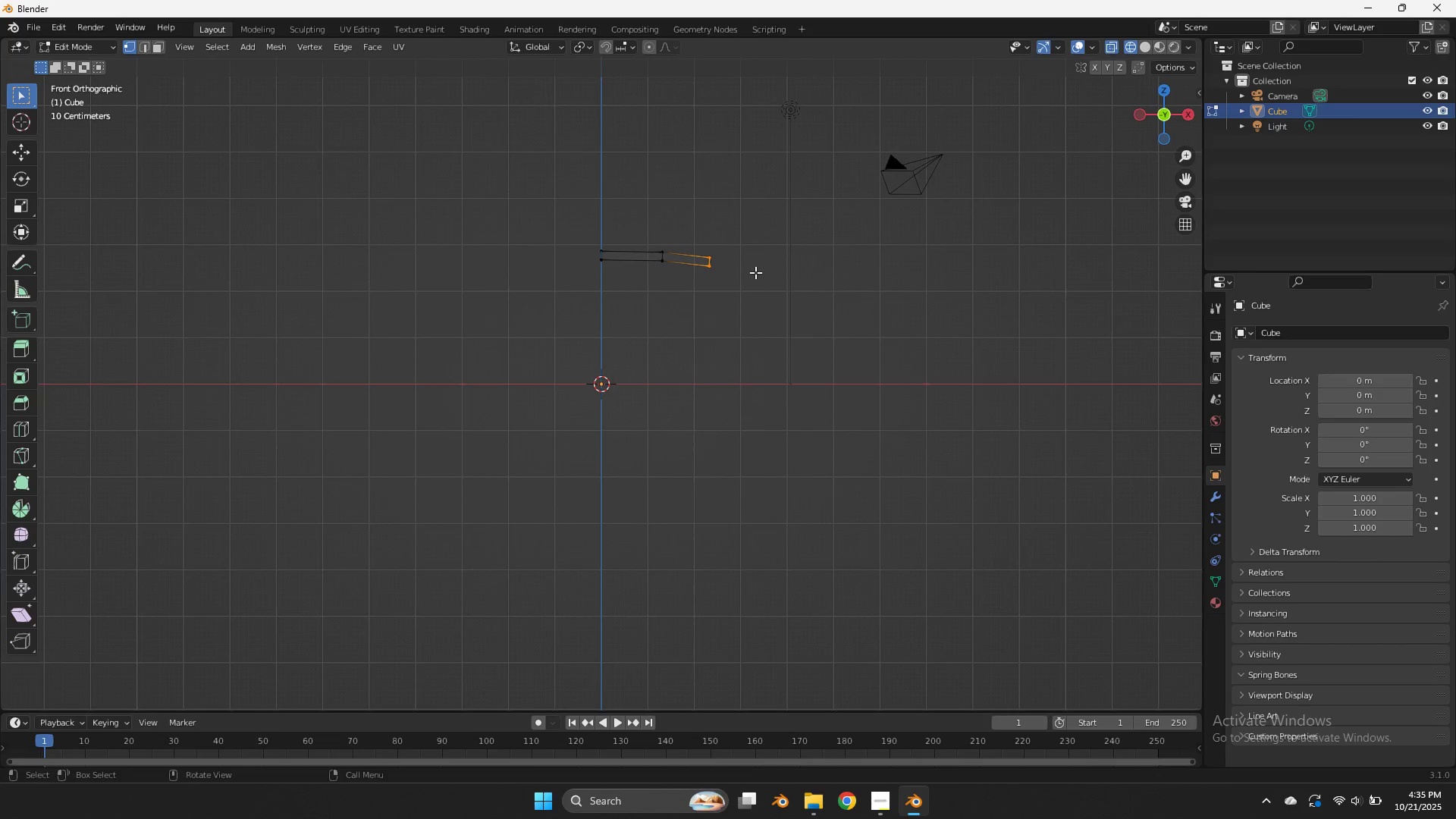 
key(Shift+ShiftLeft)
 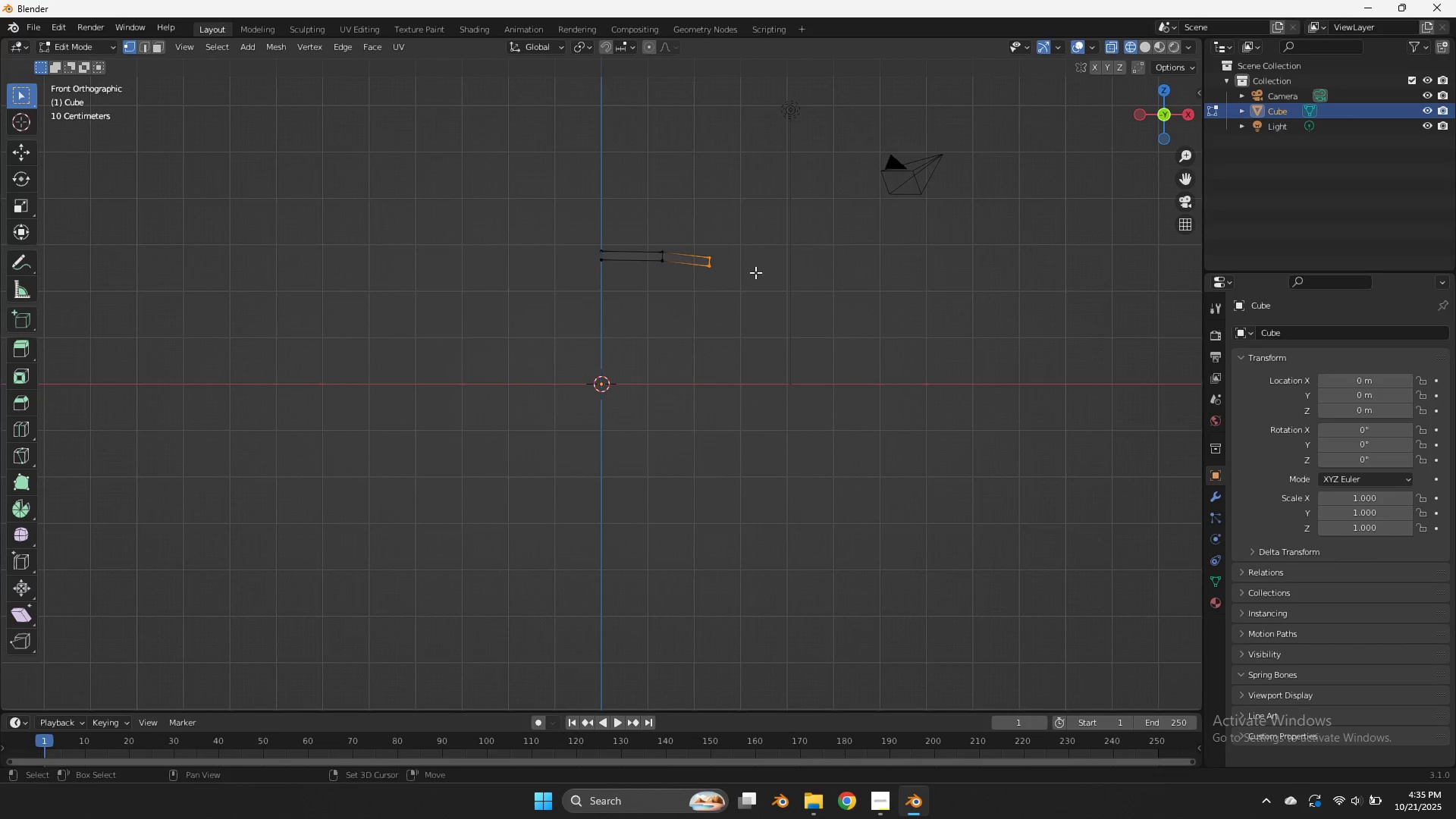 
key(Shift+D)
 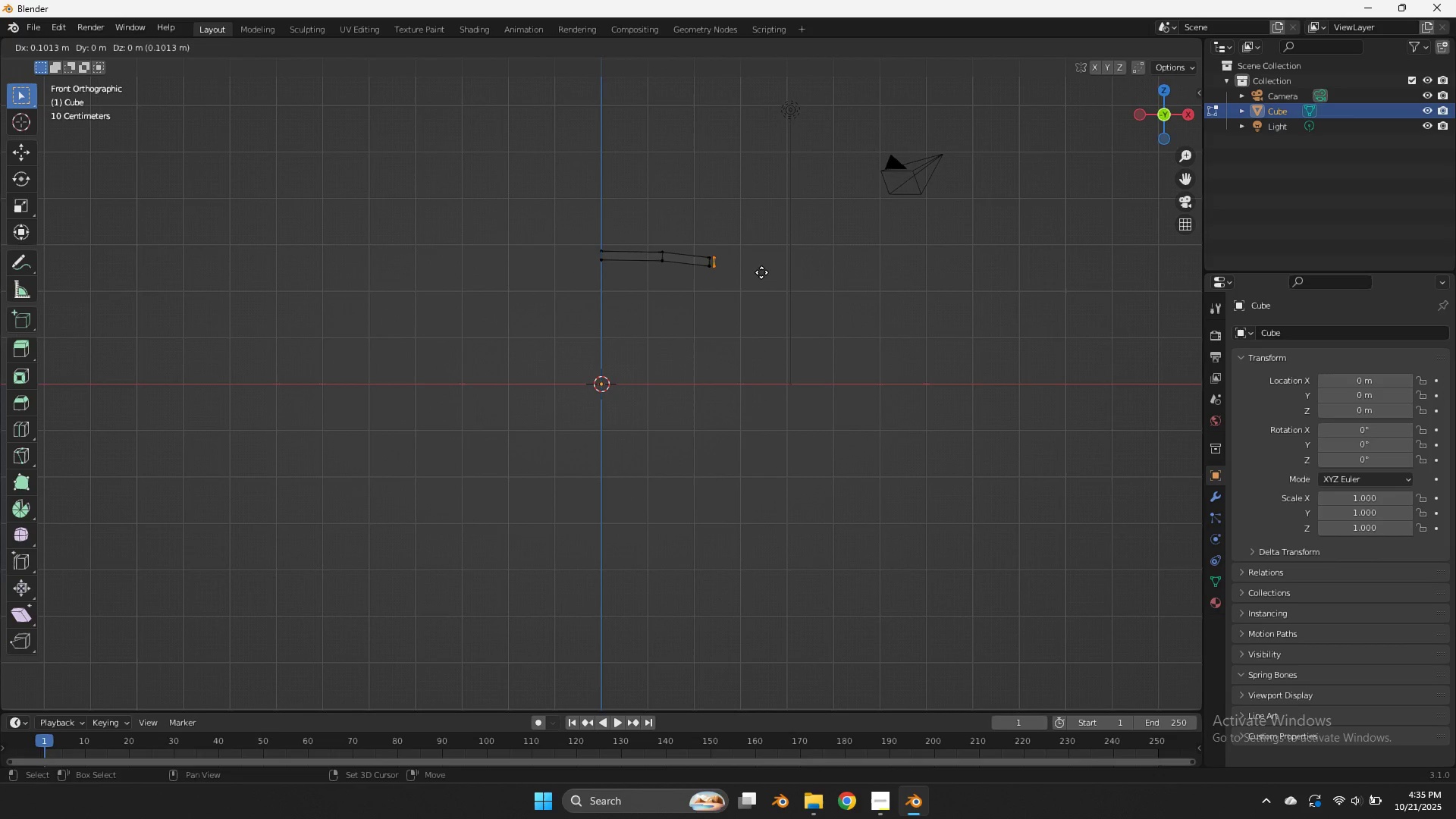 
hold_key(key=ShiftLeft, duration=1.78)
left_click([753, 278])
 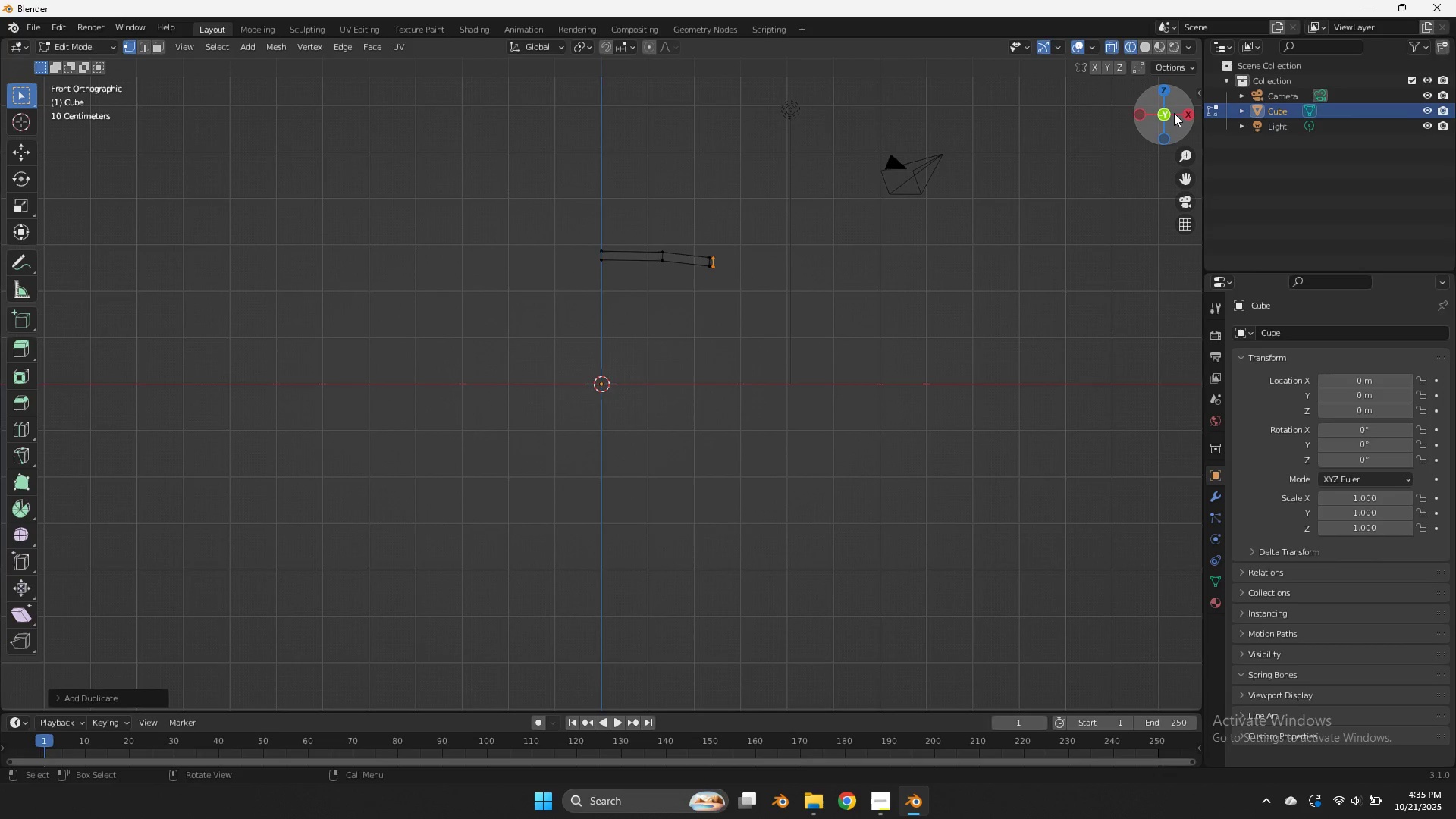 
left_click([1185, 115])
 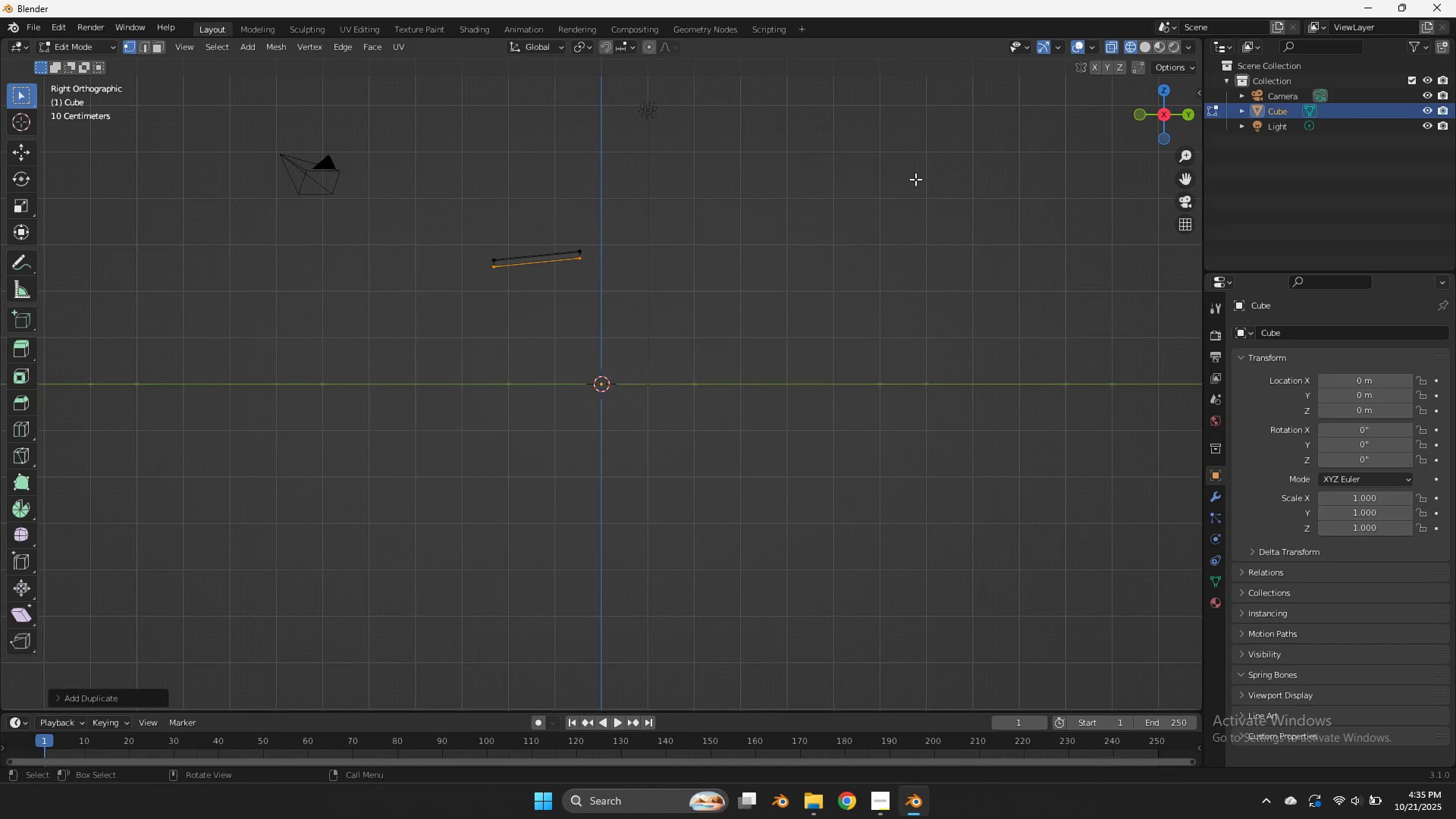 
key(E)
 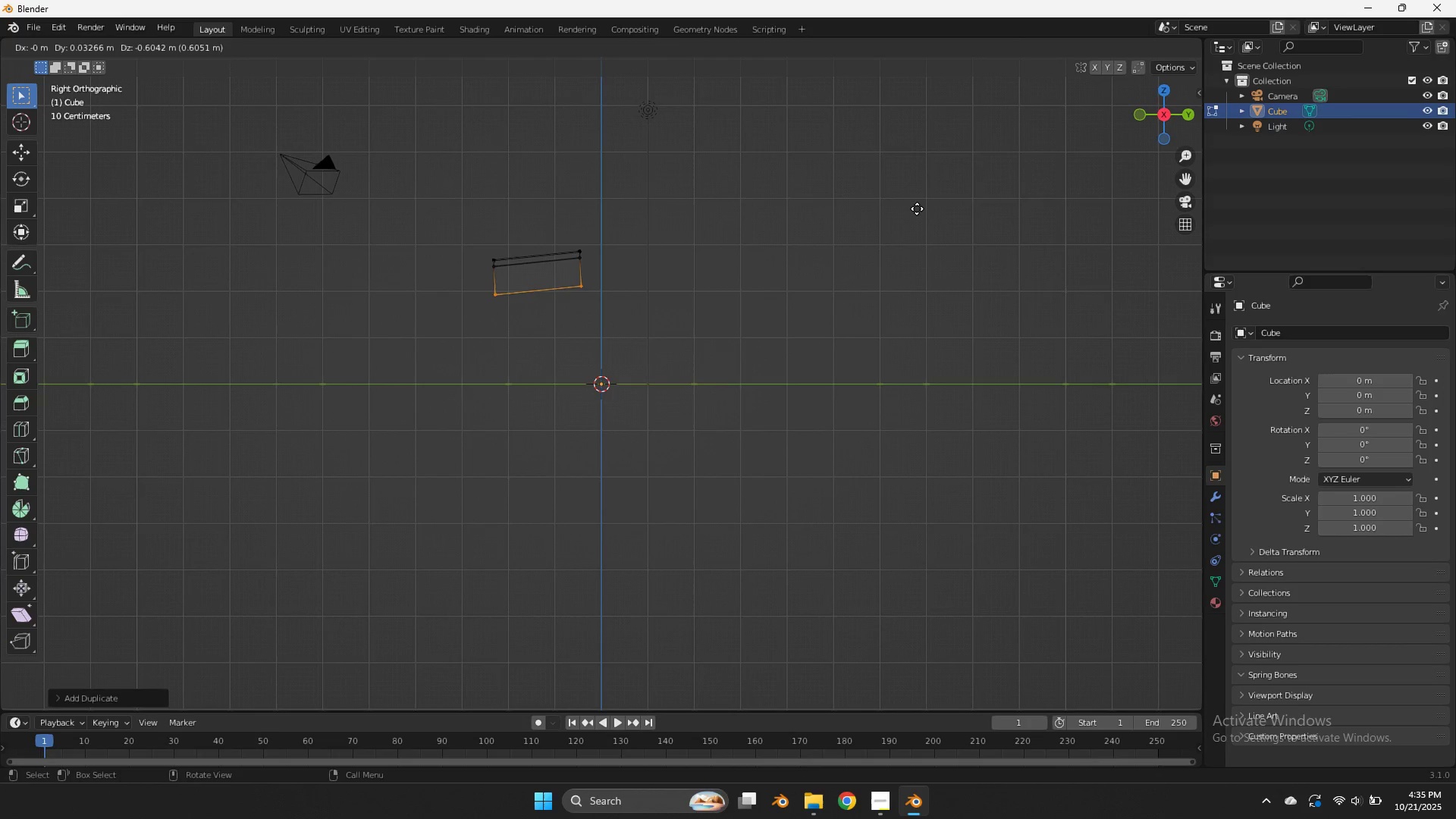 
left_click([917, 209])
 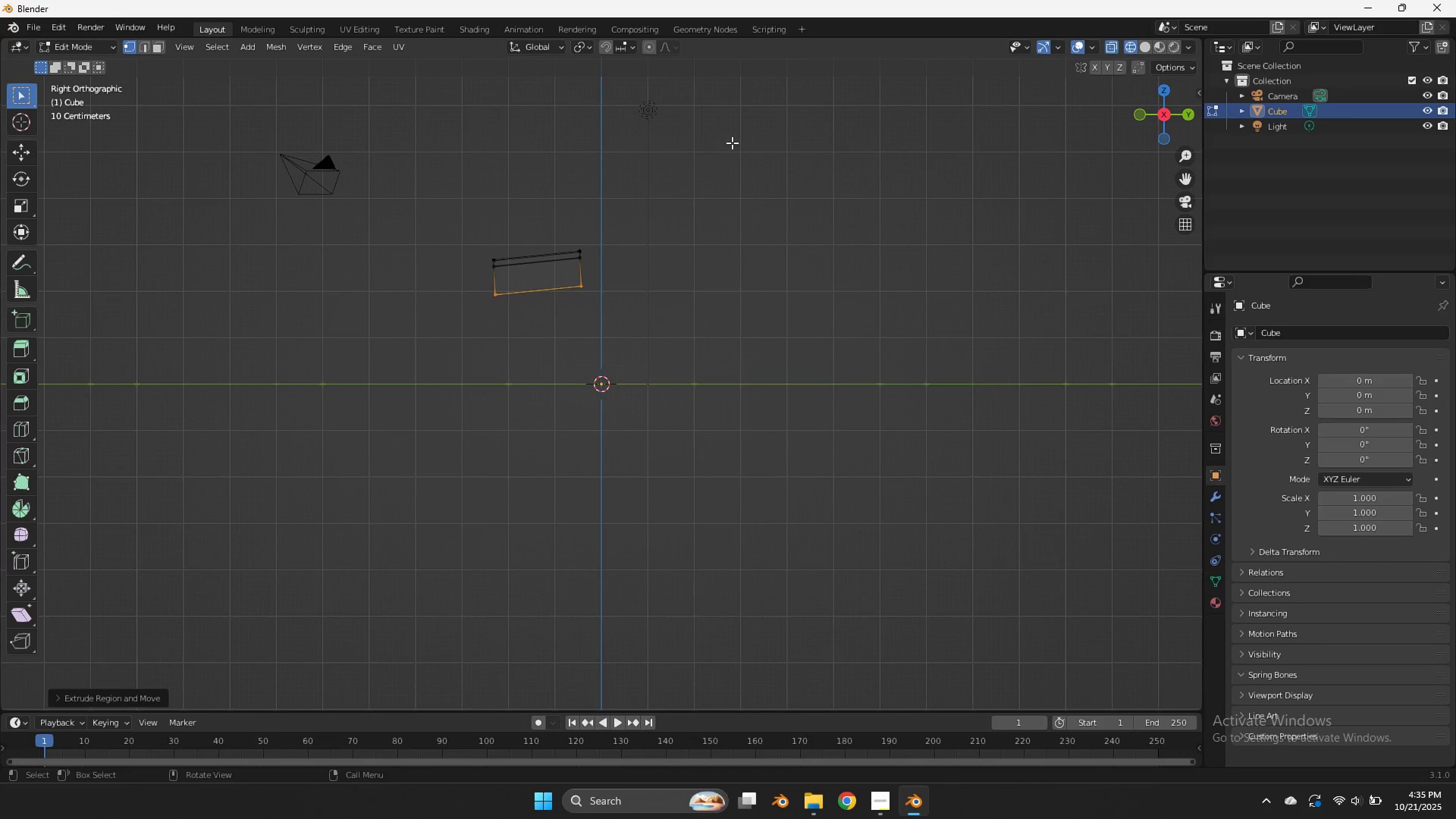 
left_click_drag(start_coordinate=[720, 155], to_coordinate=[565, 341])
 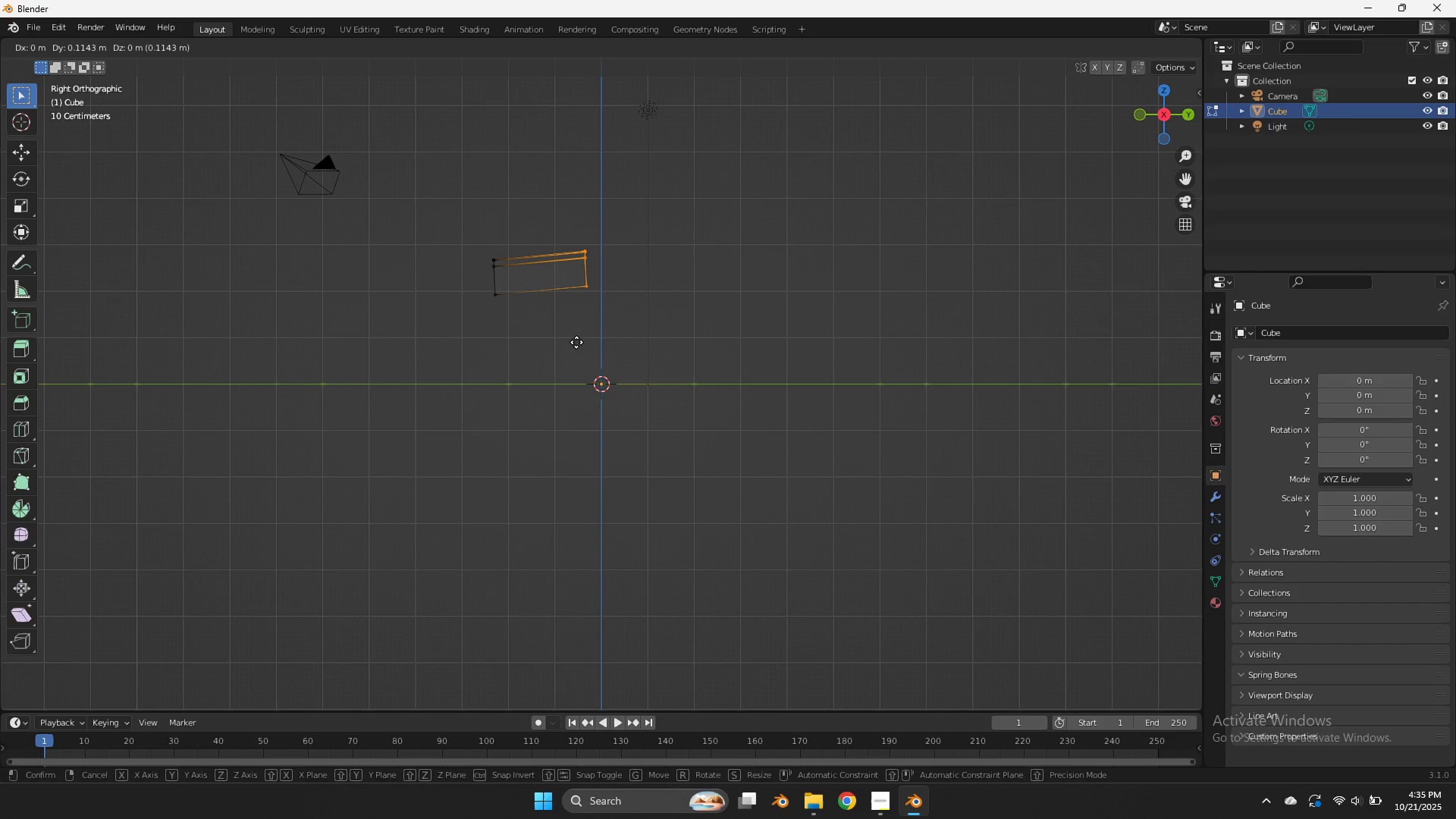 
key(G)
 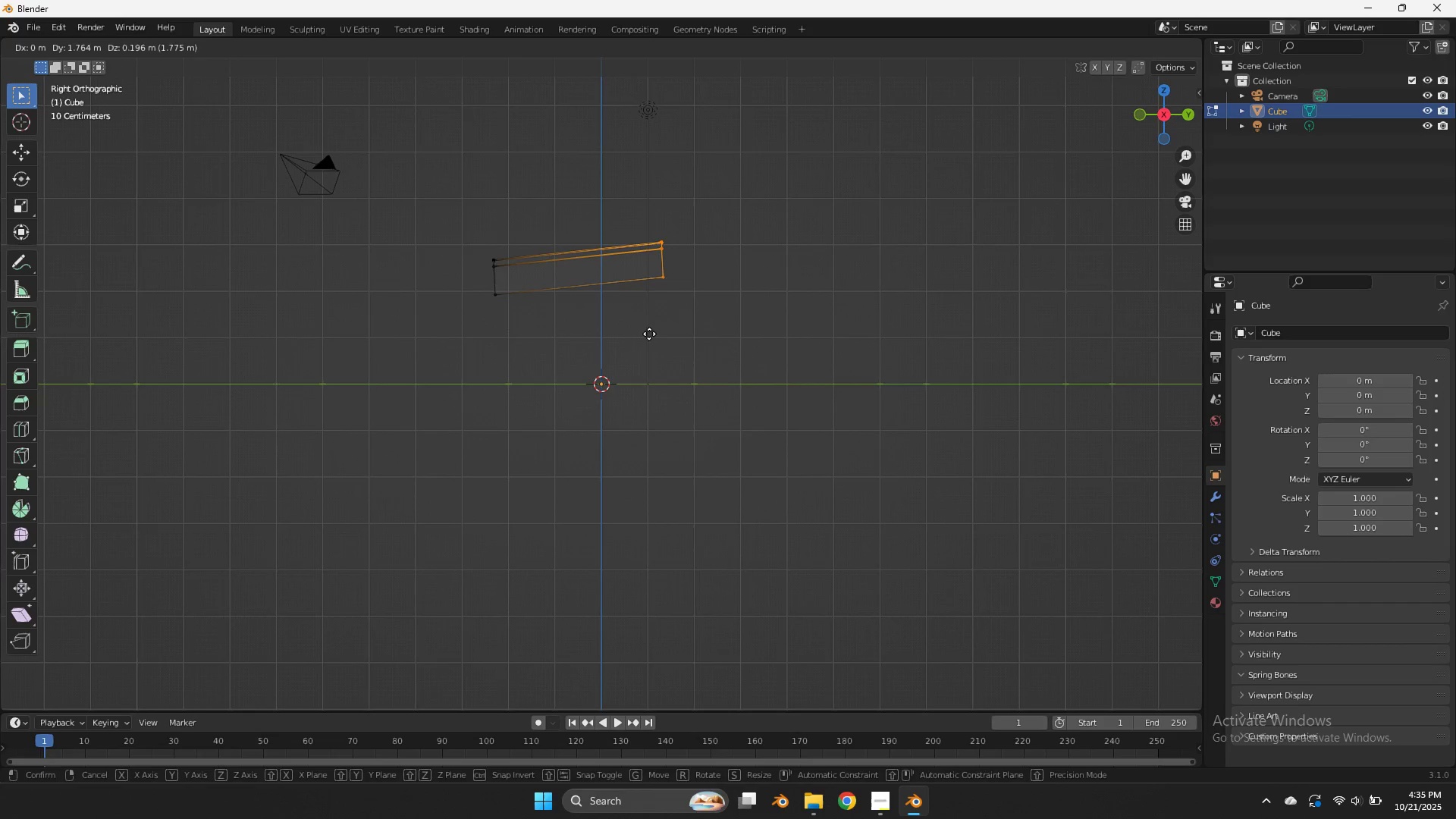 
left_click([645, 334])
 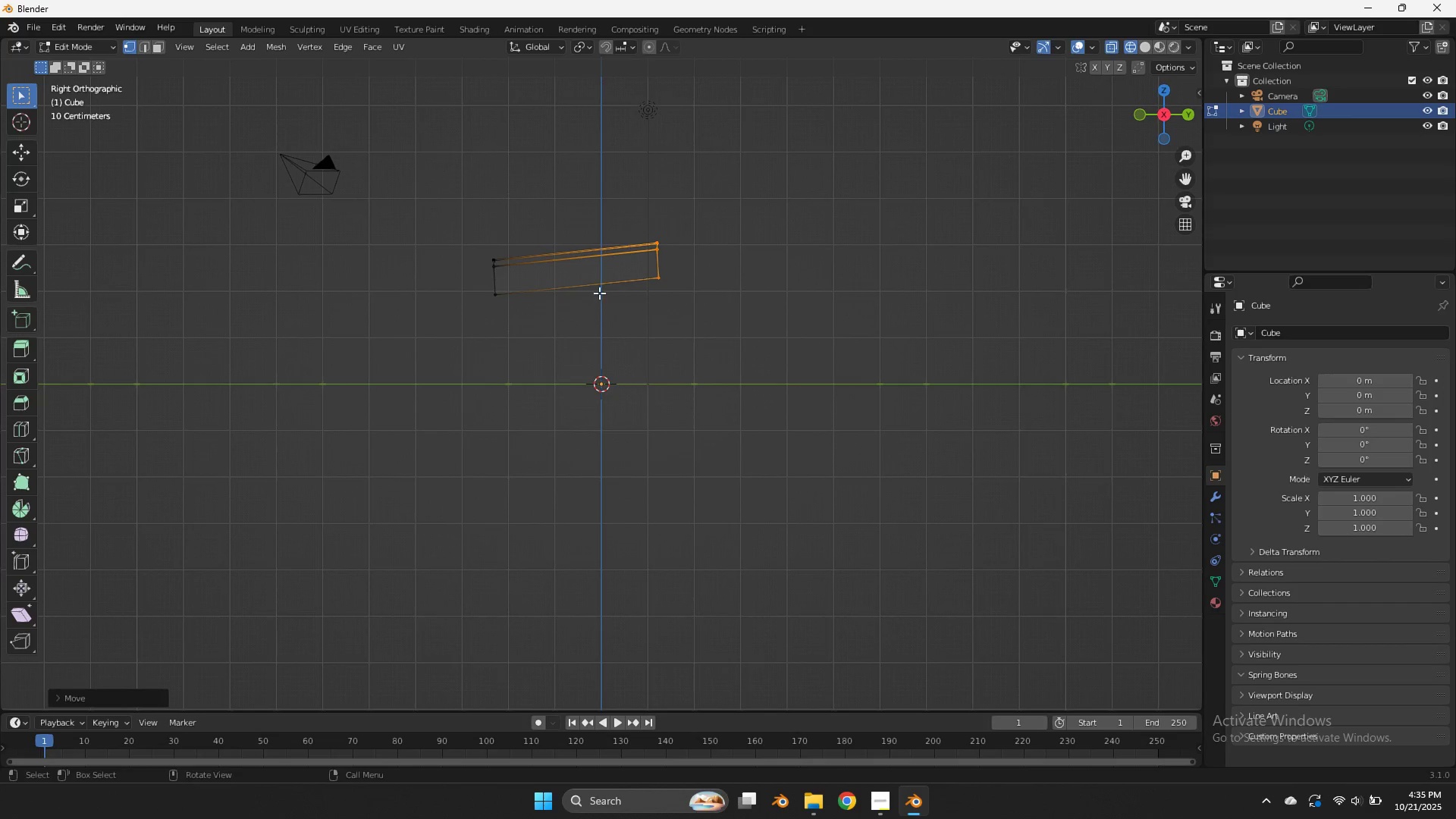 
key(Control+R)
 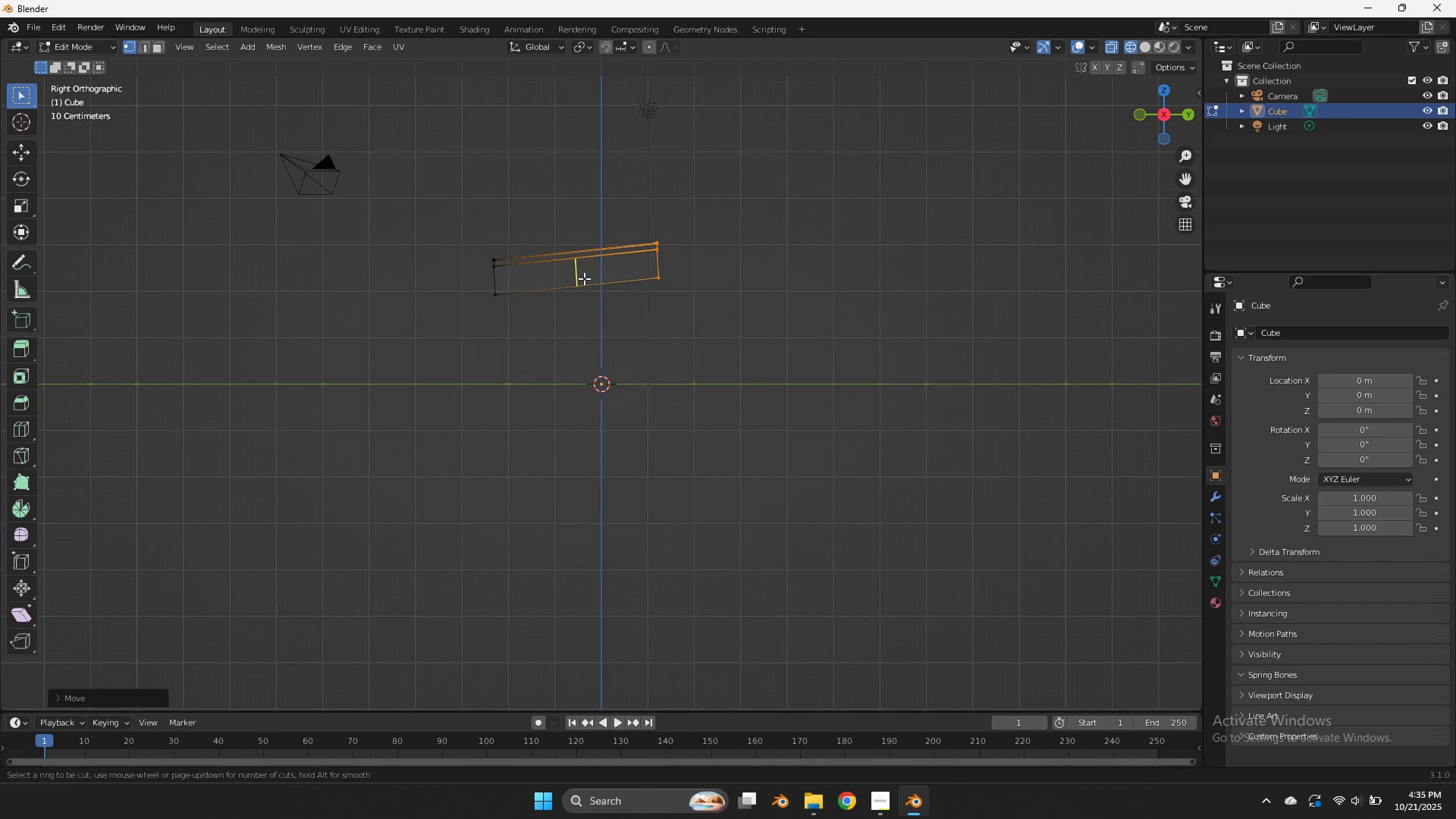 
right_click([585, 279])
 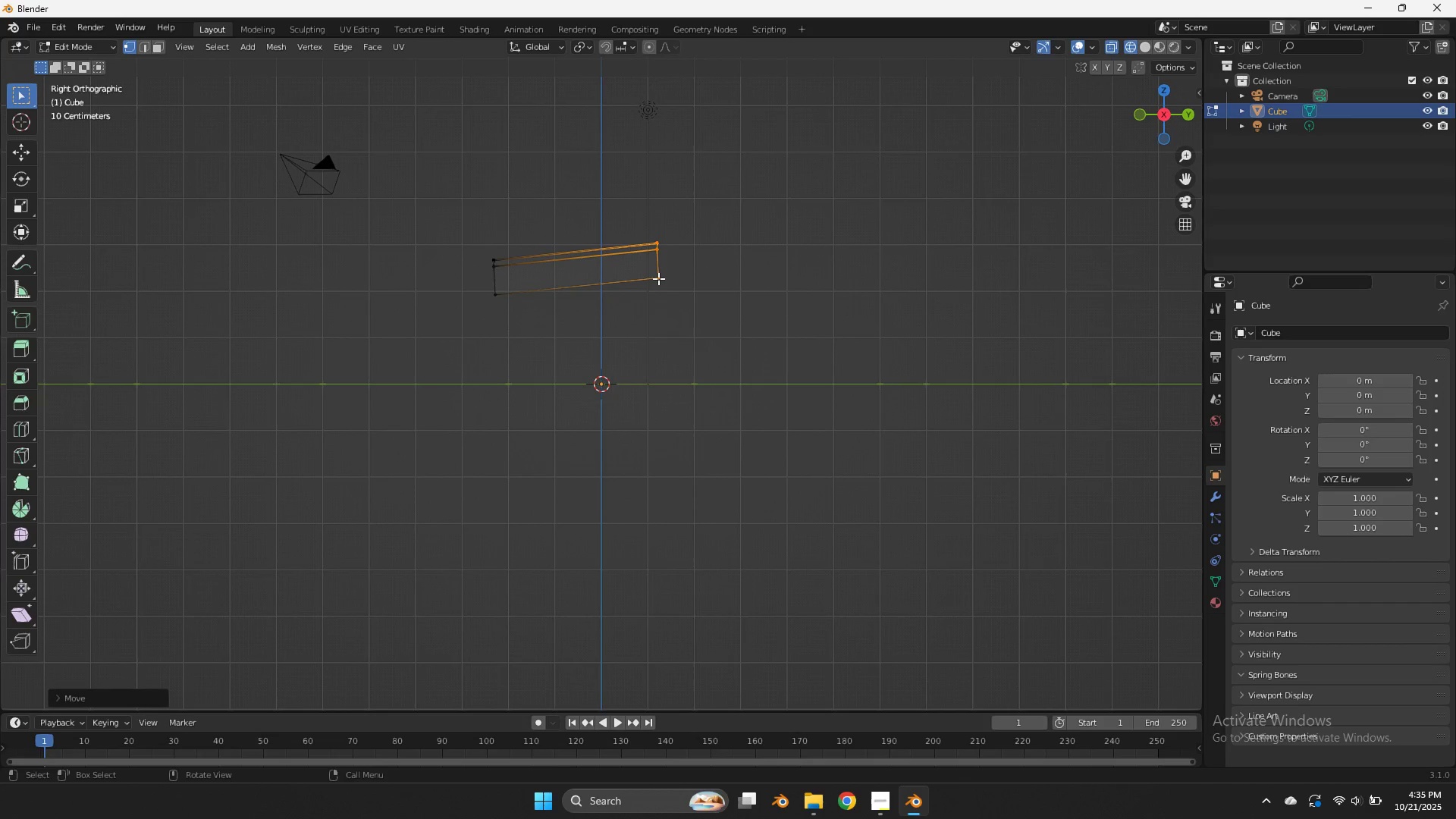 
left_click([658, 278])
 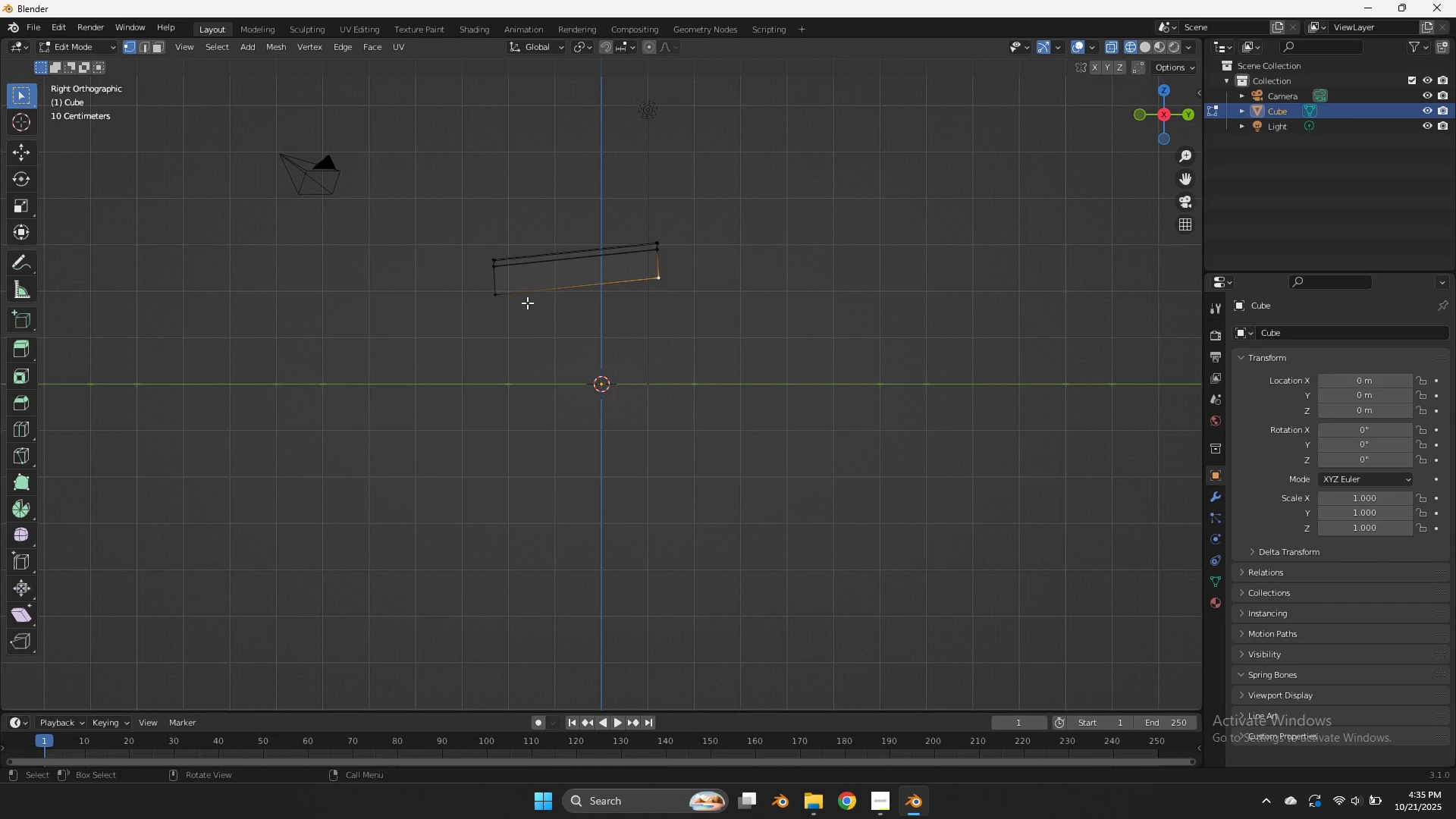 
key(Control+ControlLeft)
 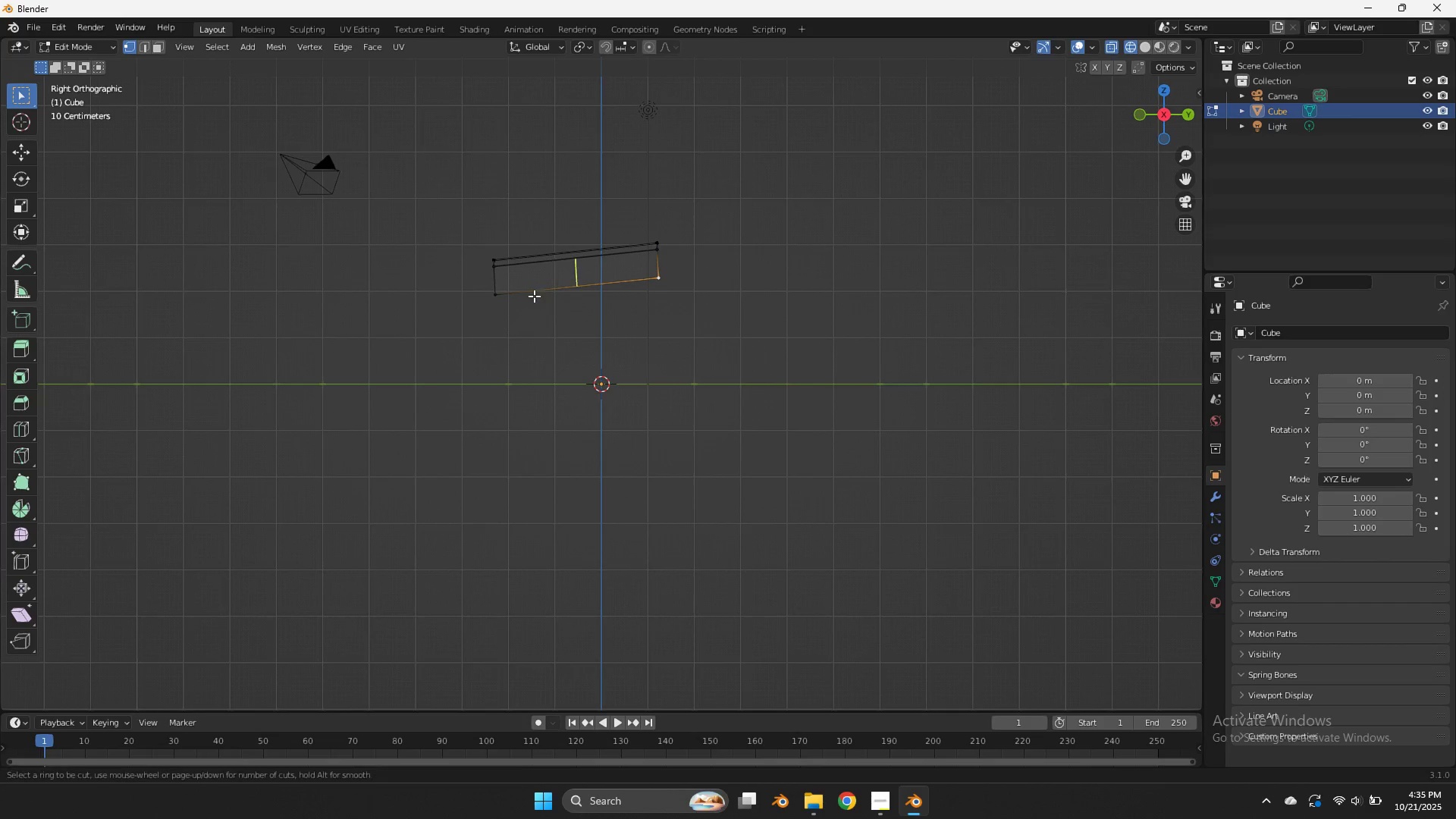 
key(Control+R)
 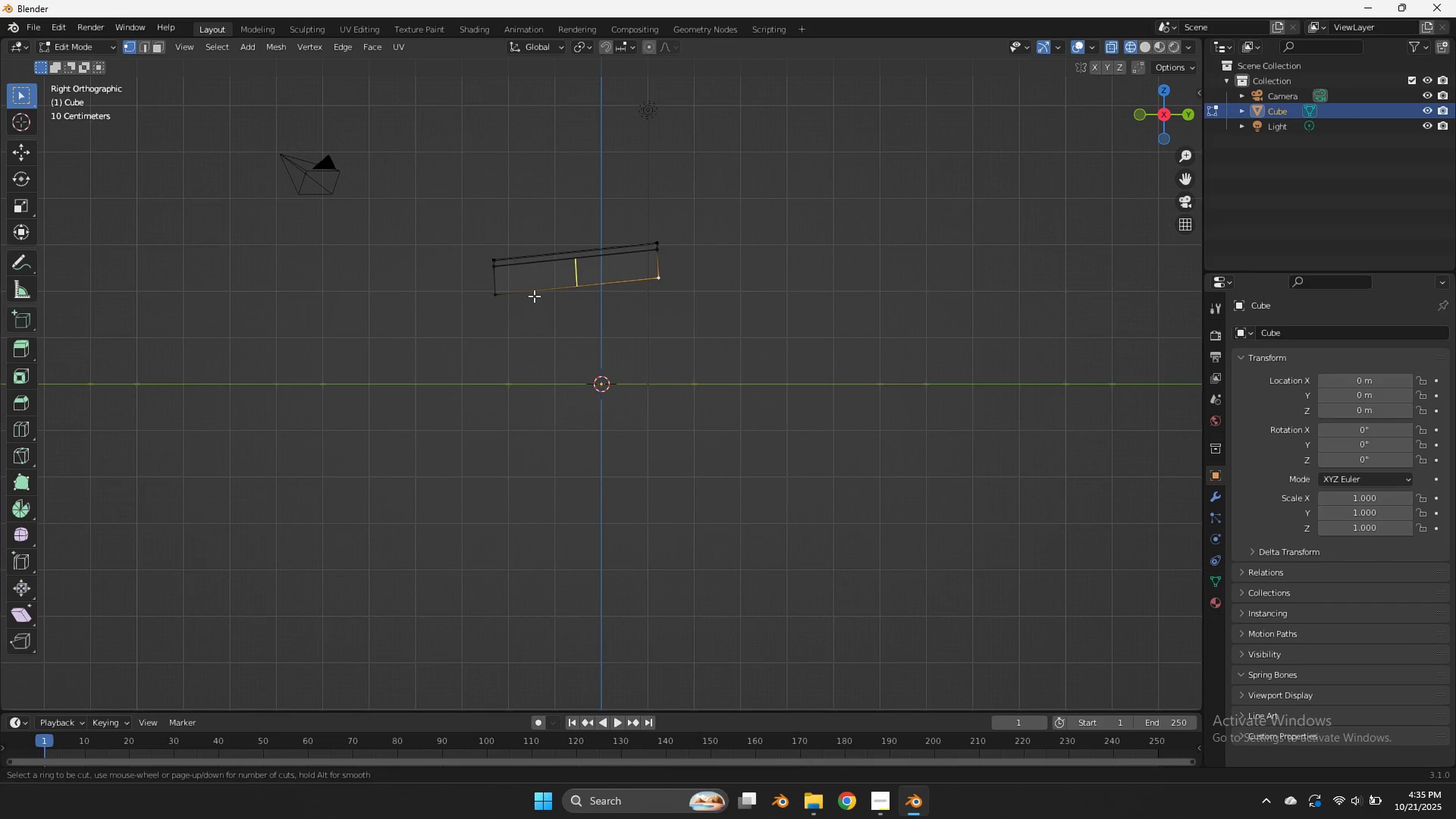 
scroll: coordinate [534, 296], scroll_direction: up, amount: 1.0
 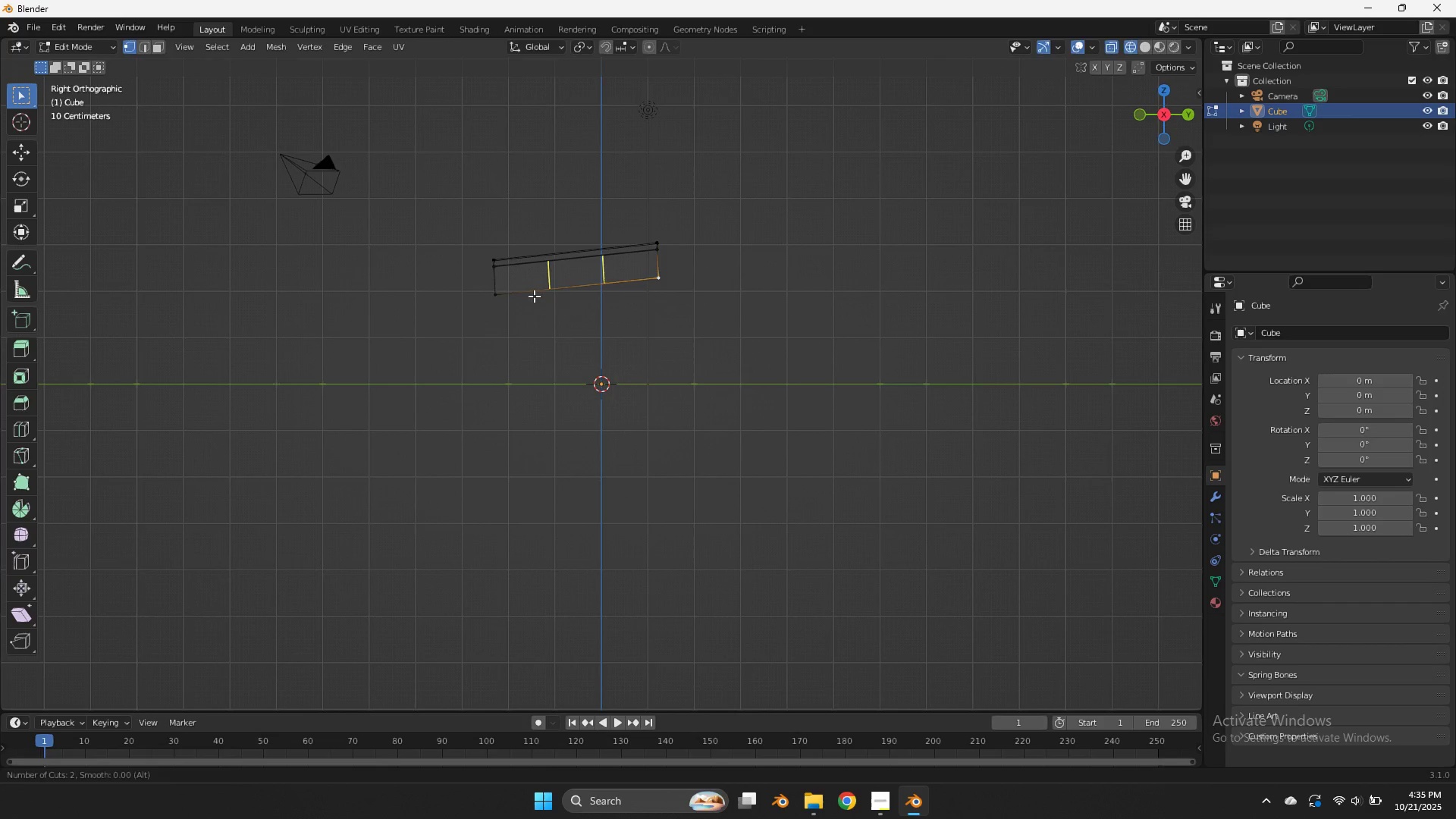 
left_click([534, 296])
 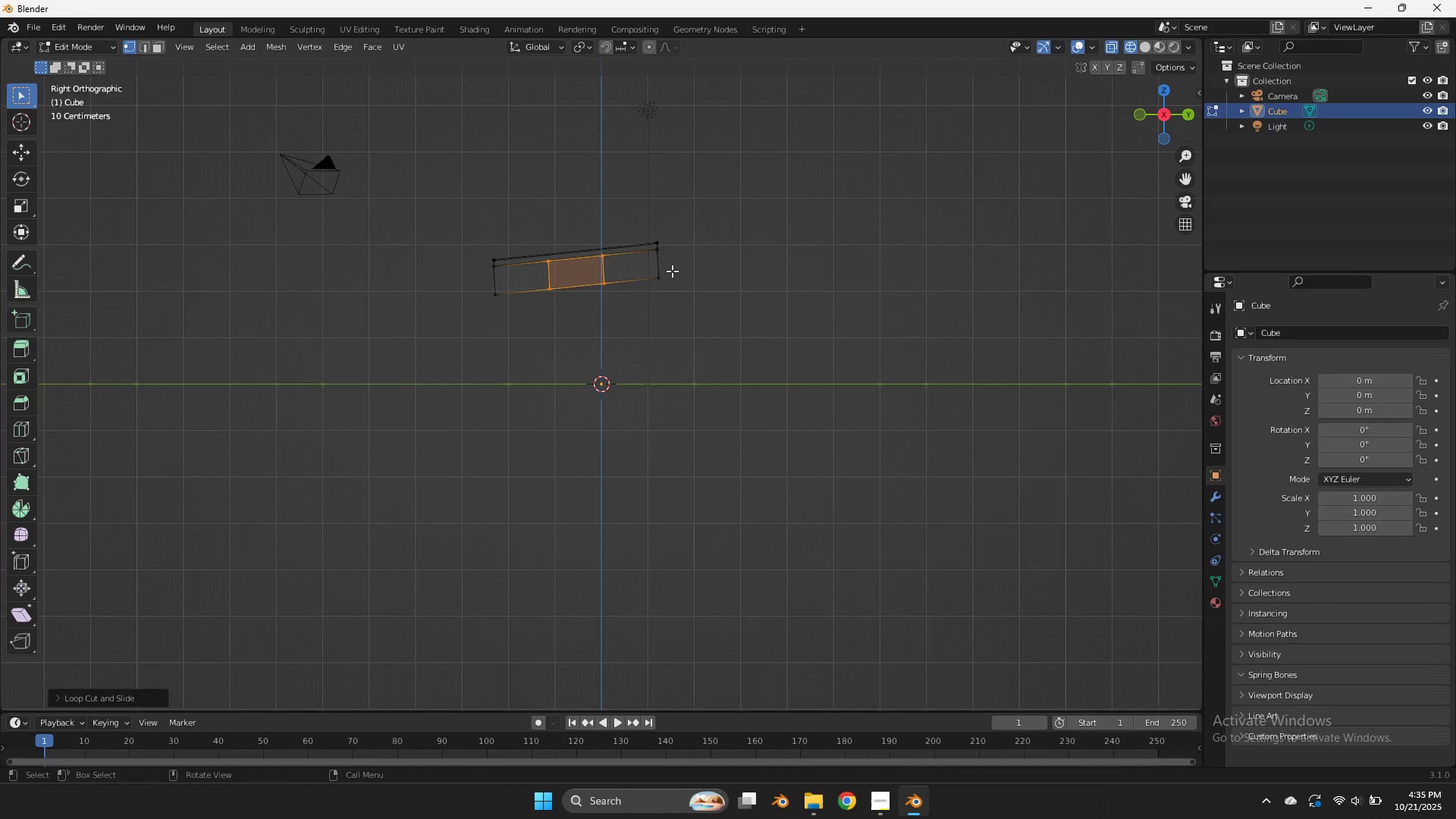 
left_click_drag(start_coordinate=[693, 270], to_coordinate=[466, 332])
 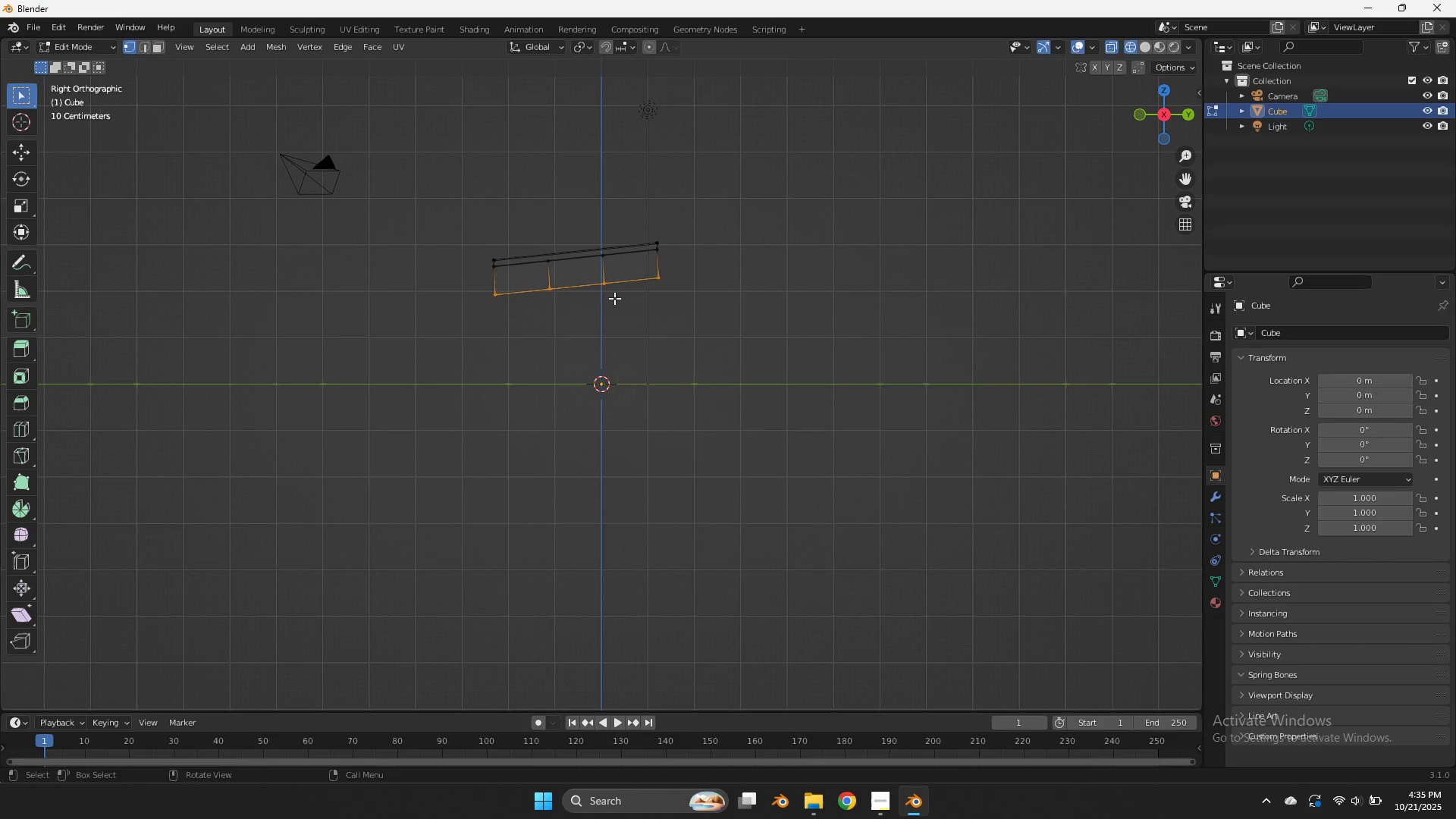 
key(E)
 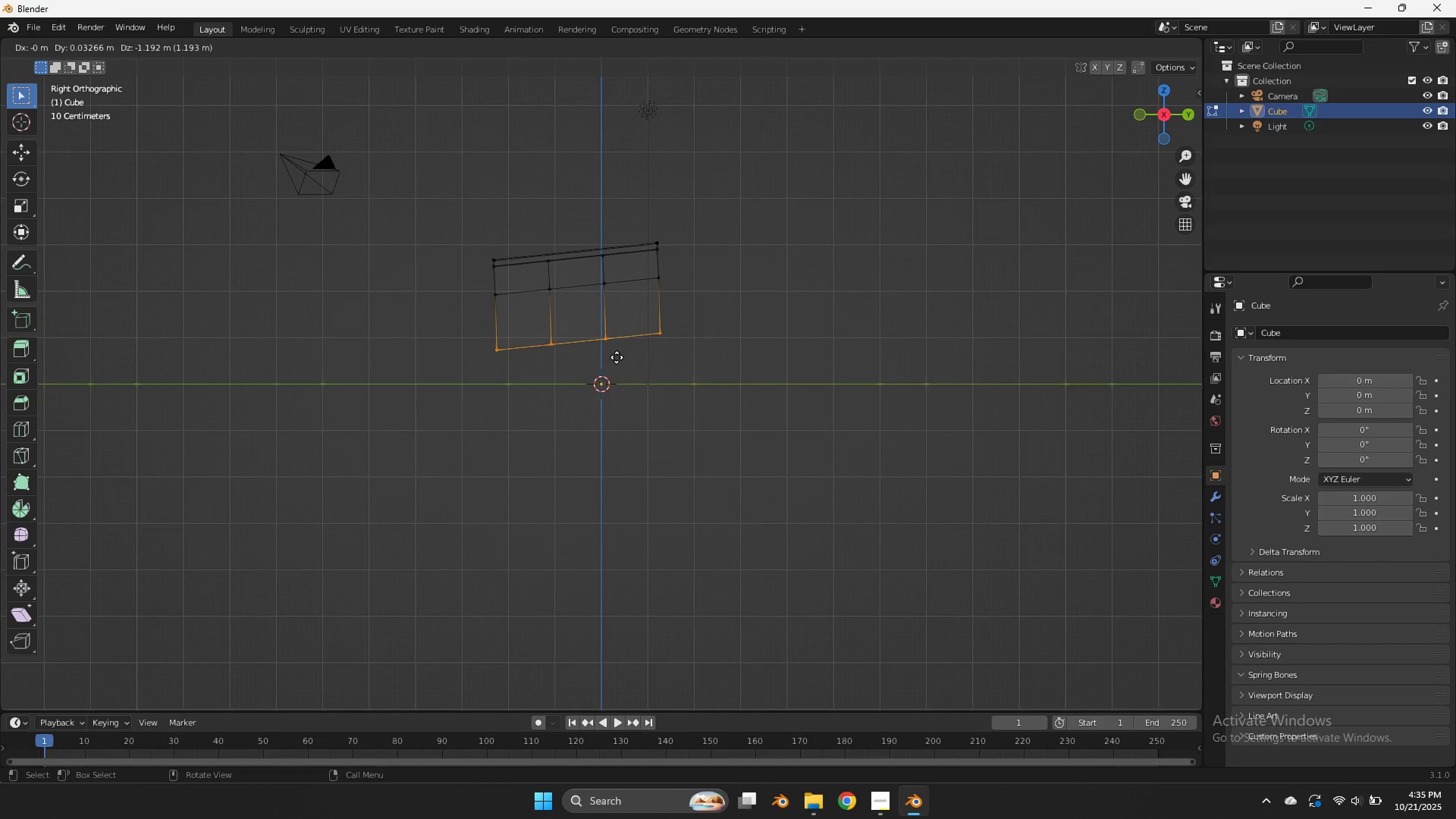 
left_click([617, 357])
 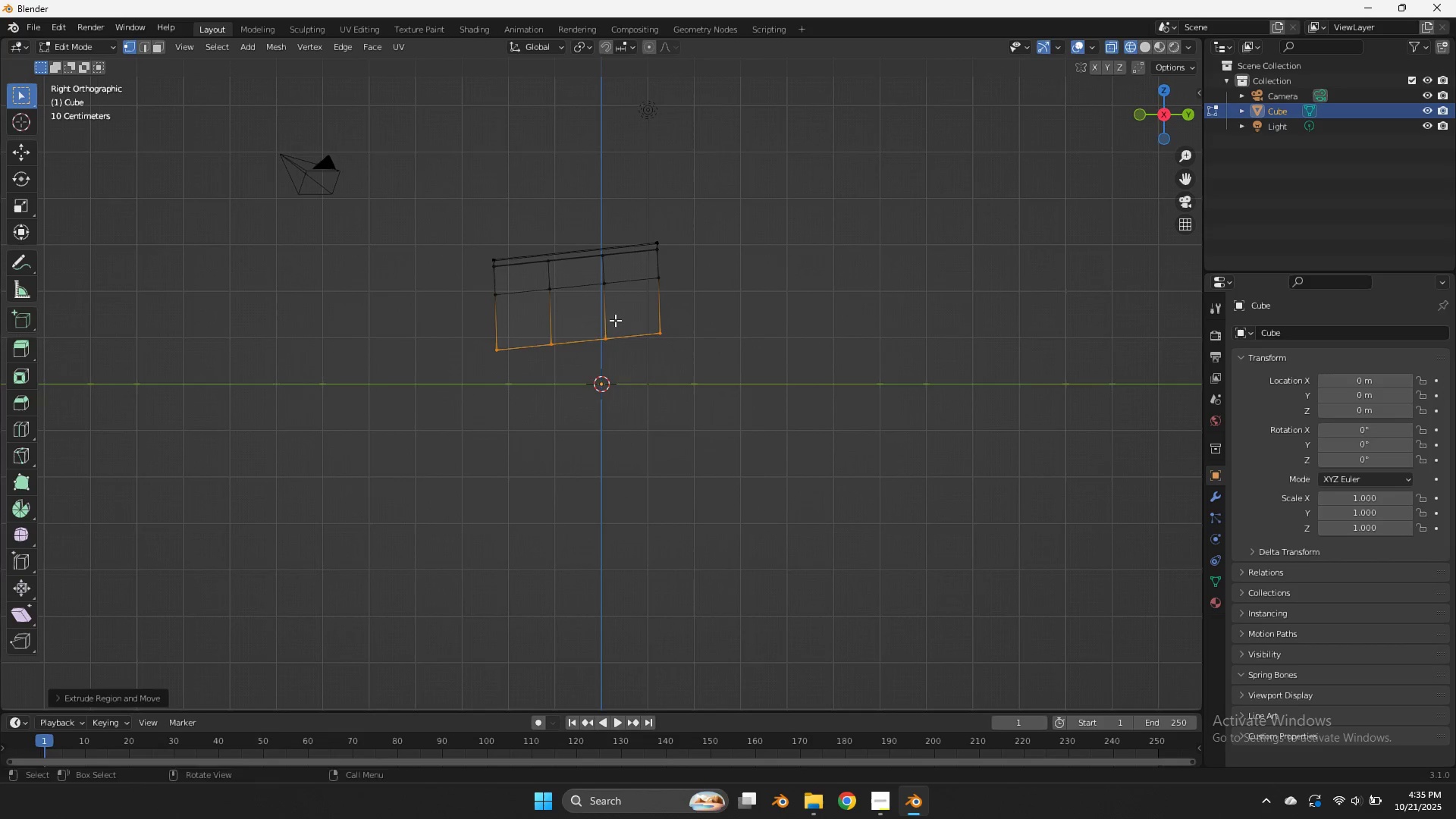 
left_click_drag(start_coordinate=[615, 320], to_coordinate=[531, 388])
 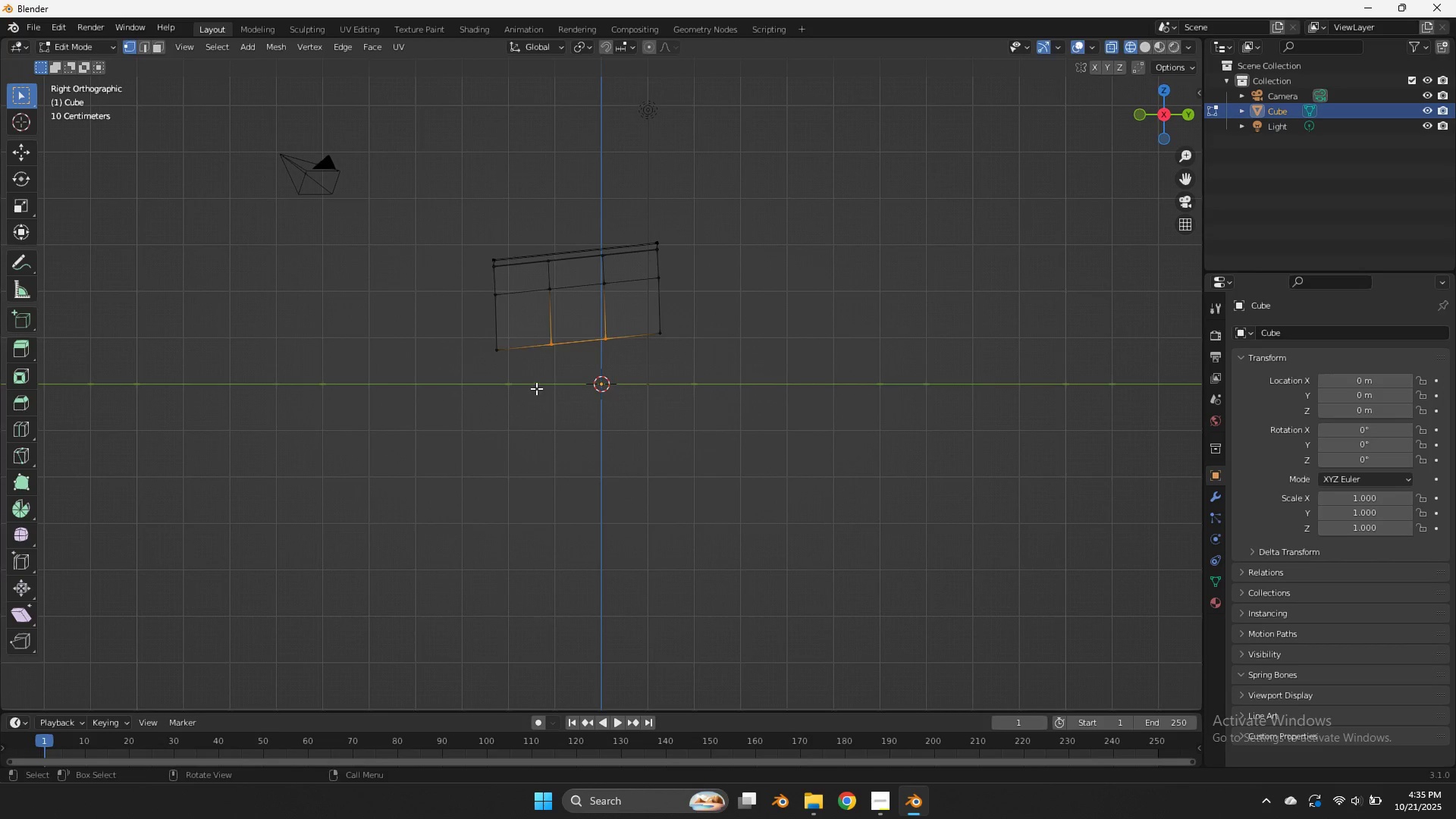 
type(gzg)
 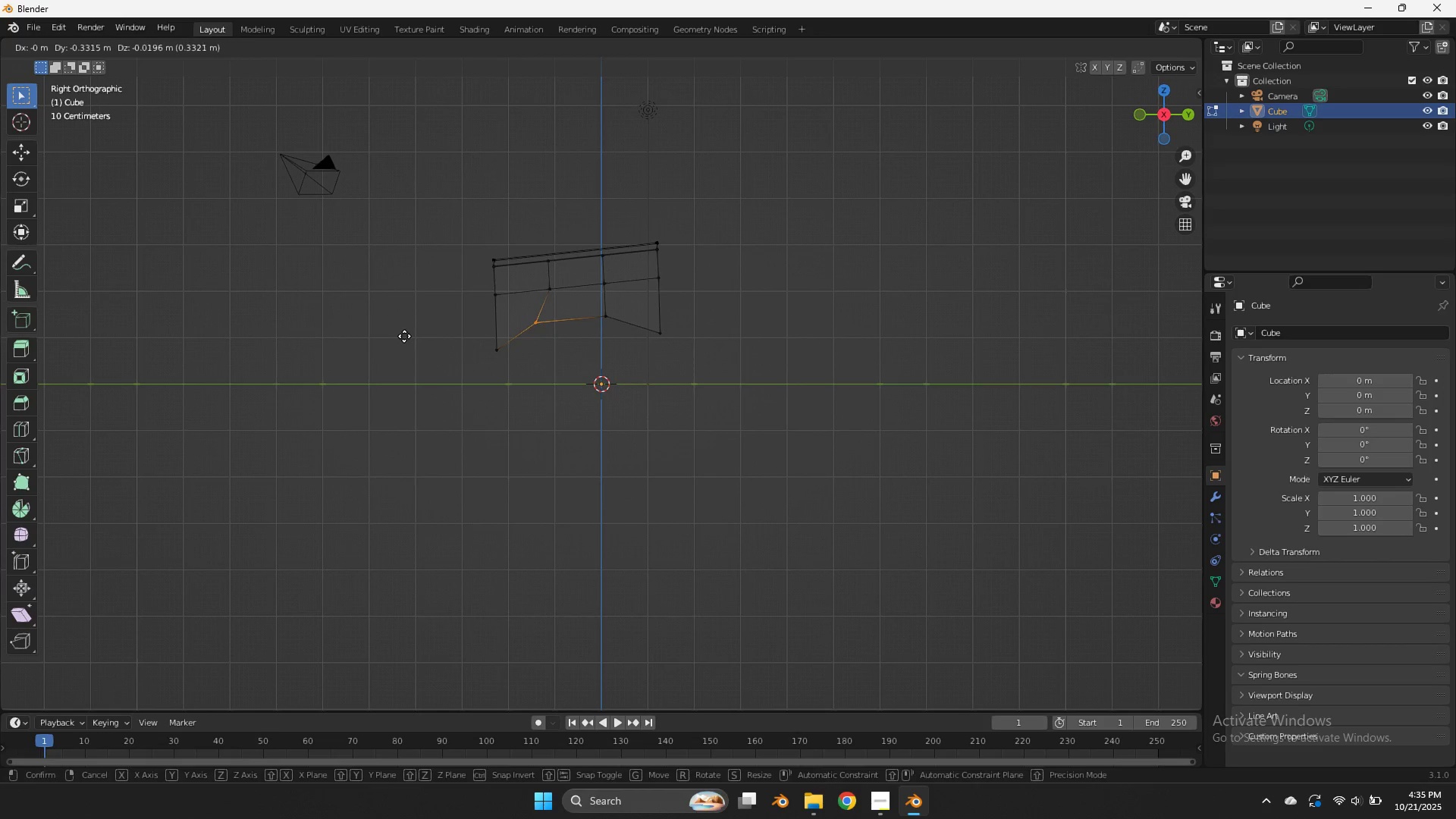 
left_click_drag(start_coordinate=[554, 319], to_coordinate=[514, 357])
 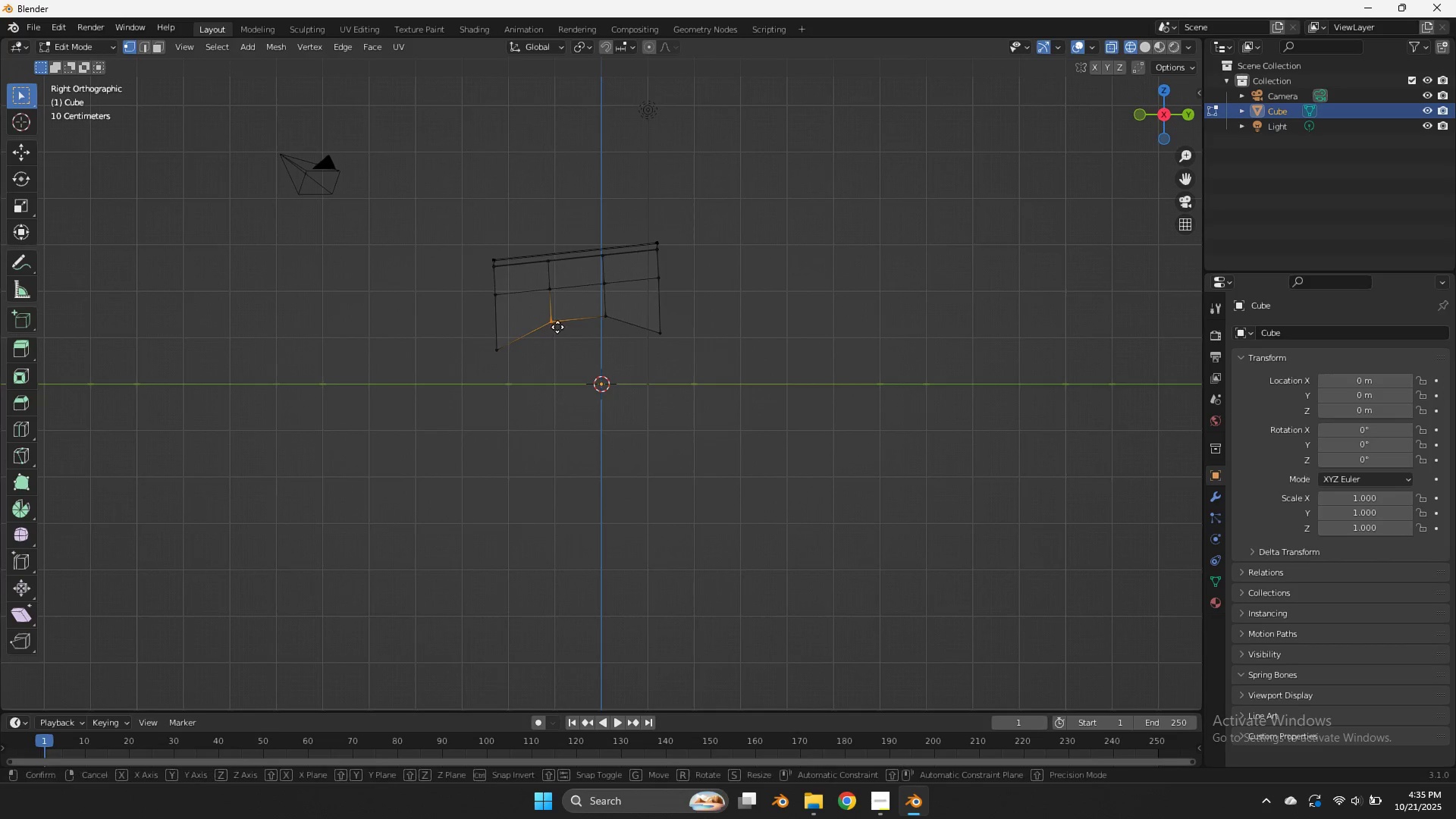 
hold_key(key=ShiftLeft, duration=0.81)
left_click([403, 336])
 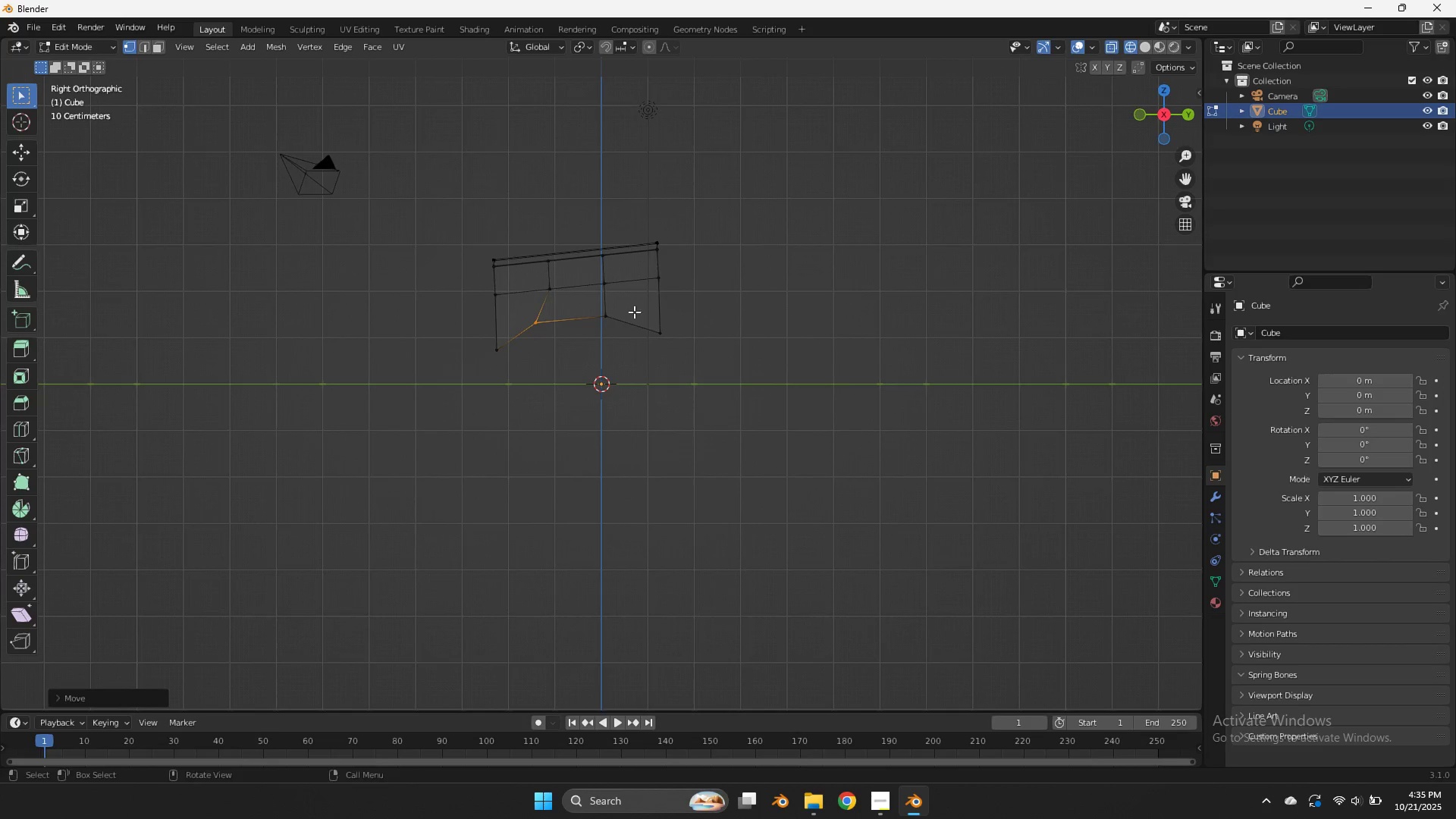 
left_click_drag(start_coordinate=[632, 312], to_coordinate=[578, 347])
 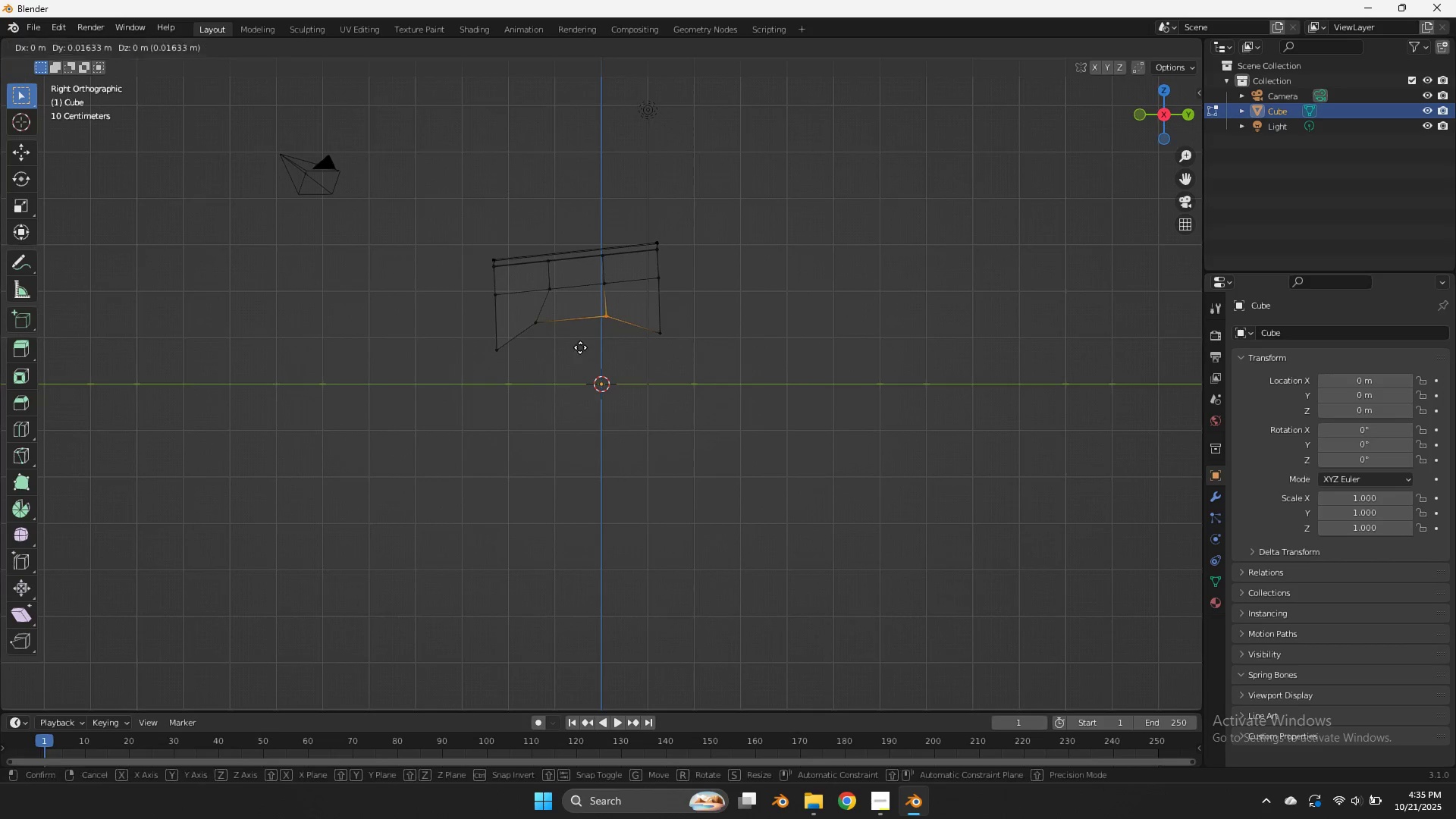 
key(G)
 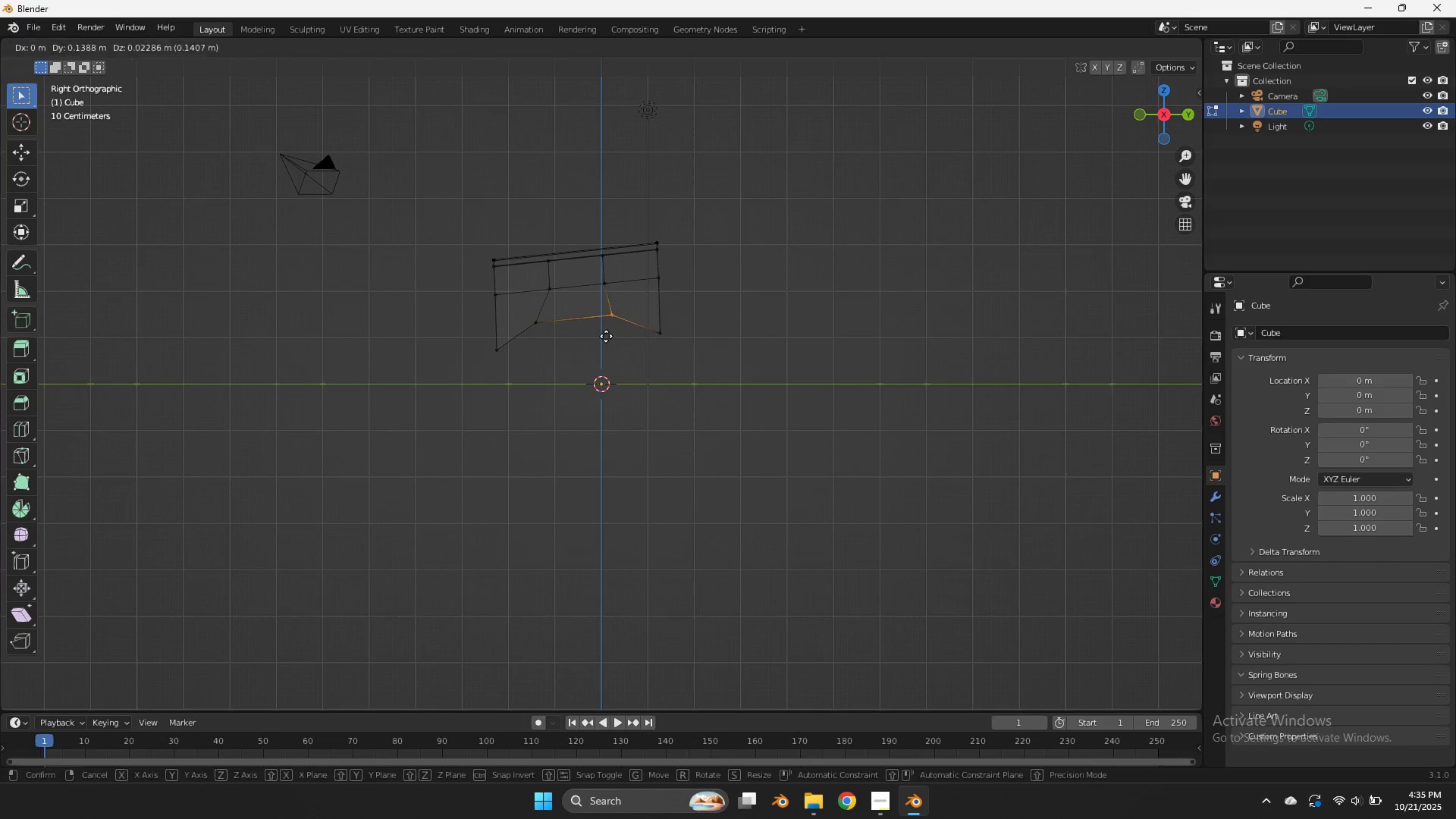 
hold_key(key=ShiftLeft, duration=1.72)
left_click([603, 289])
 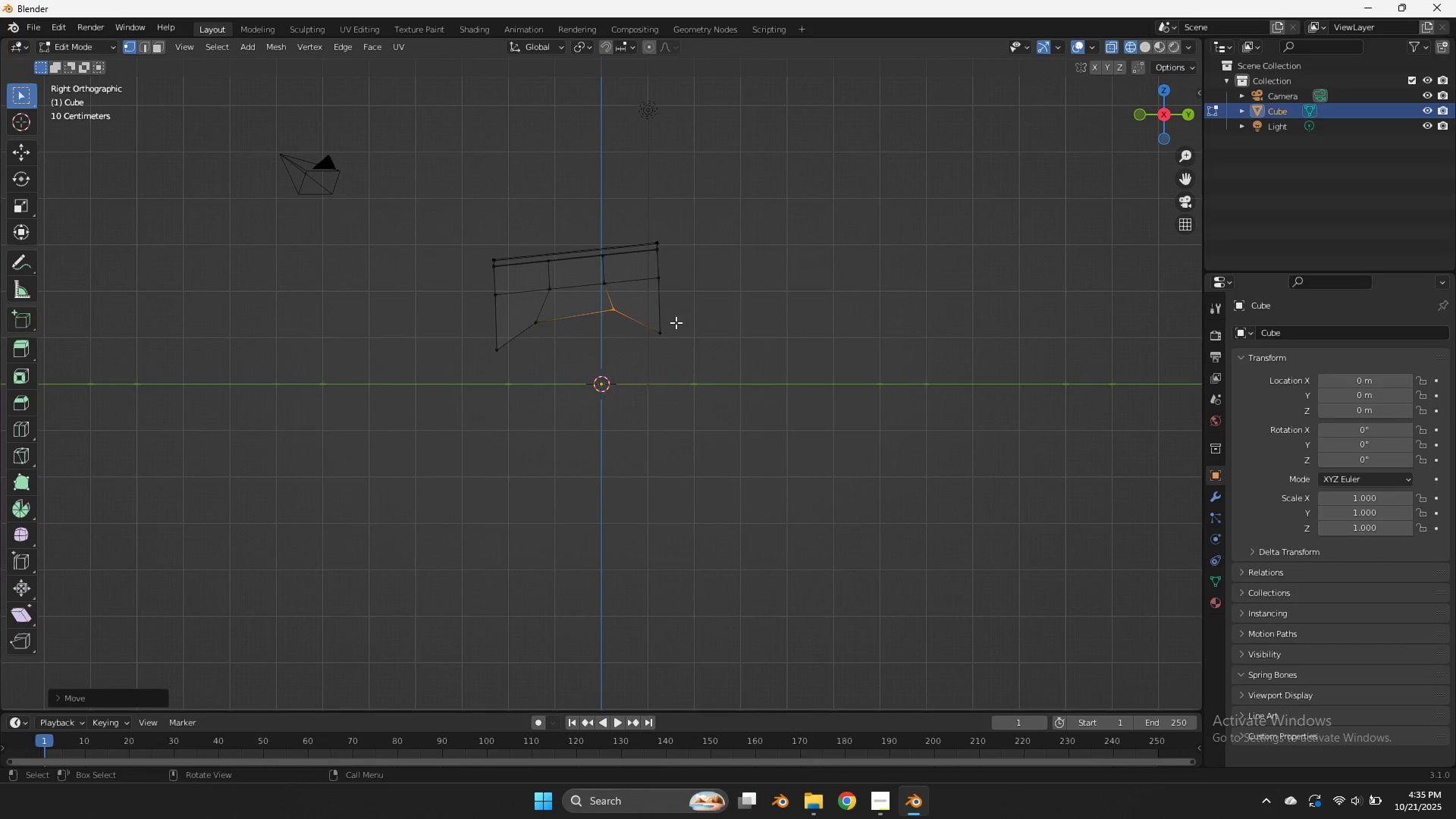 
left_click_drag(start_coordinate=[682, 320], to_coordinate=[643, 365])
 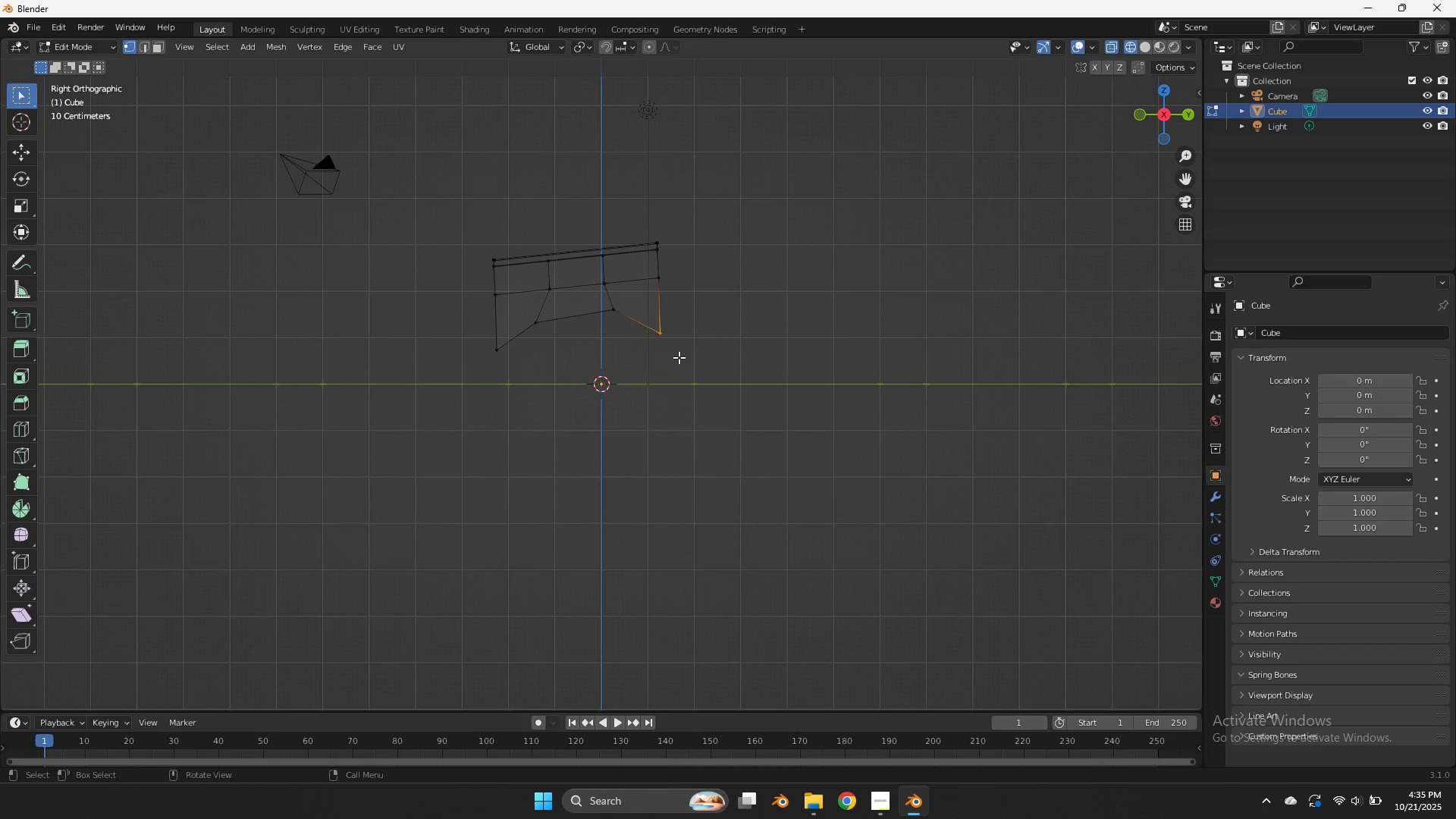 
key(E)
 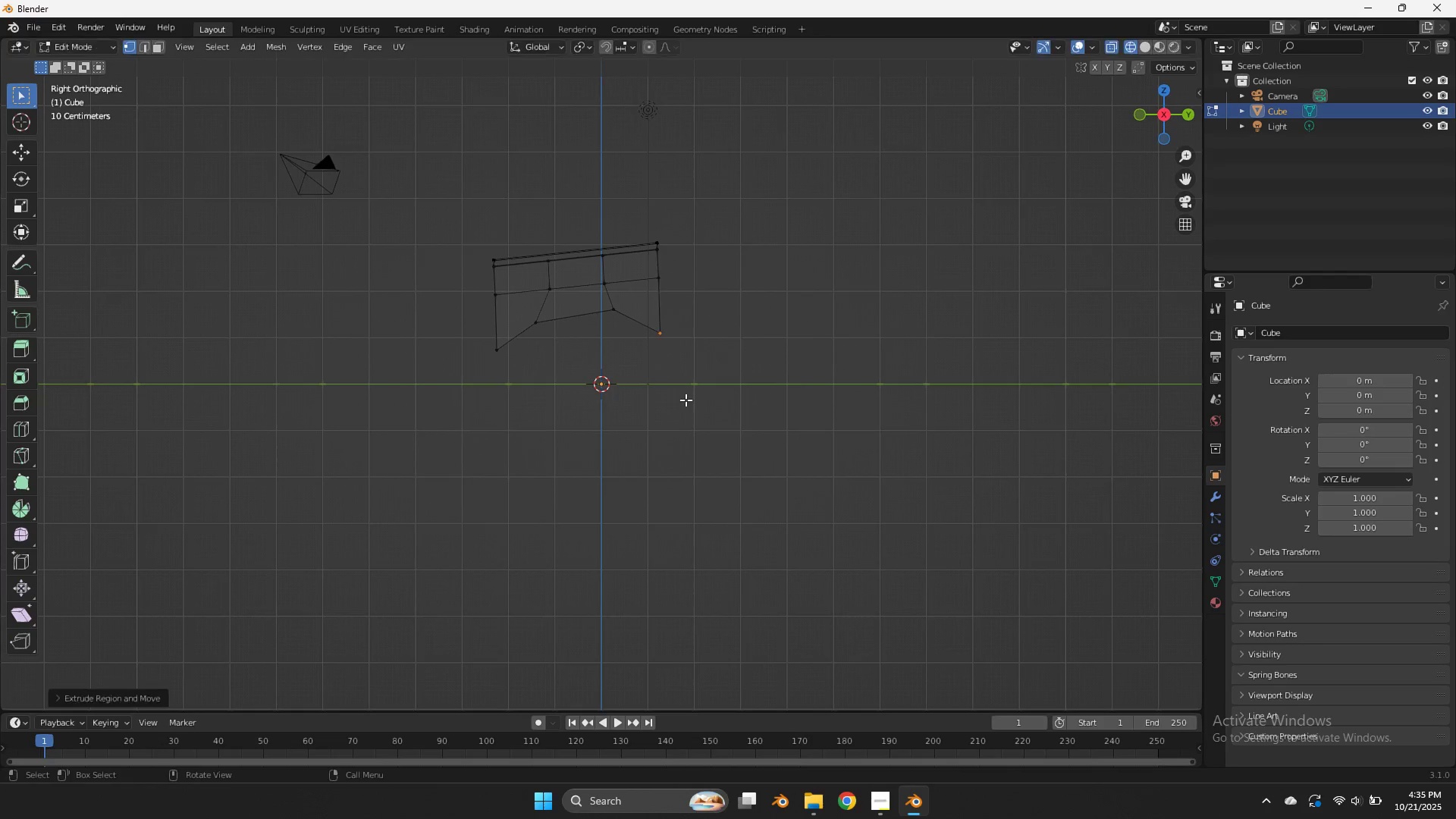 
key(Control+Z)
 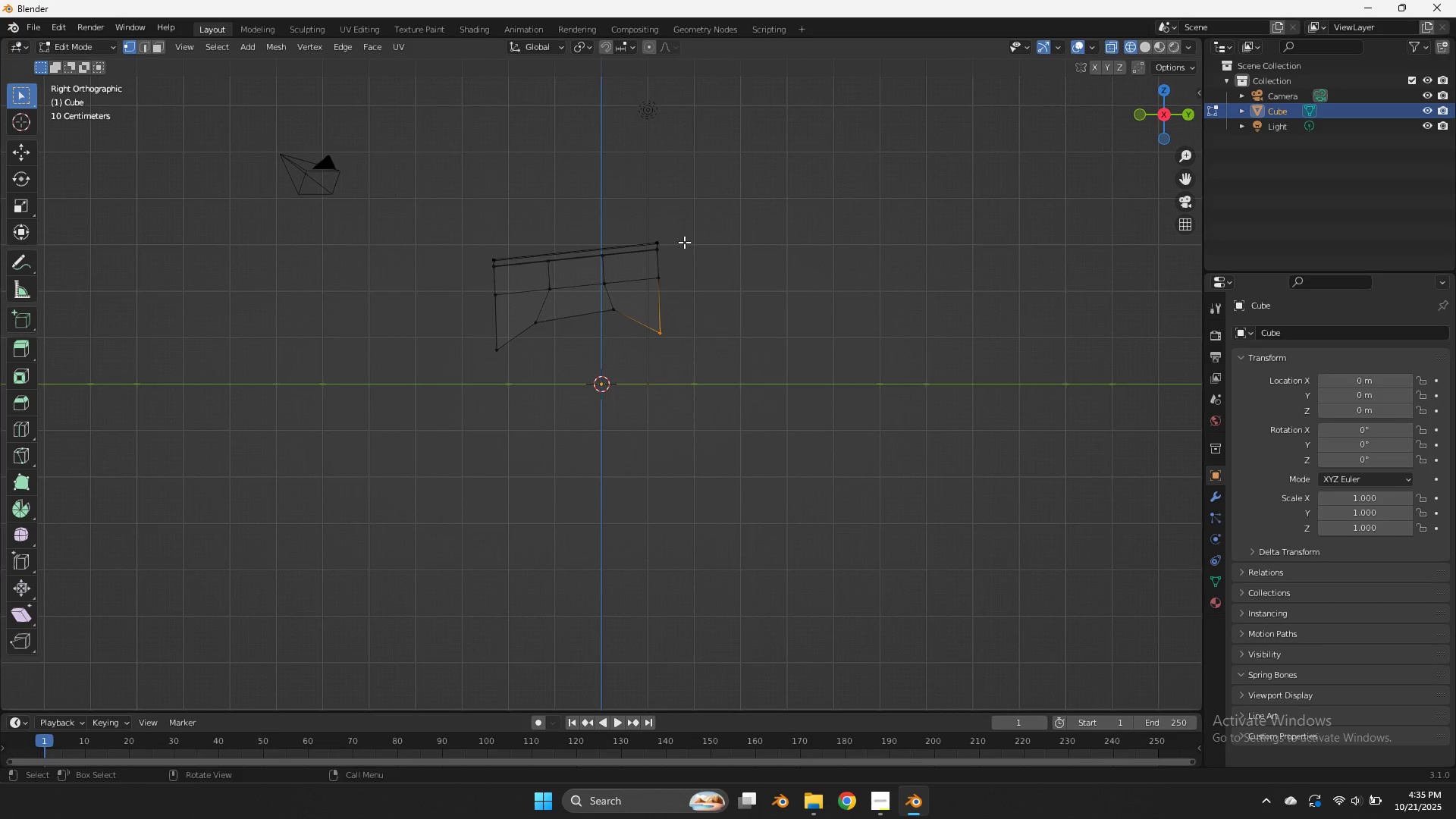 
left_click_drag(start_coordinate=[695, 213], to_coordinate=[647, 373])
 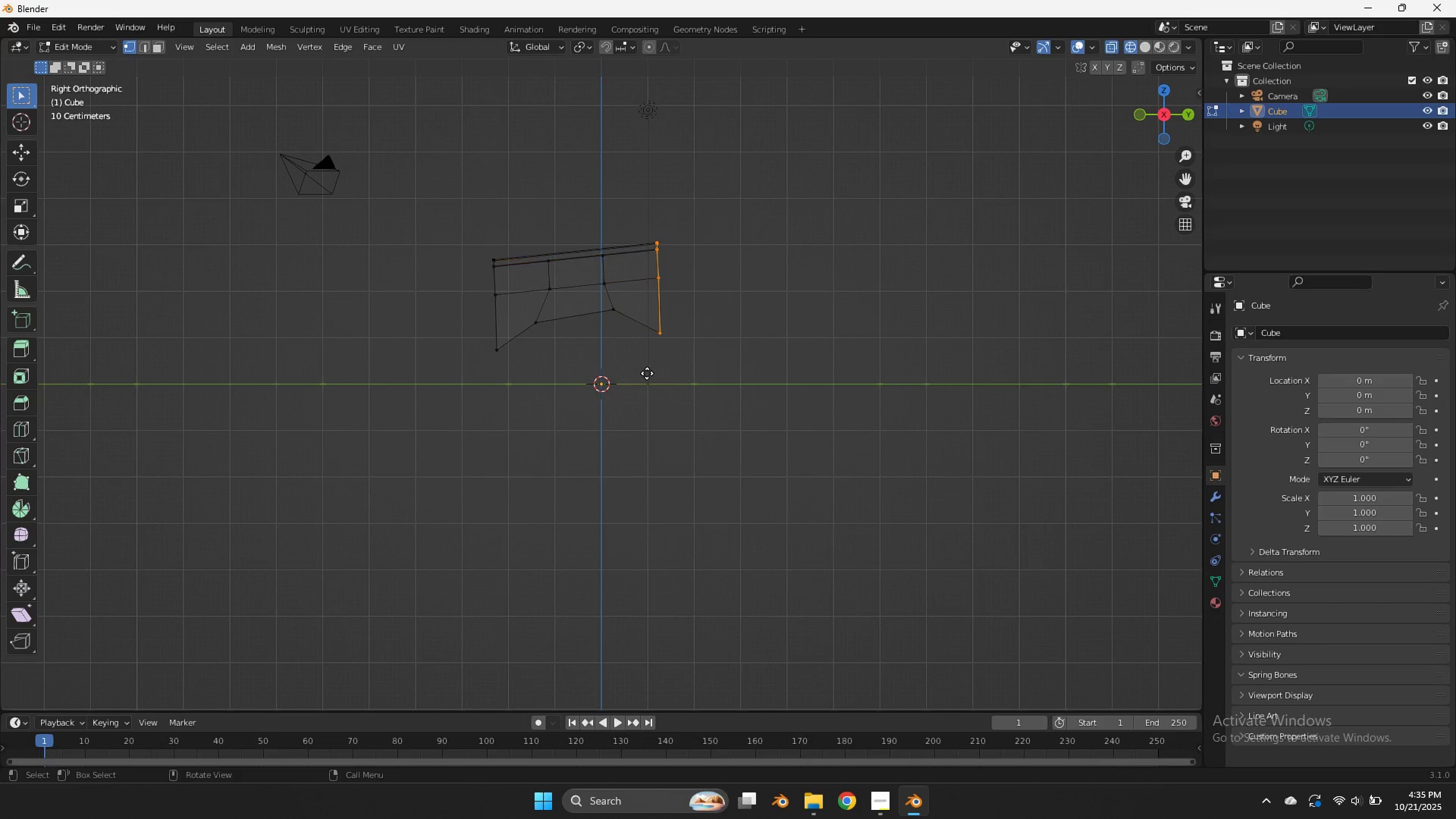 
key(E)
 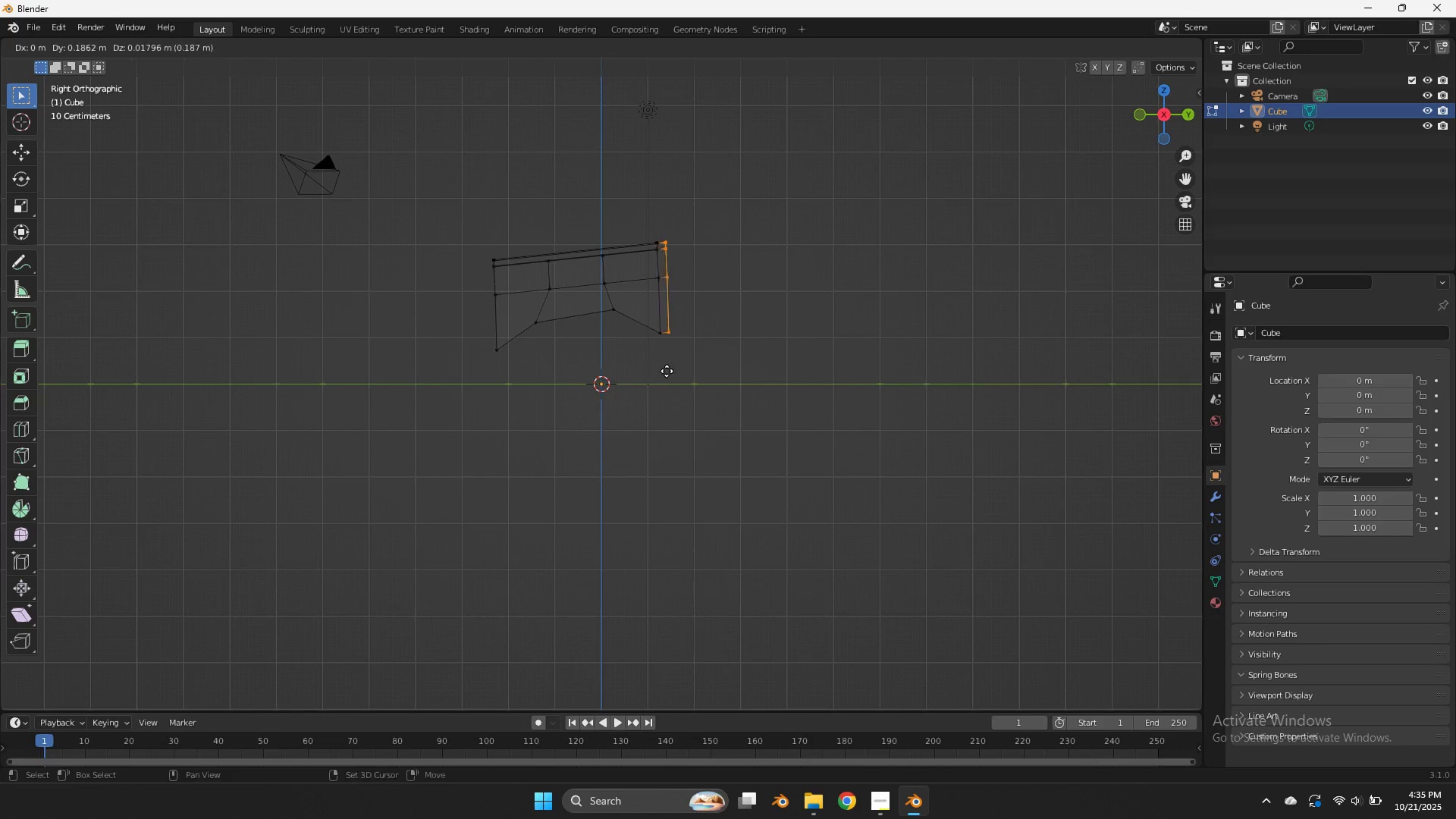 
hold_key(key=ShiftLeft, duration=0.75)
left_click([833, 372])
 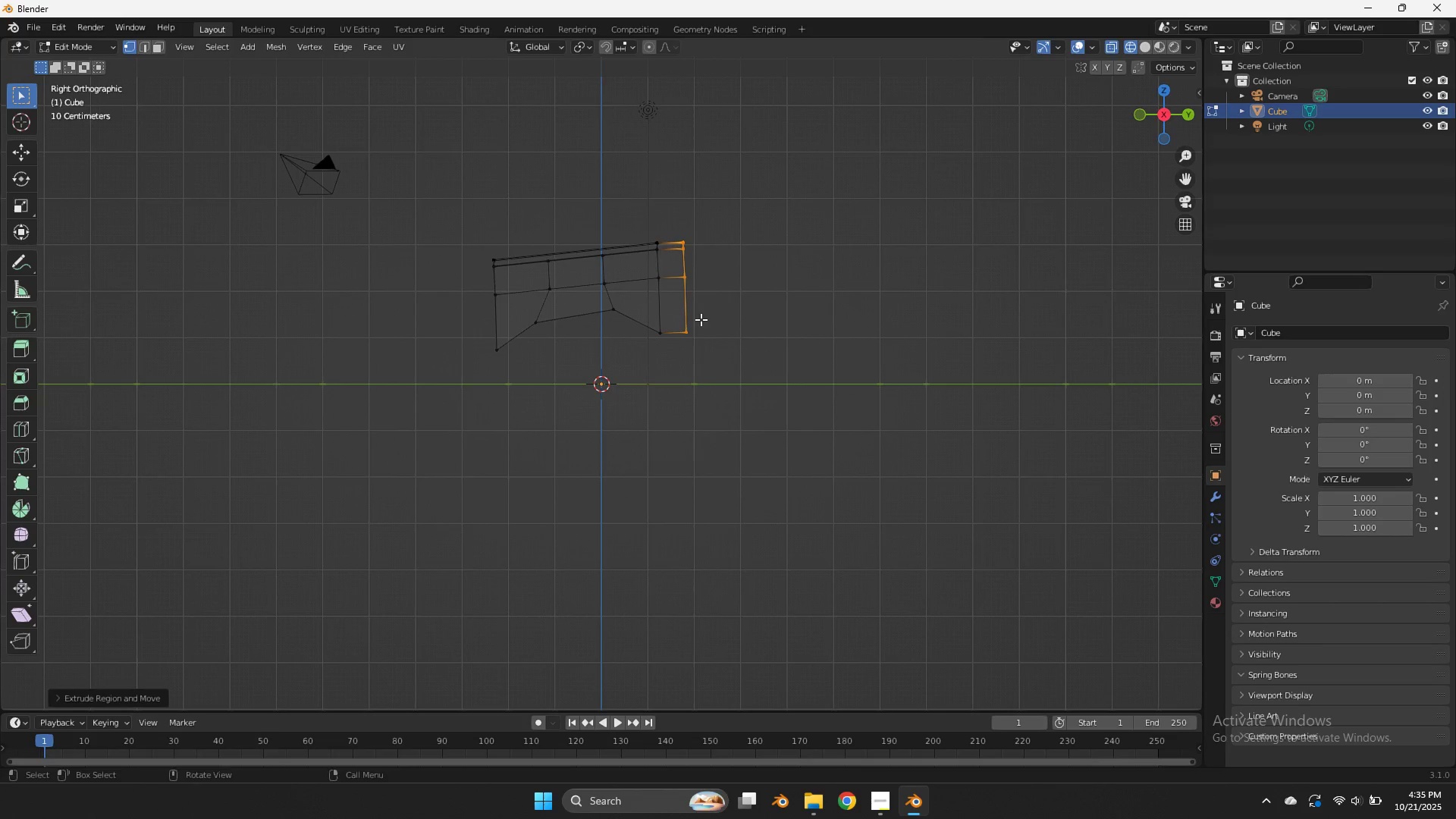 
left_click_drag(start_coordinate=[701, 319], to_coordinate=[658, 377])
 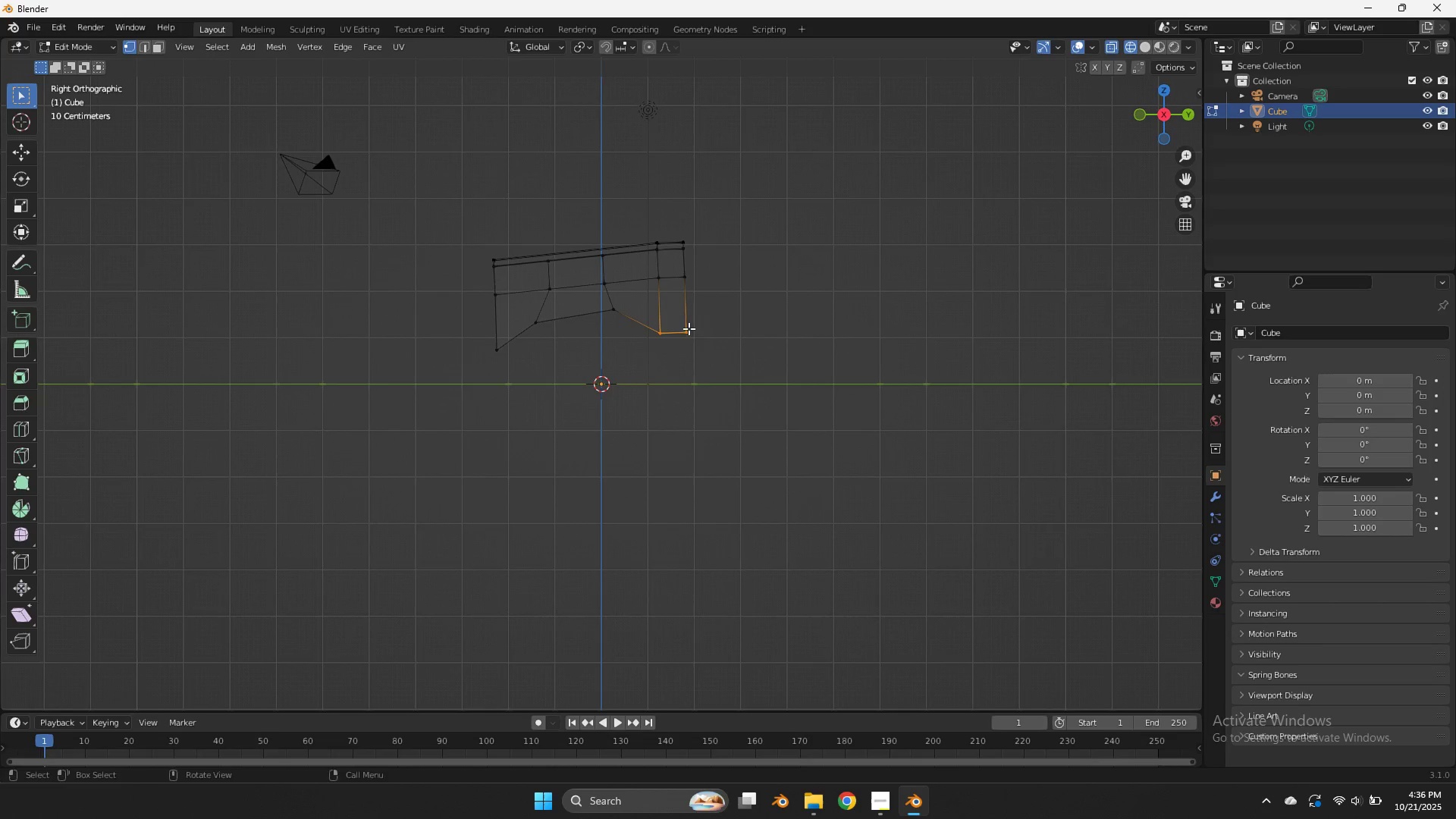 
left_click_drag(start_coordinate=[697, 312], to_coordinate=[669, 366])
 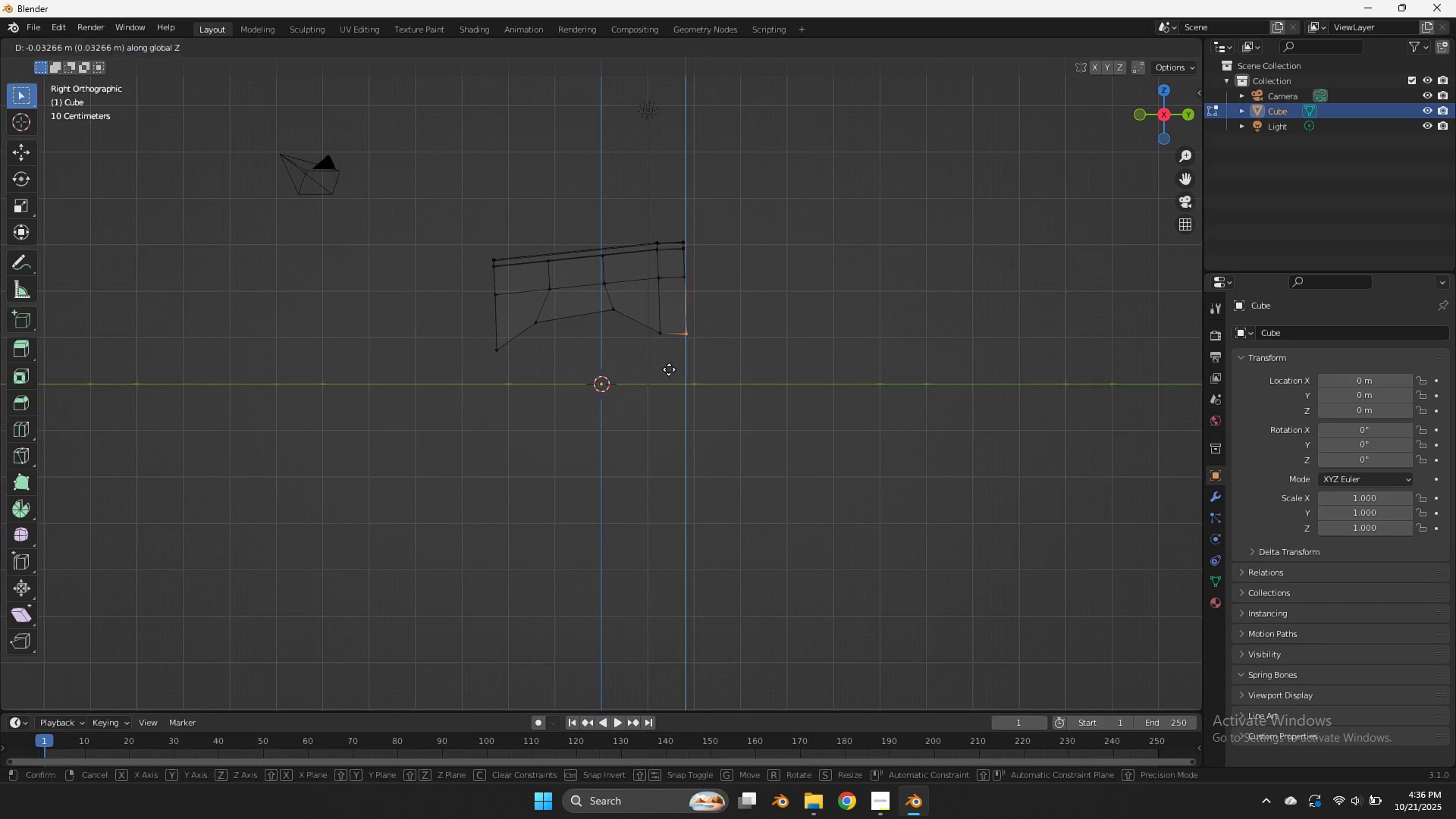 
type(gz)
 